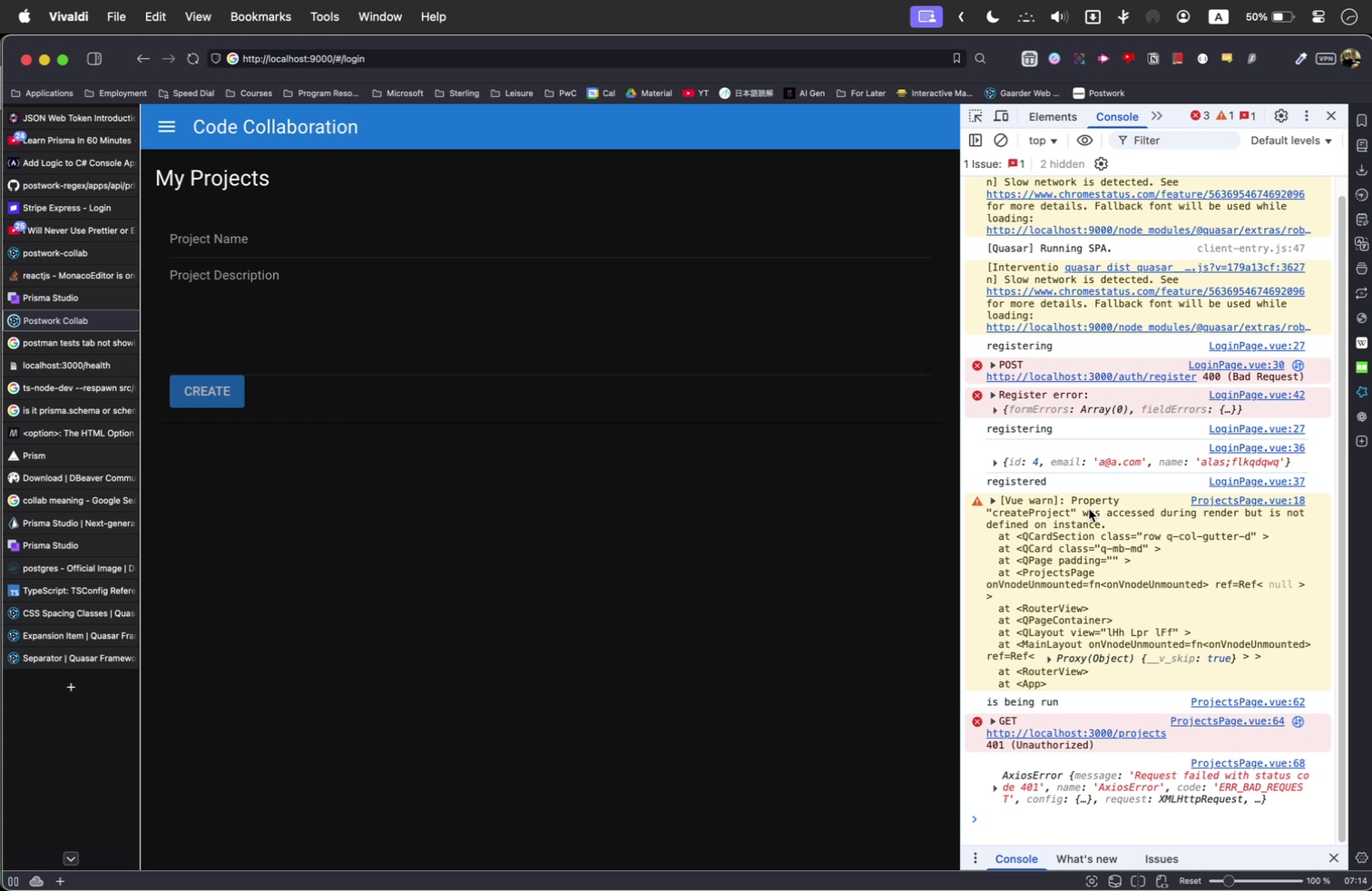 
left_click([408, 860])
 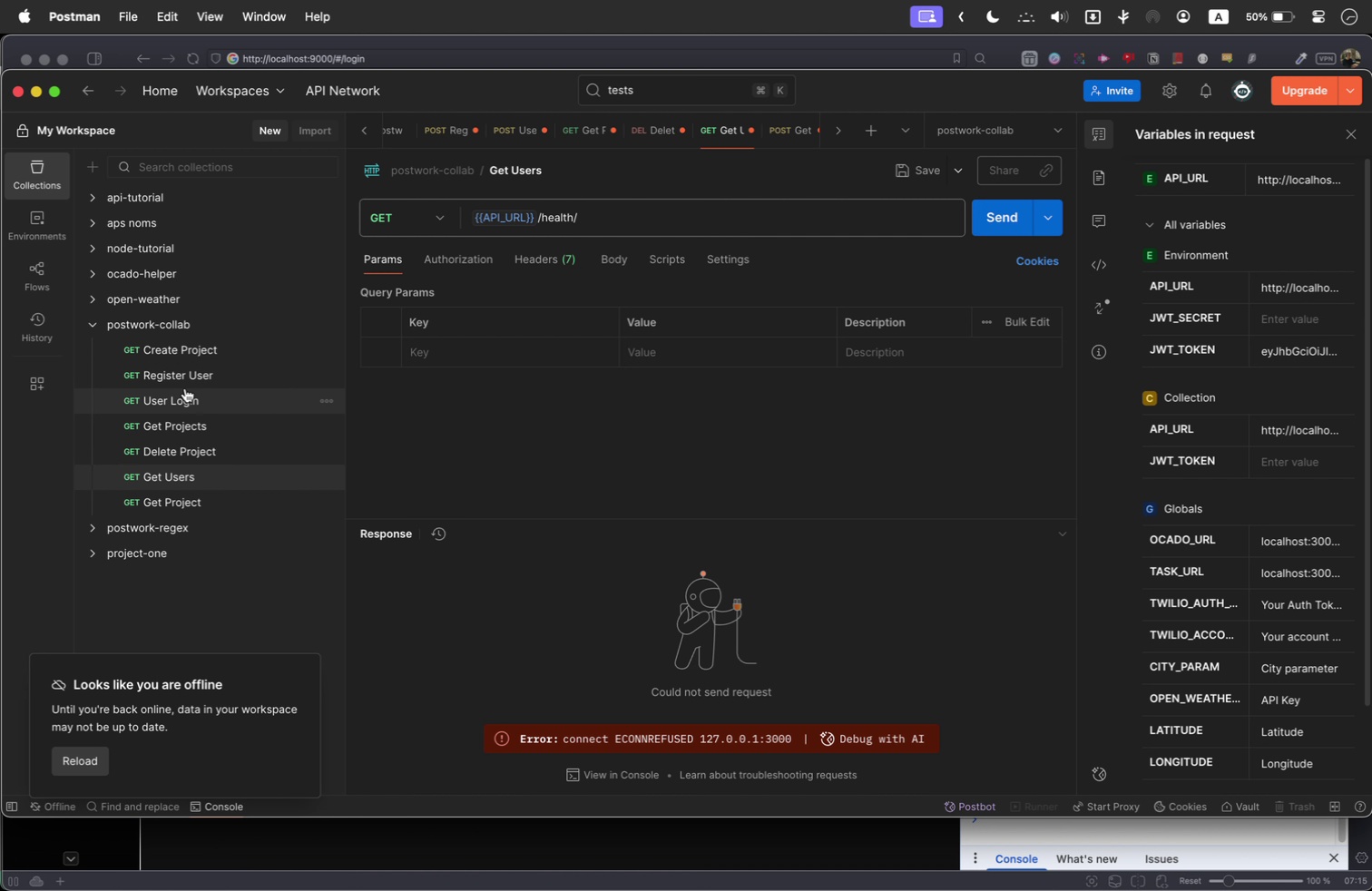 
left_click([183, 391])
 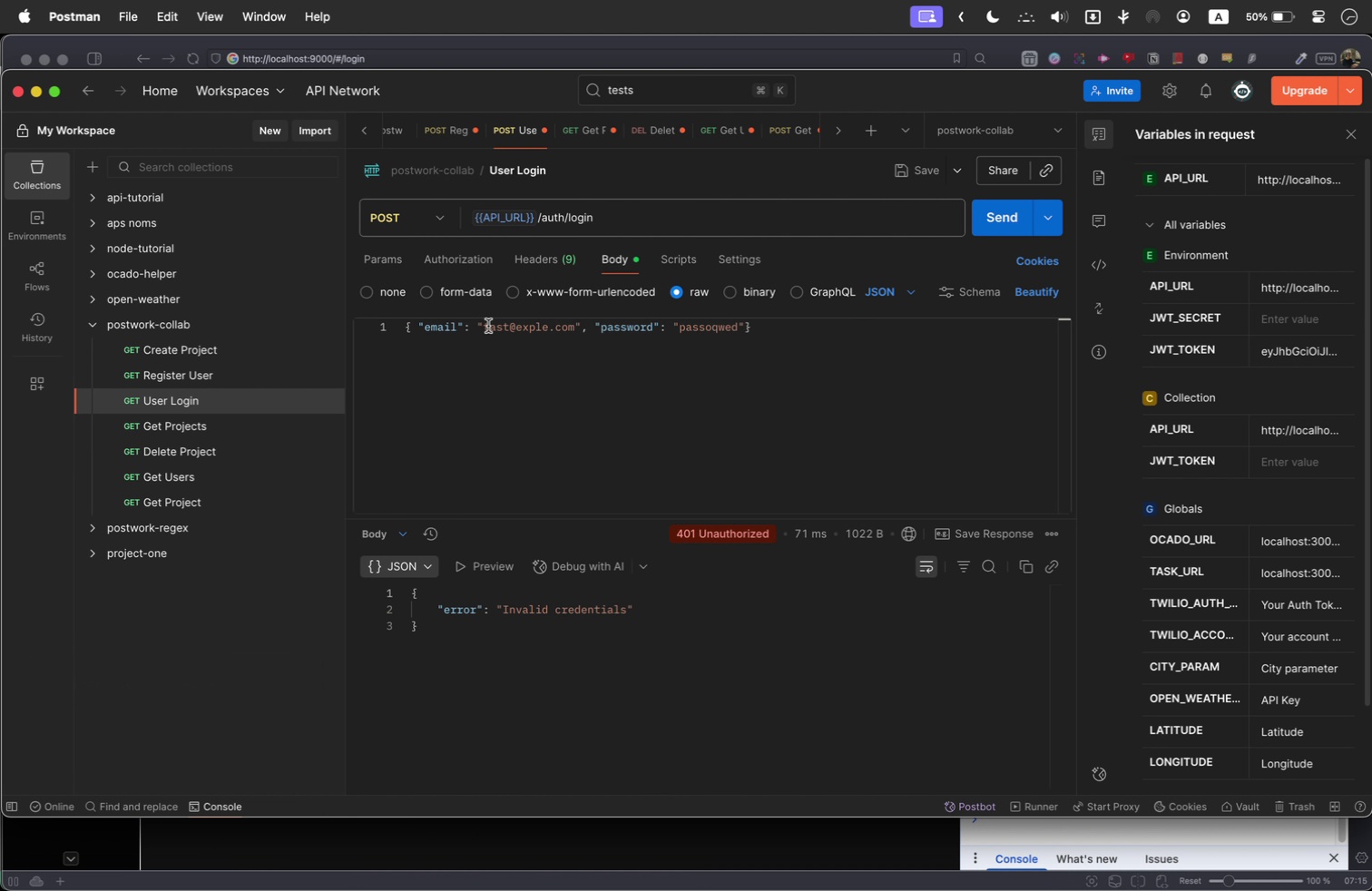 
left_click_drag(start_coordinate=[483, 331], to_coordinate=[577, 332])
 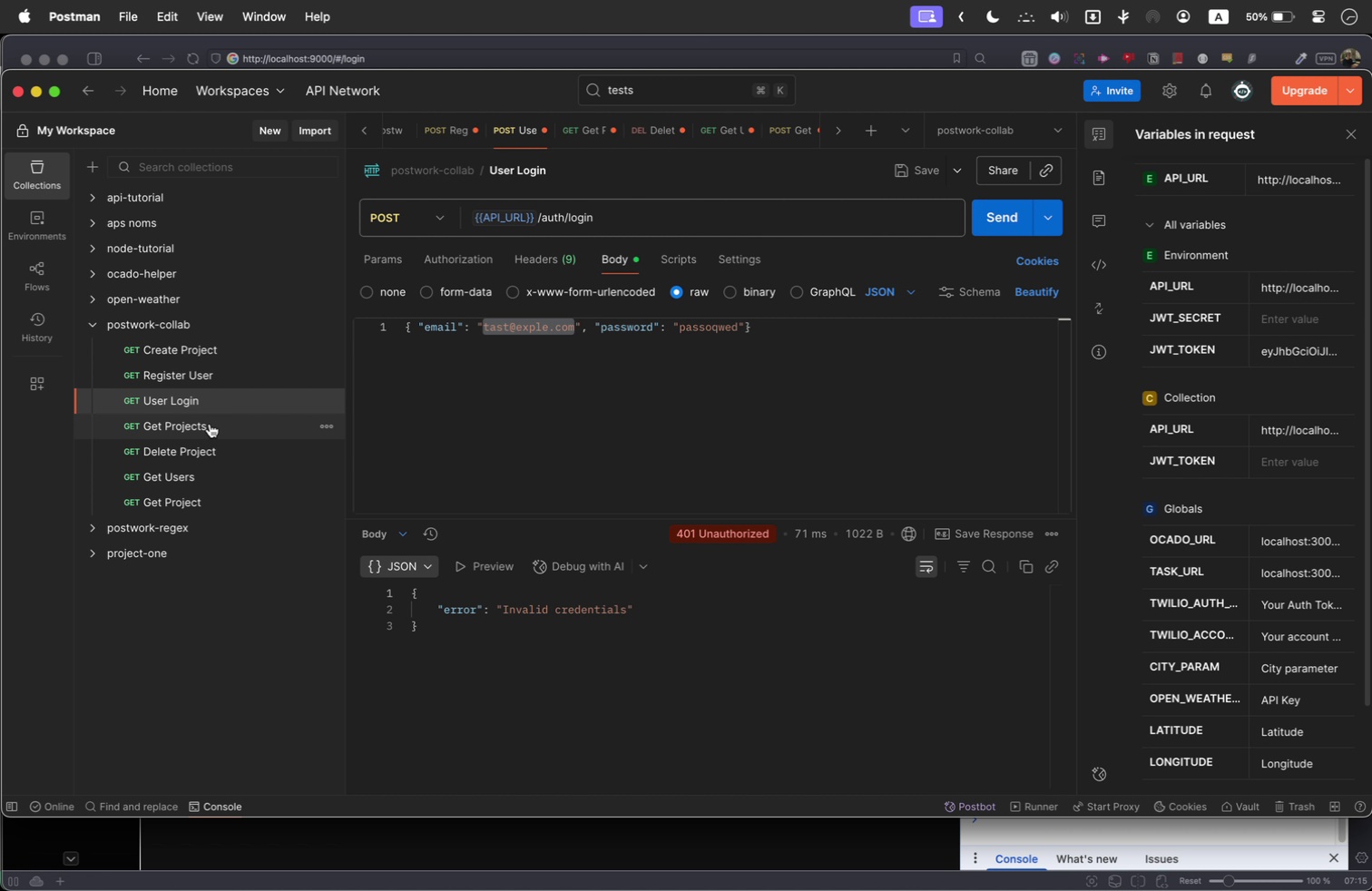 
left_click([210, 424])
 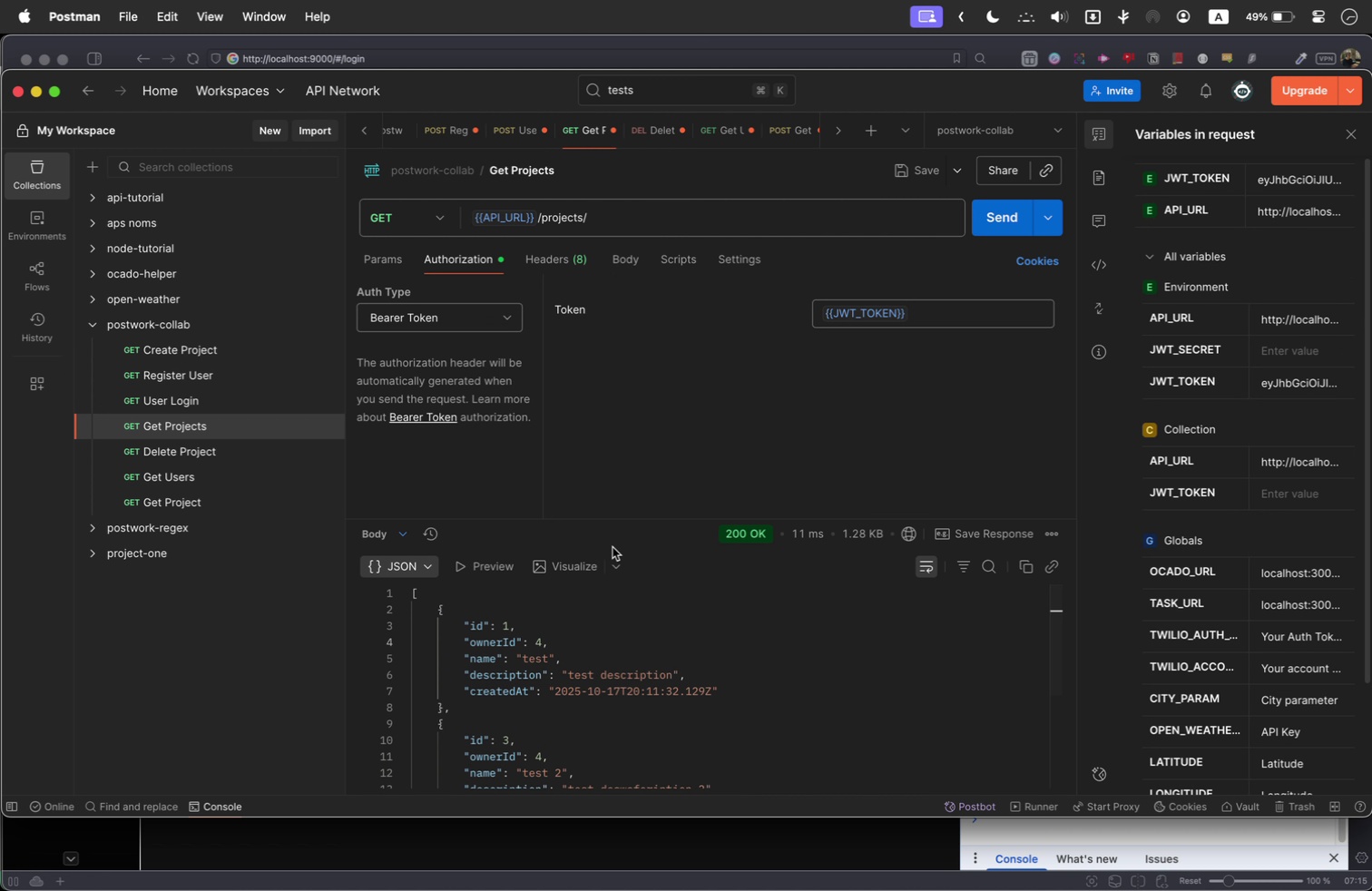 
scroll: coordinate [652, 652], scroll_direction: up, amount: 2.0
 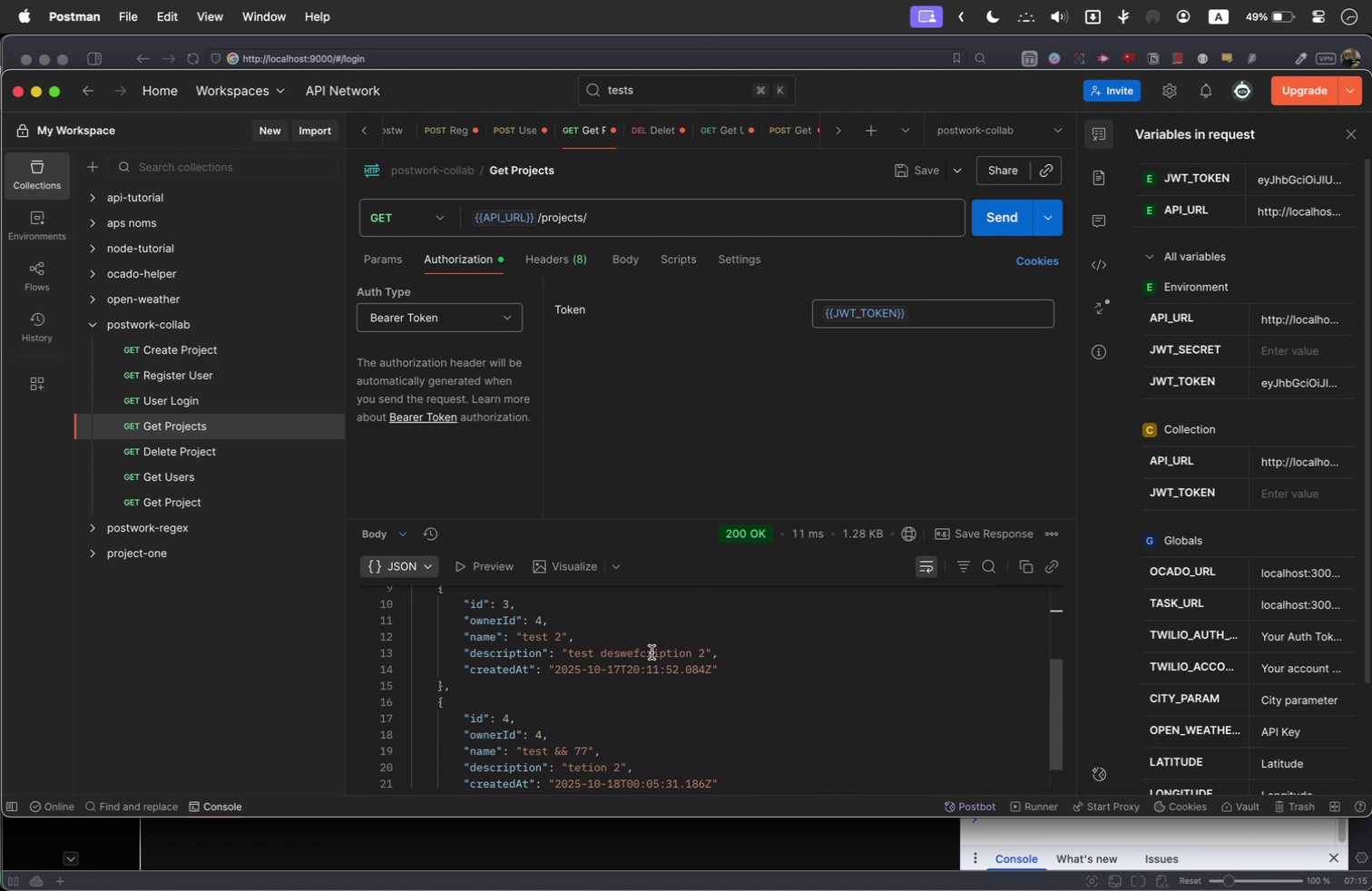 
scroll: coordinate [652, 652], scroll_direction: down, amount: 1.0
 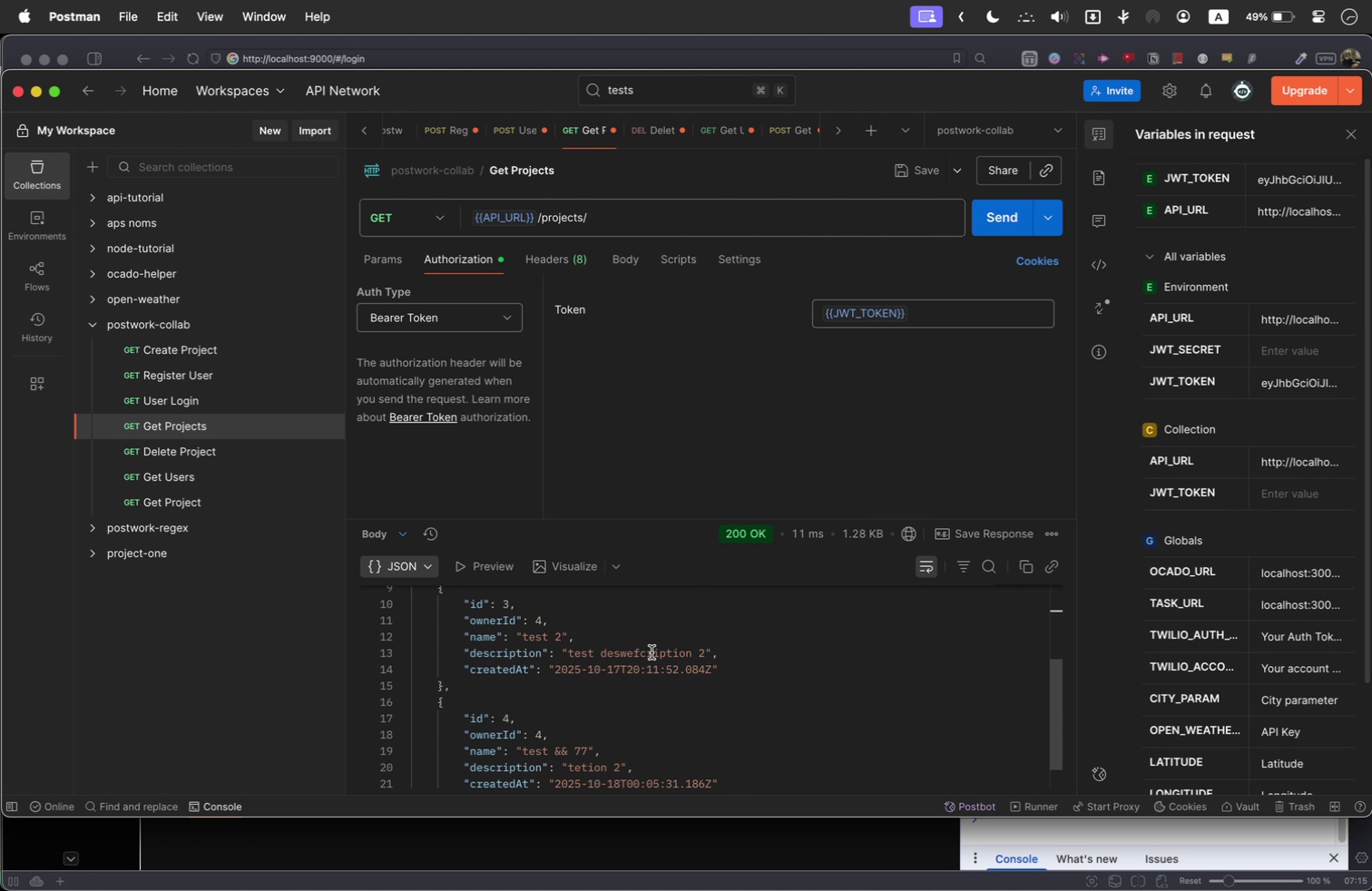 
scroll: coordinate [652, 652], scroll_direction: up, amount: 1.0
 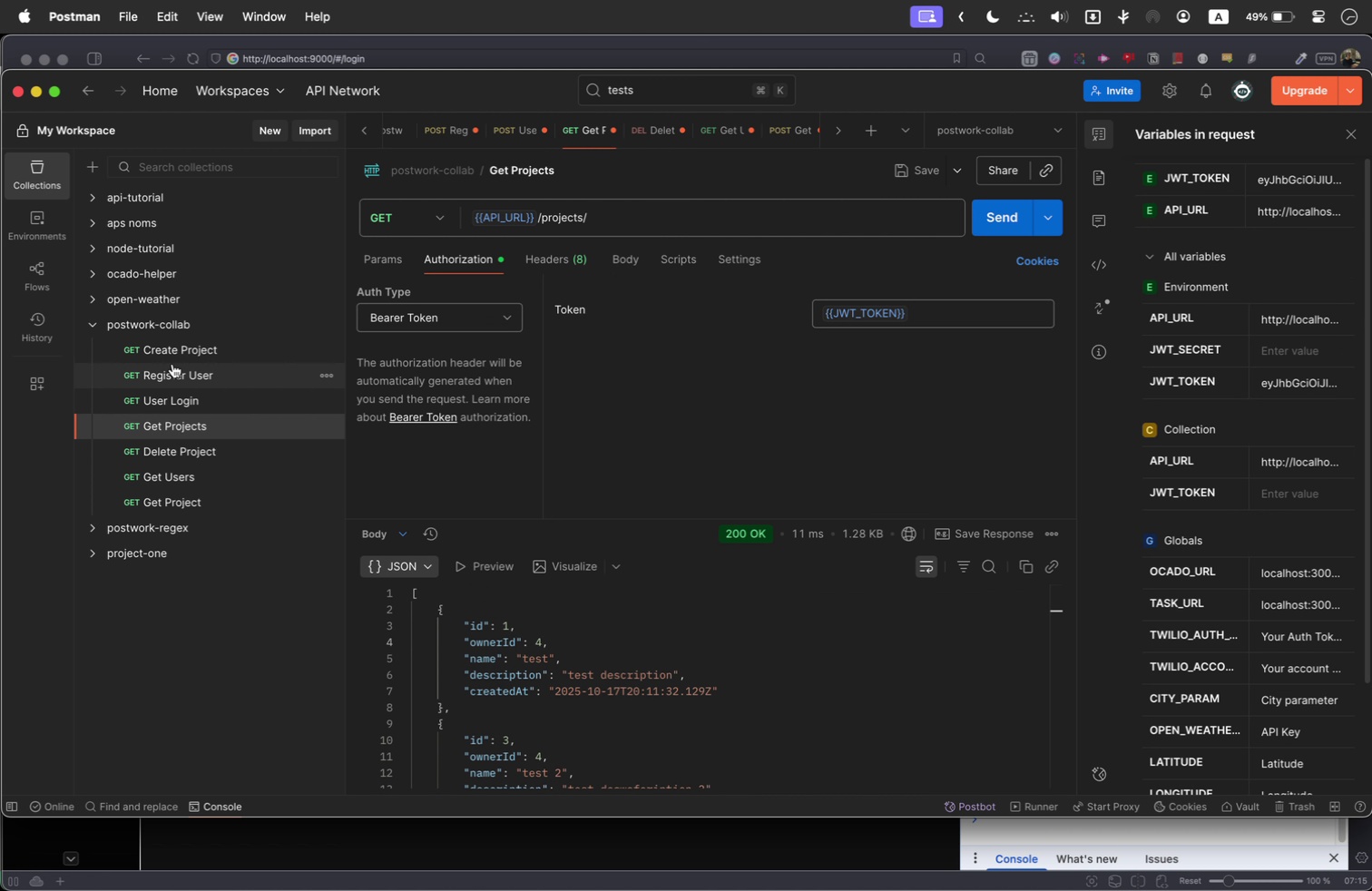 
left_click([172, 350])
 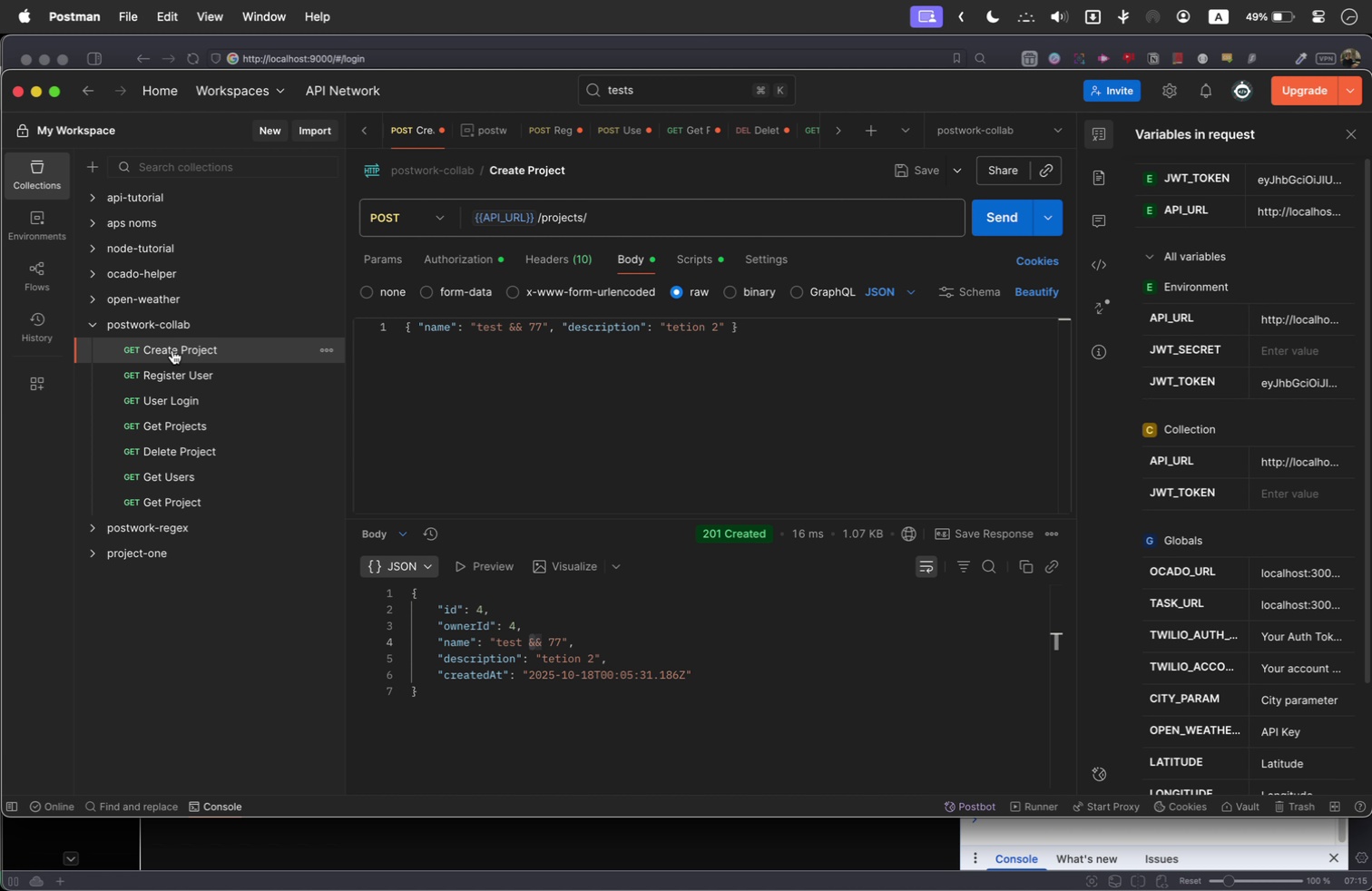 
wait(10.73)
 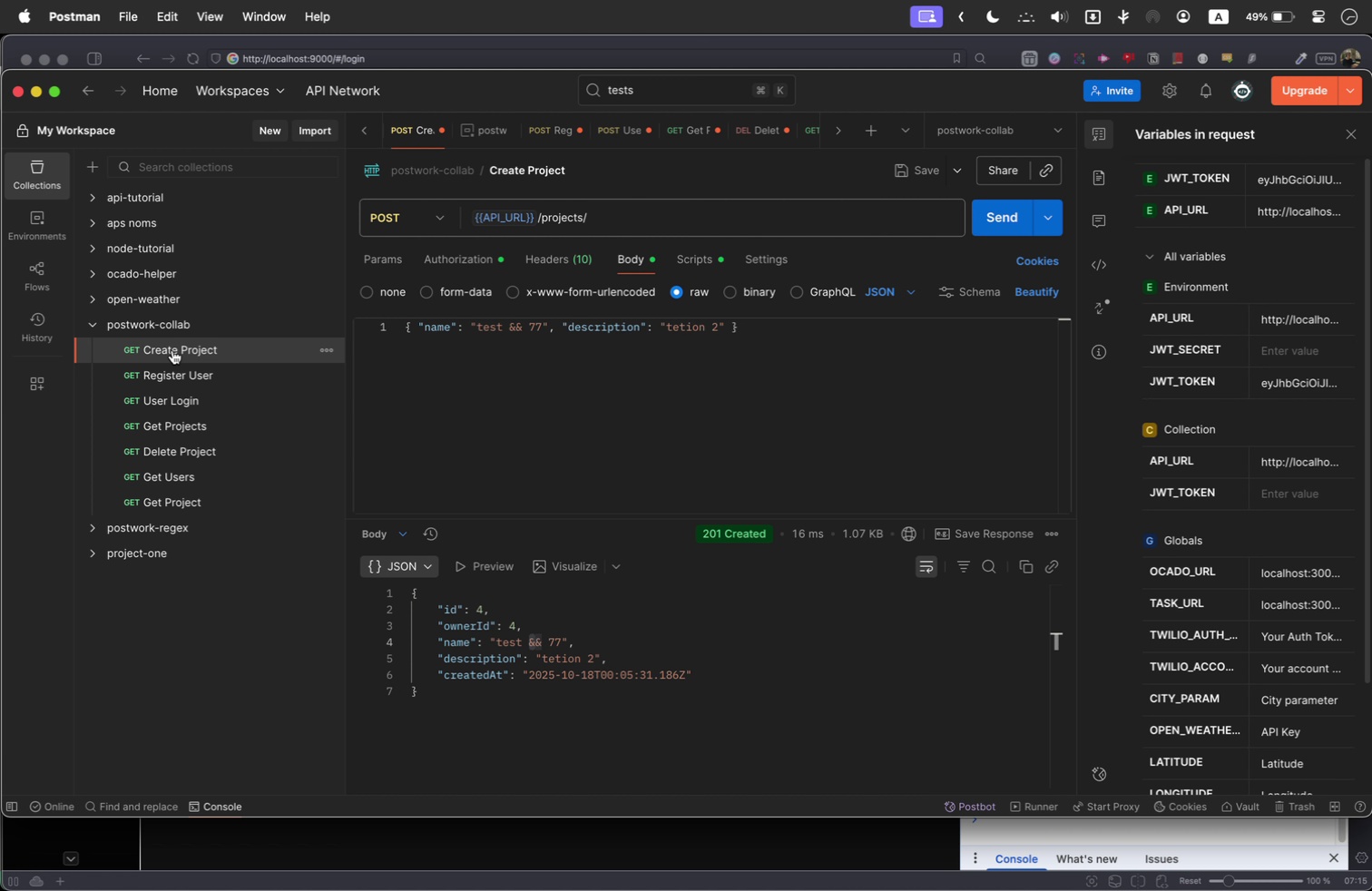 
left_click([196, 384])
 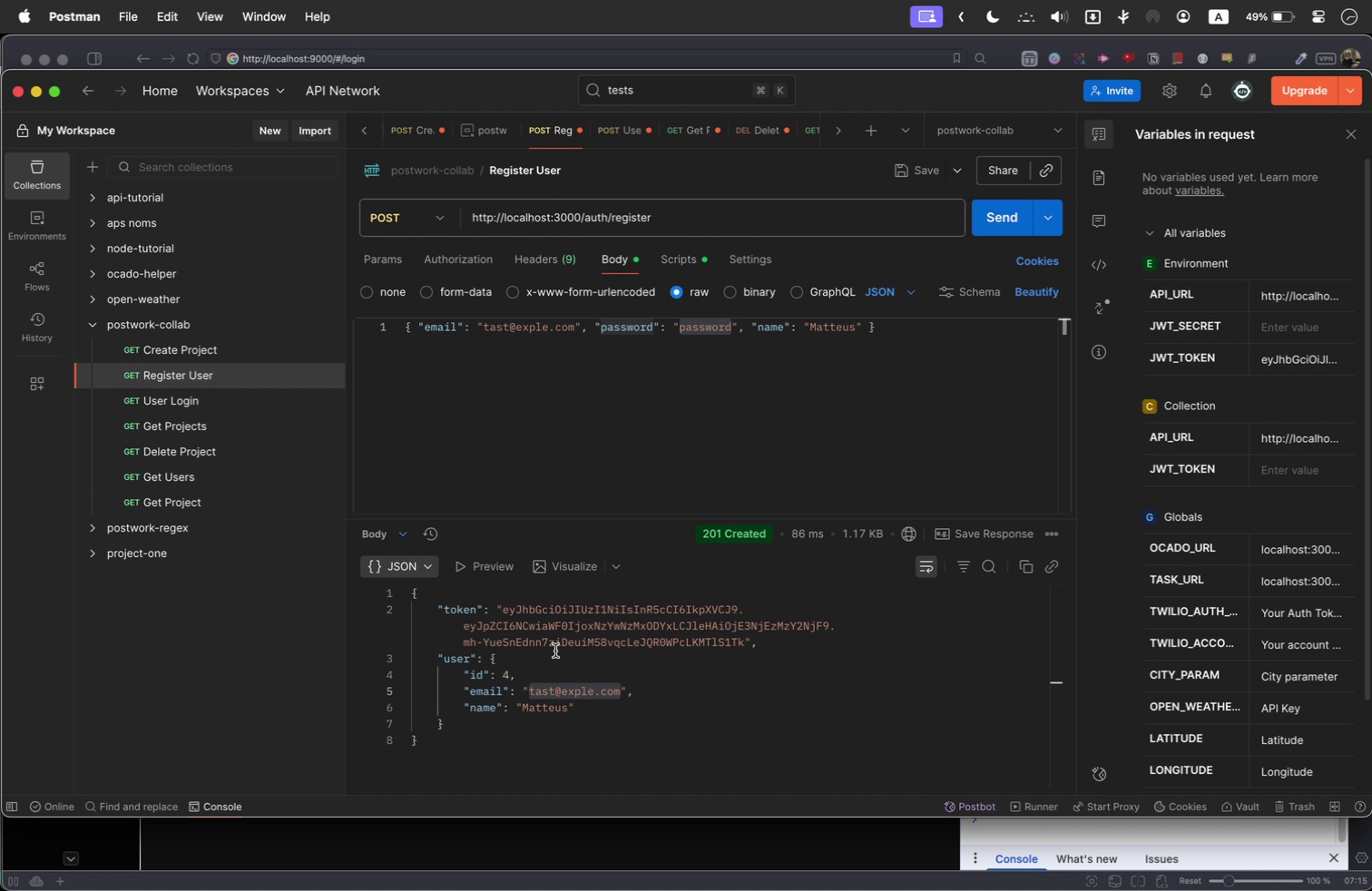 
left_click([534, 677])
 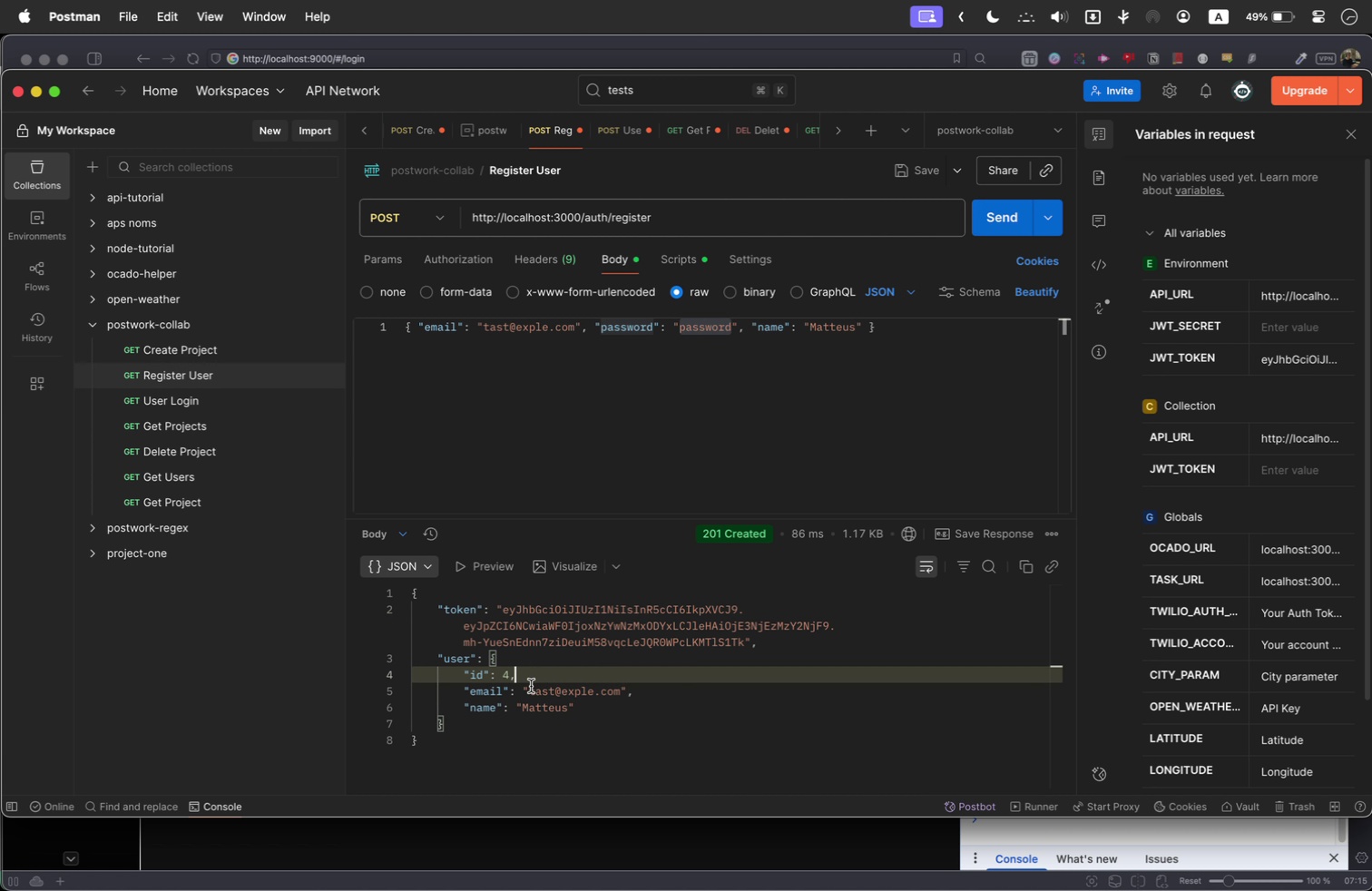 
left_click_drag(start_coordinate=[529, 691], to_coordinate=[618, 696])
 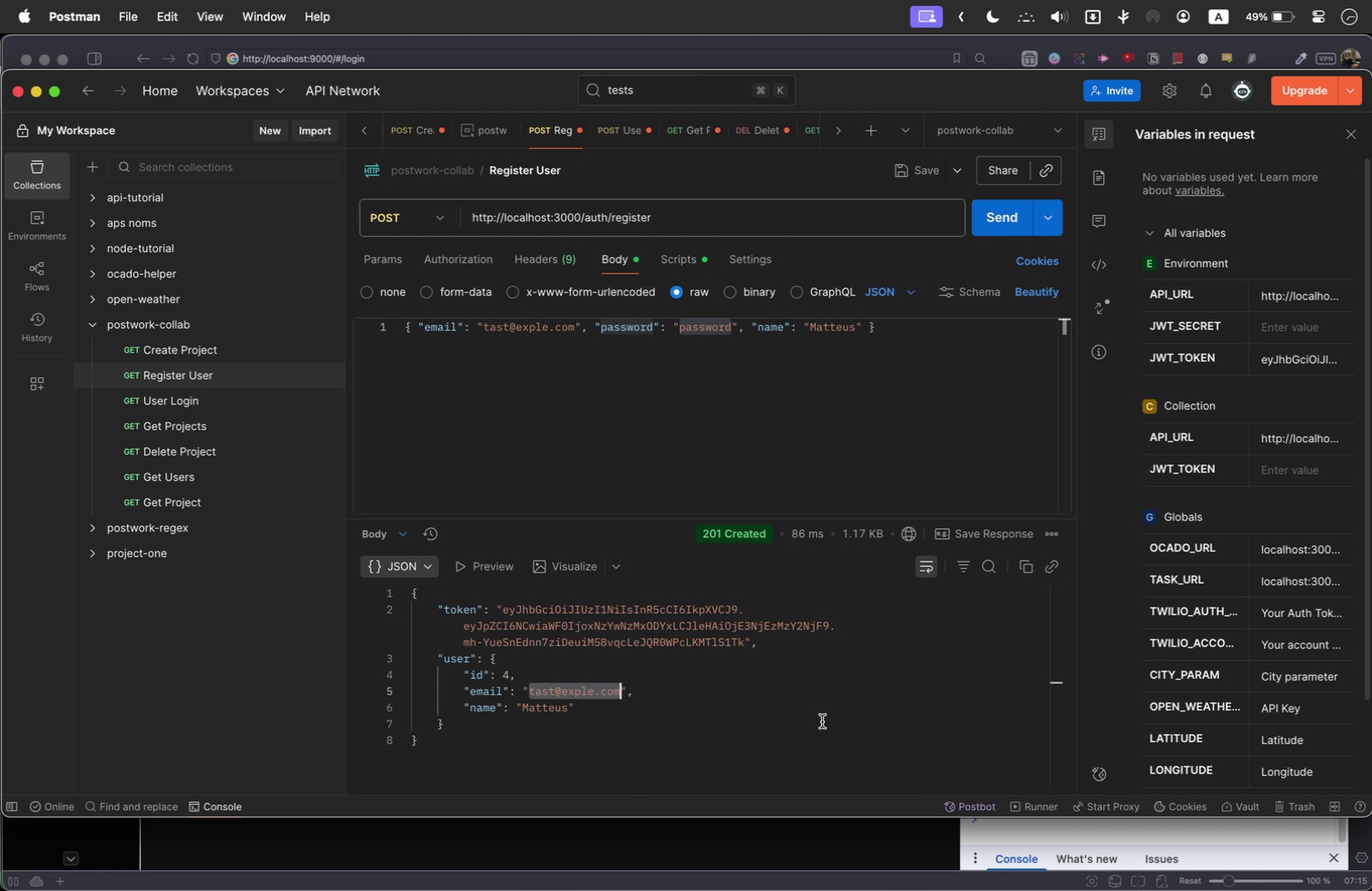 
key(Meta+C)
 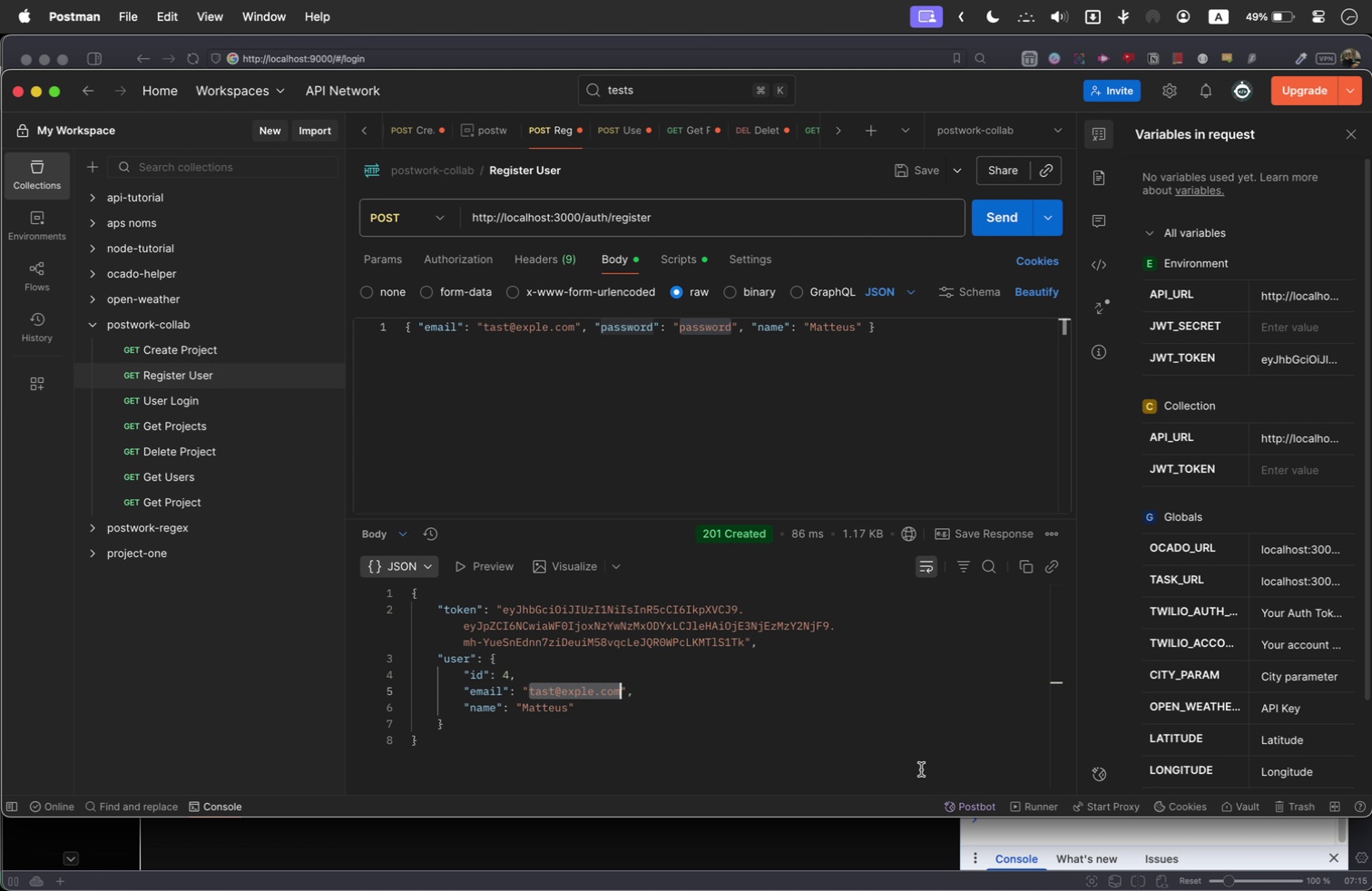 
key(Meta+Tab)
 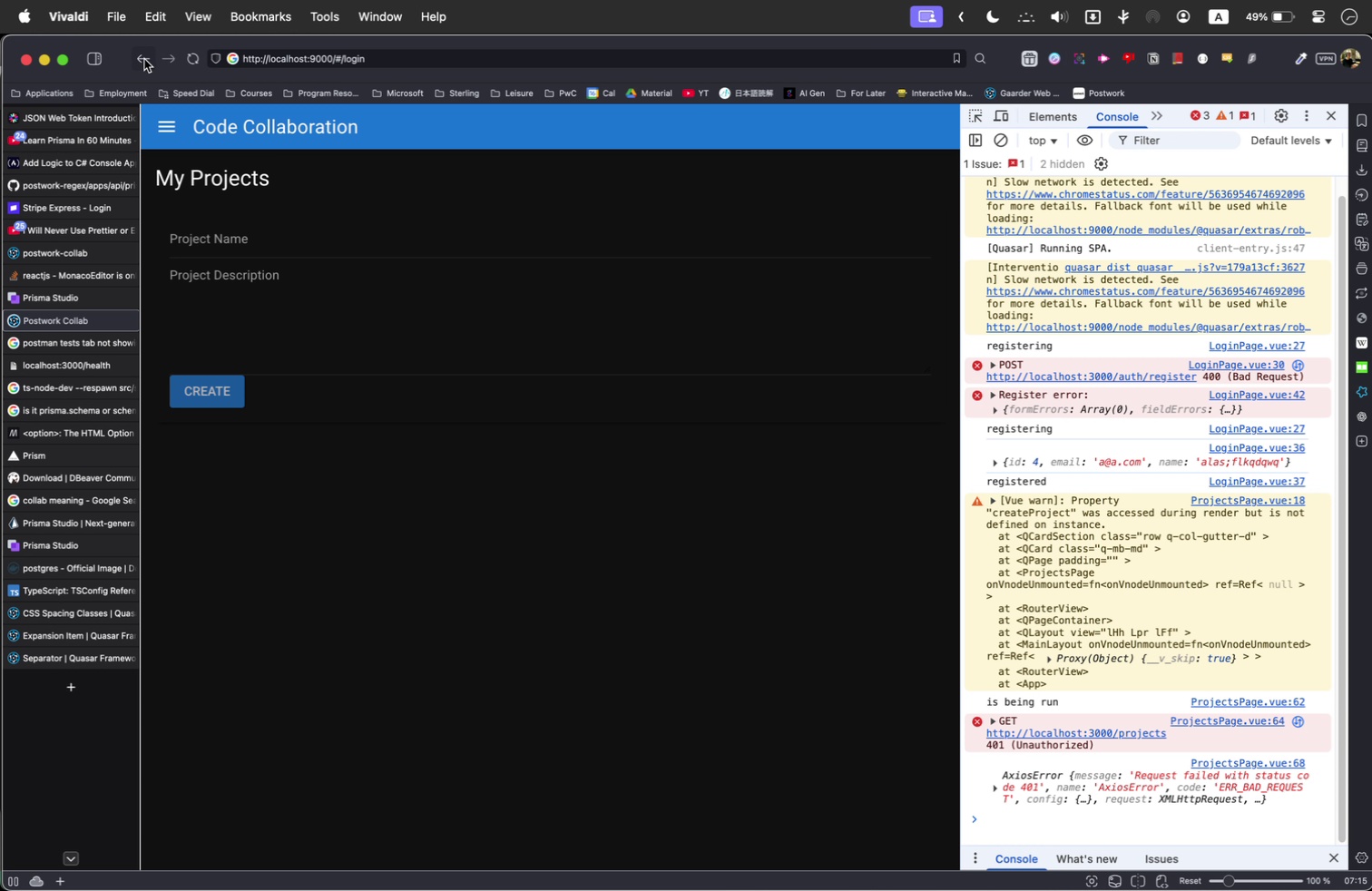 
left_click([321, 223])
 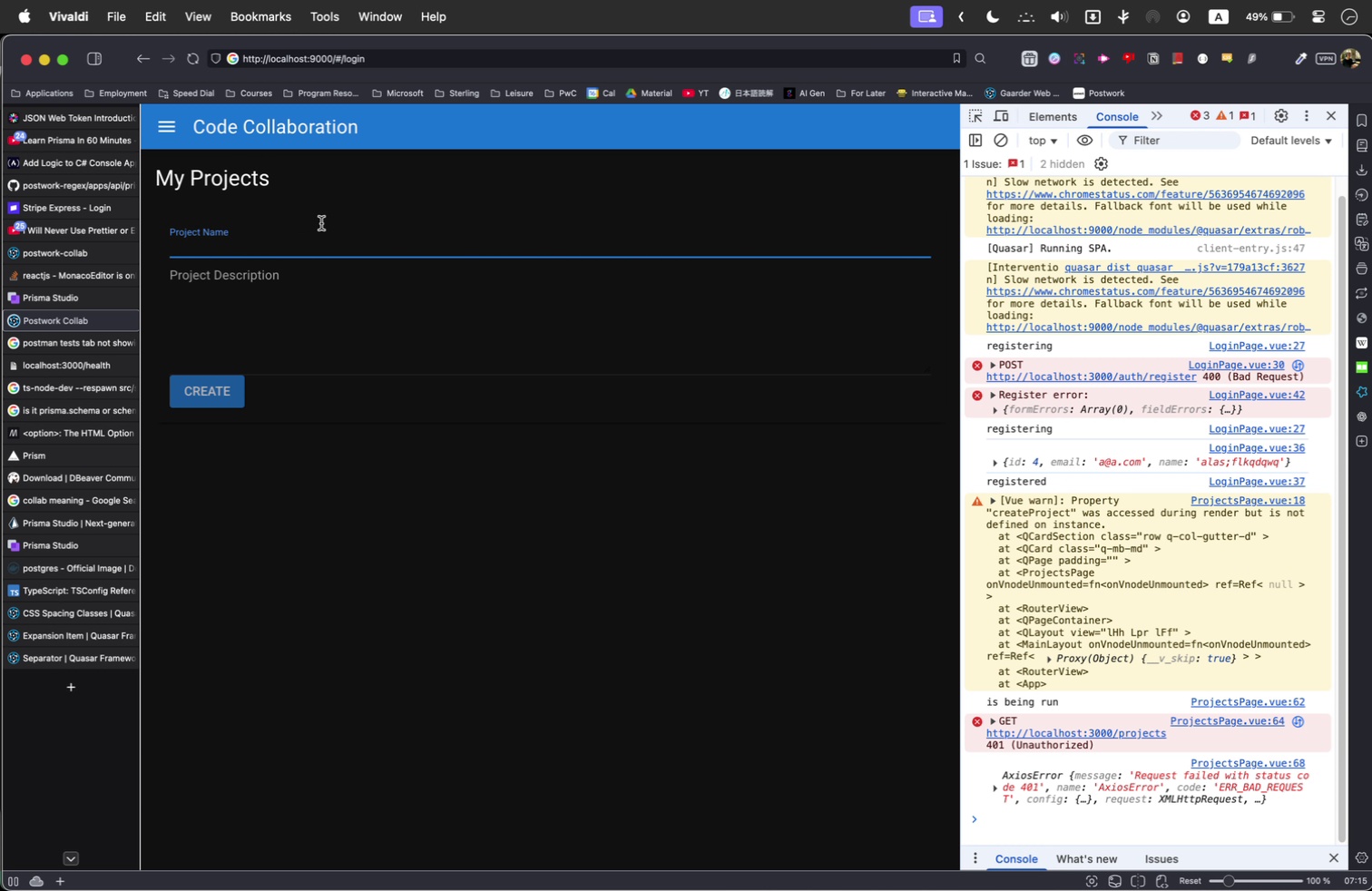 
mouse_move([153, 117])
 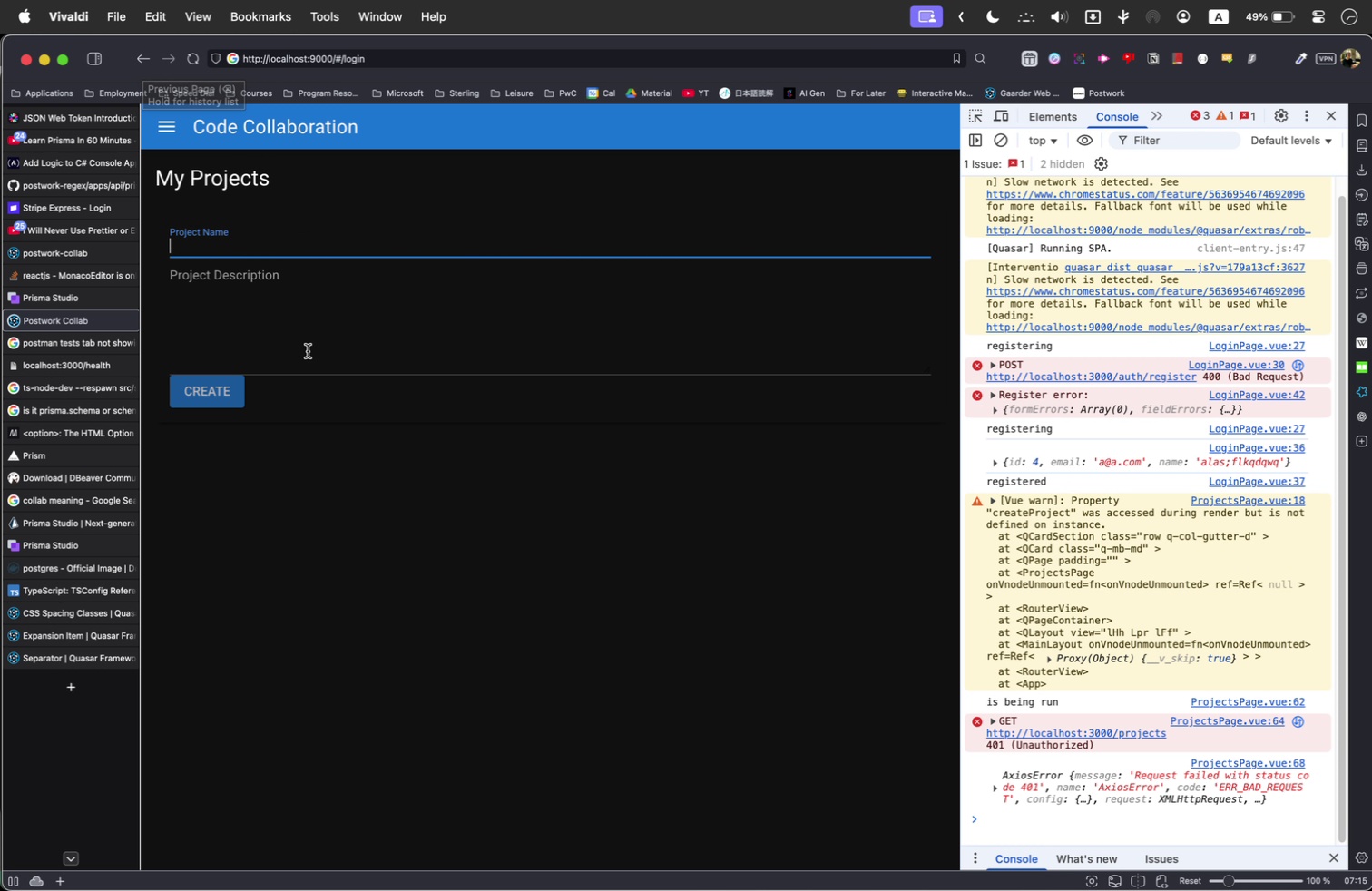 
type(wefwef)
 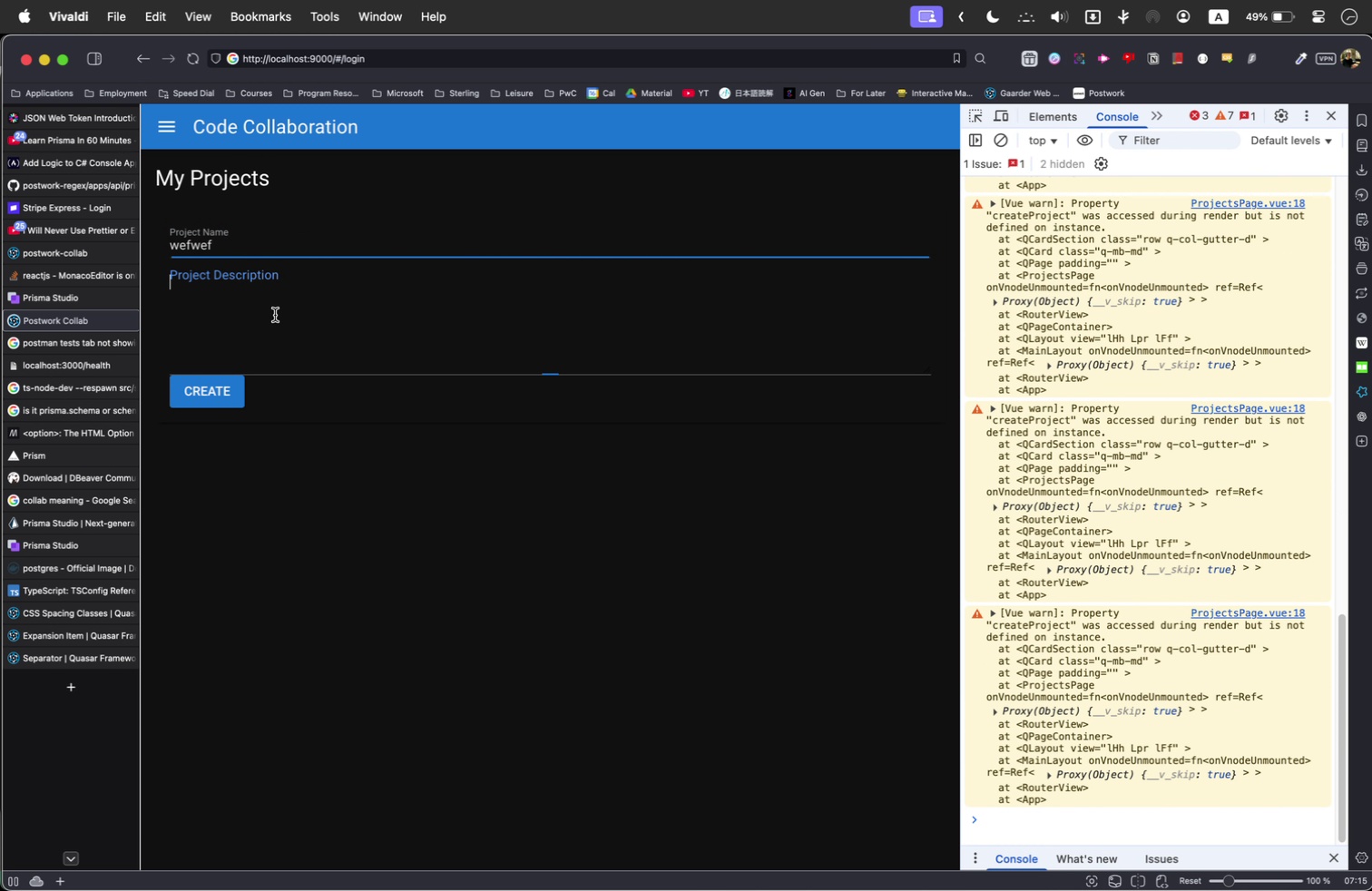 
left_click([275, 315])
 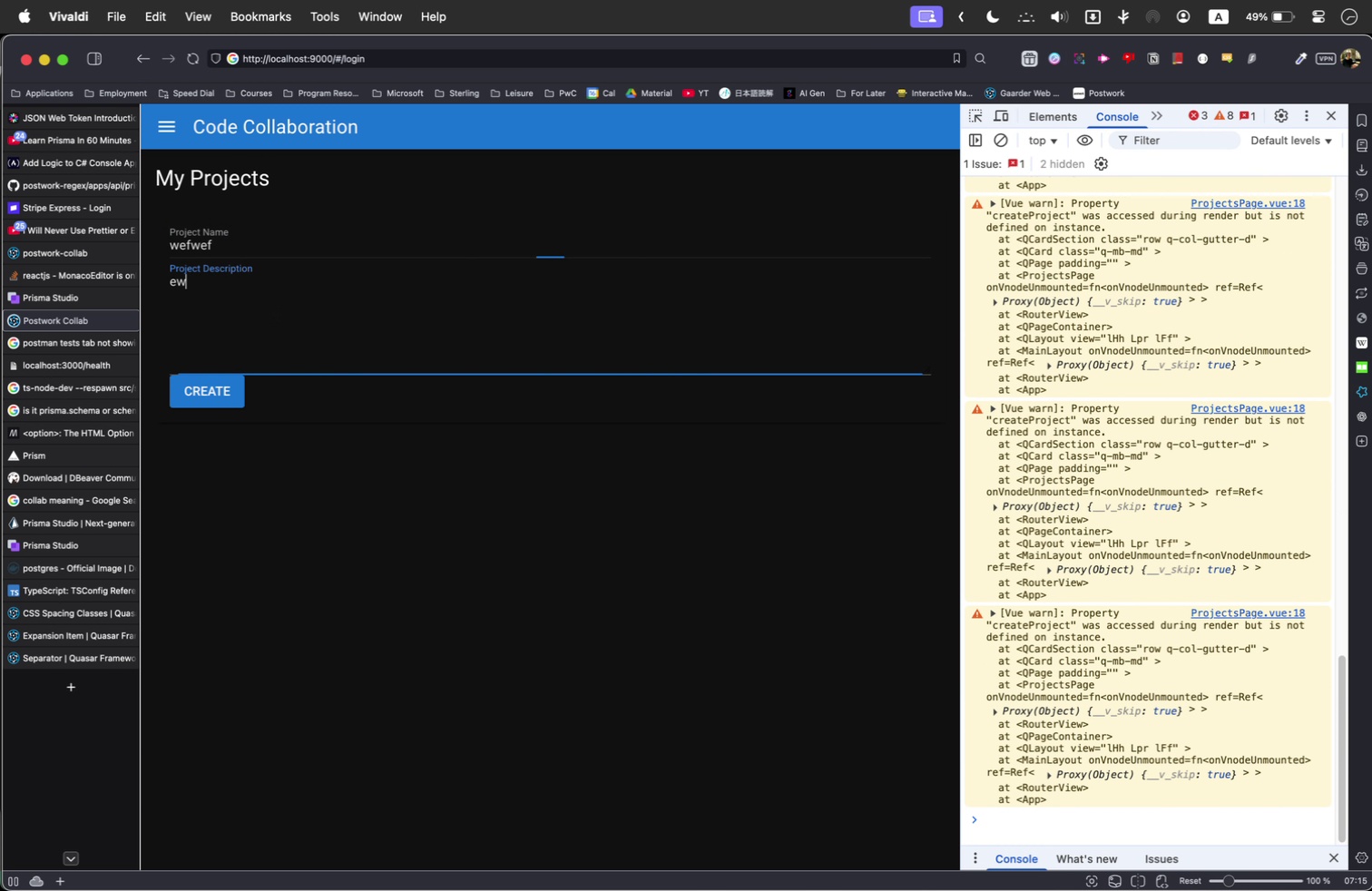 
type(ewfefefwef)
 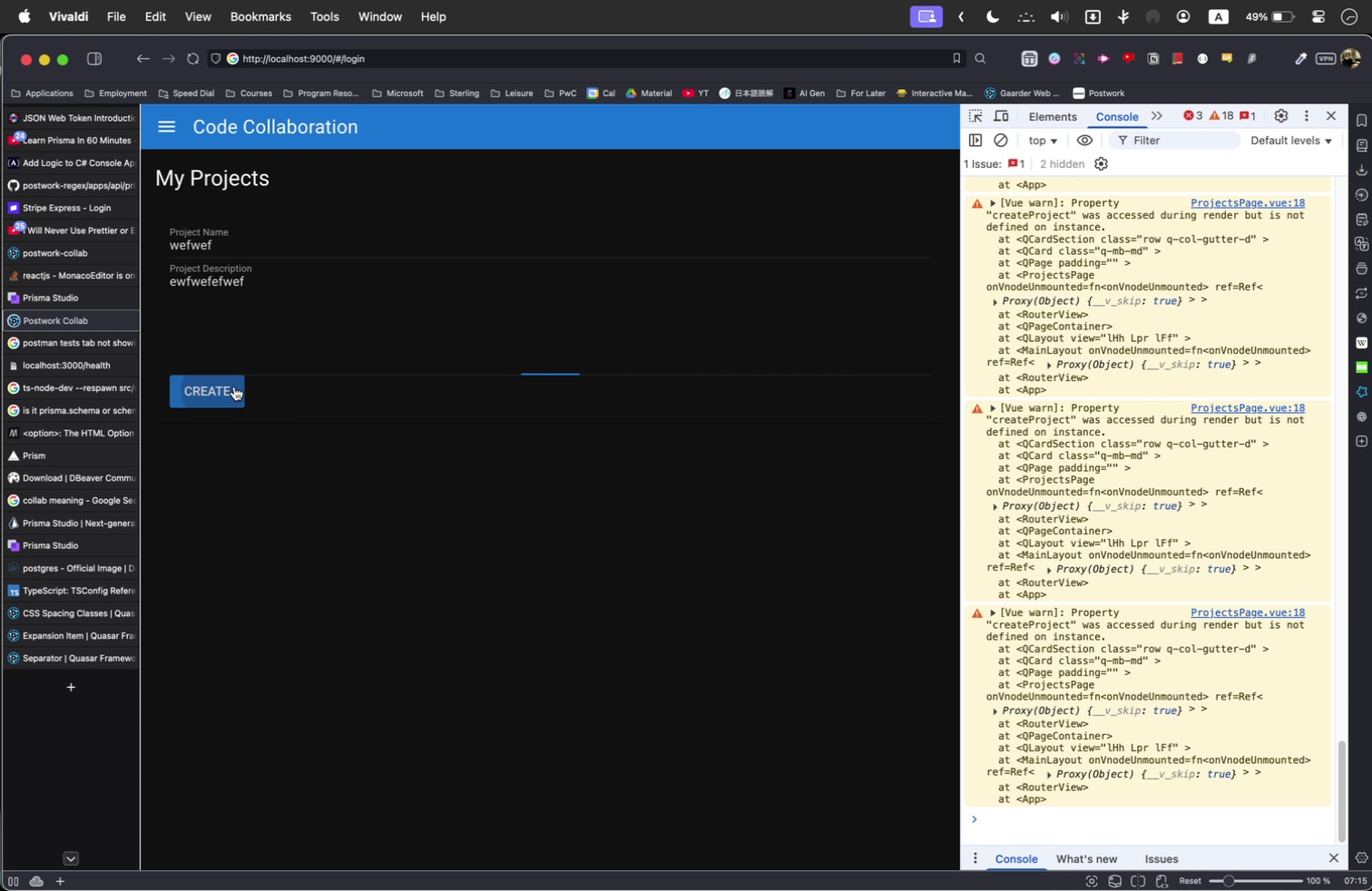 
left_click([234, 387])
 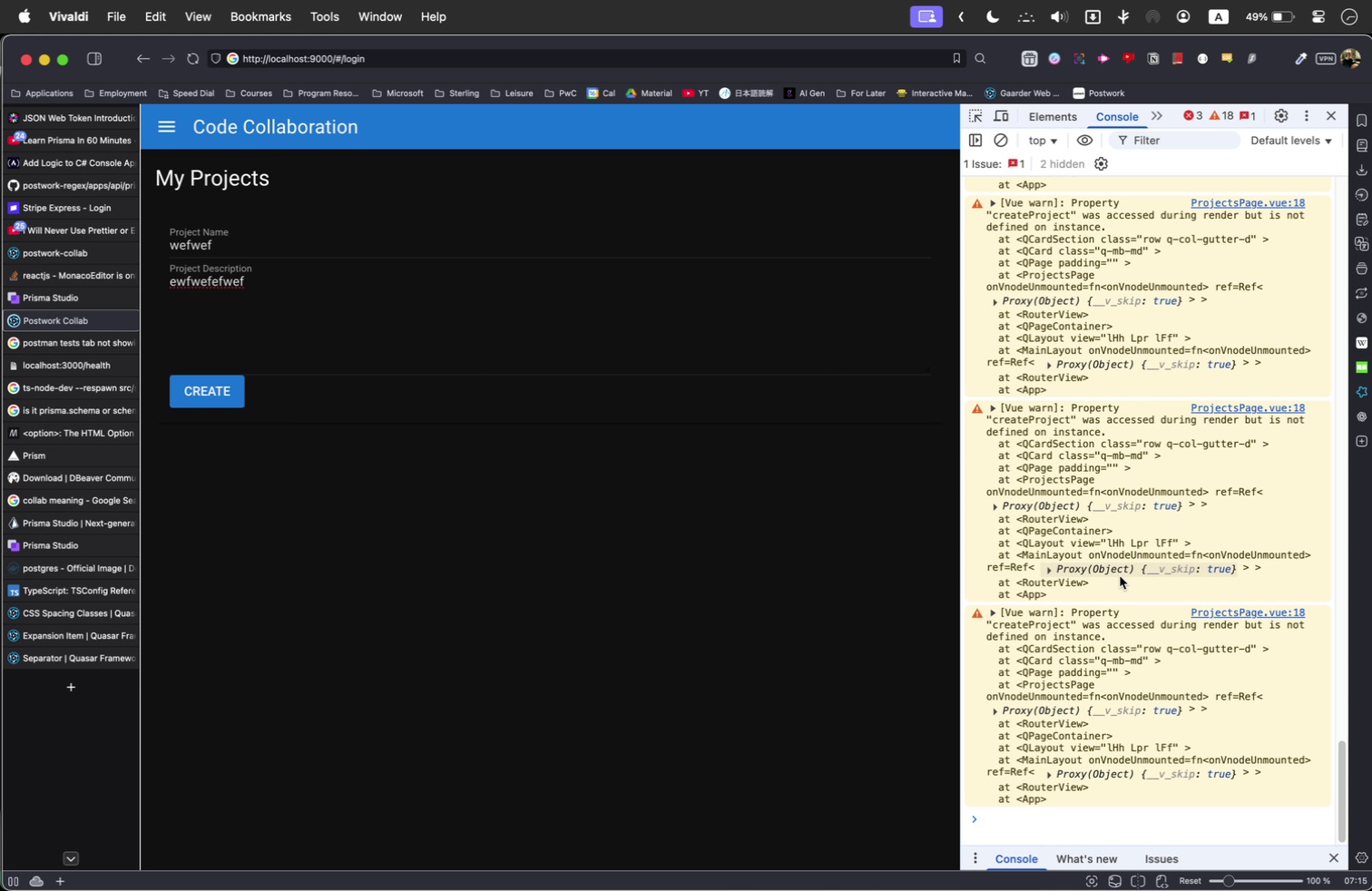 
scroll: coordinate [1124, 577], scroll_direction: none, amount: 0.0
 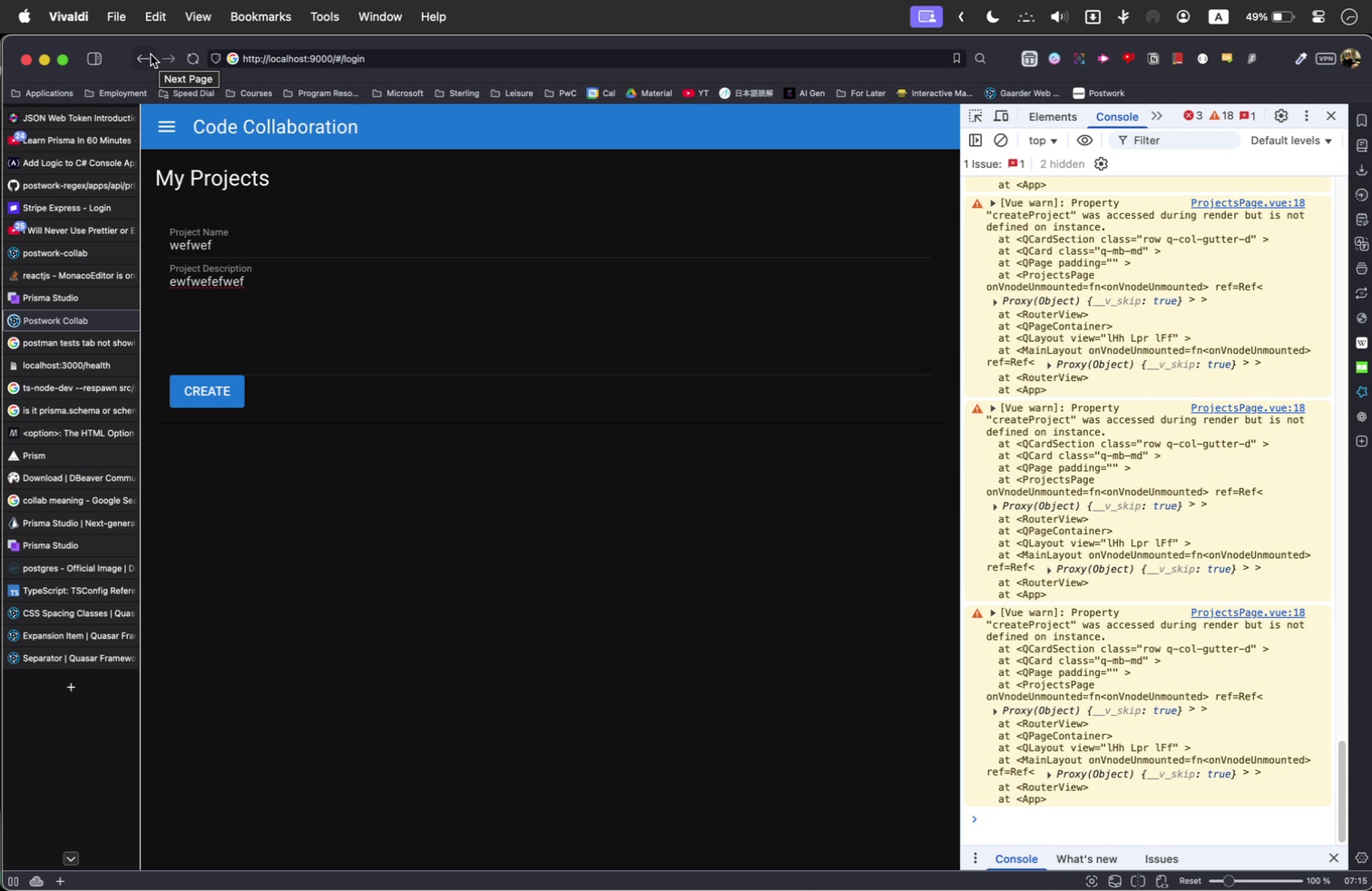 
left_click([148, 54])
 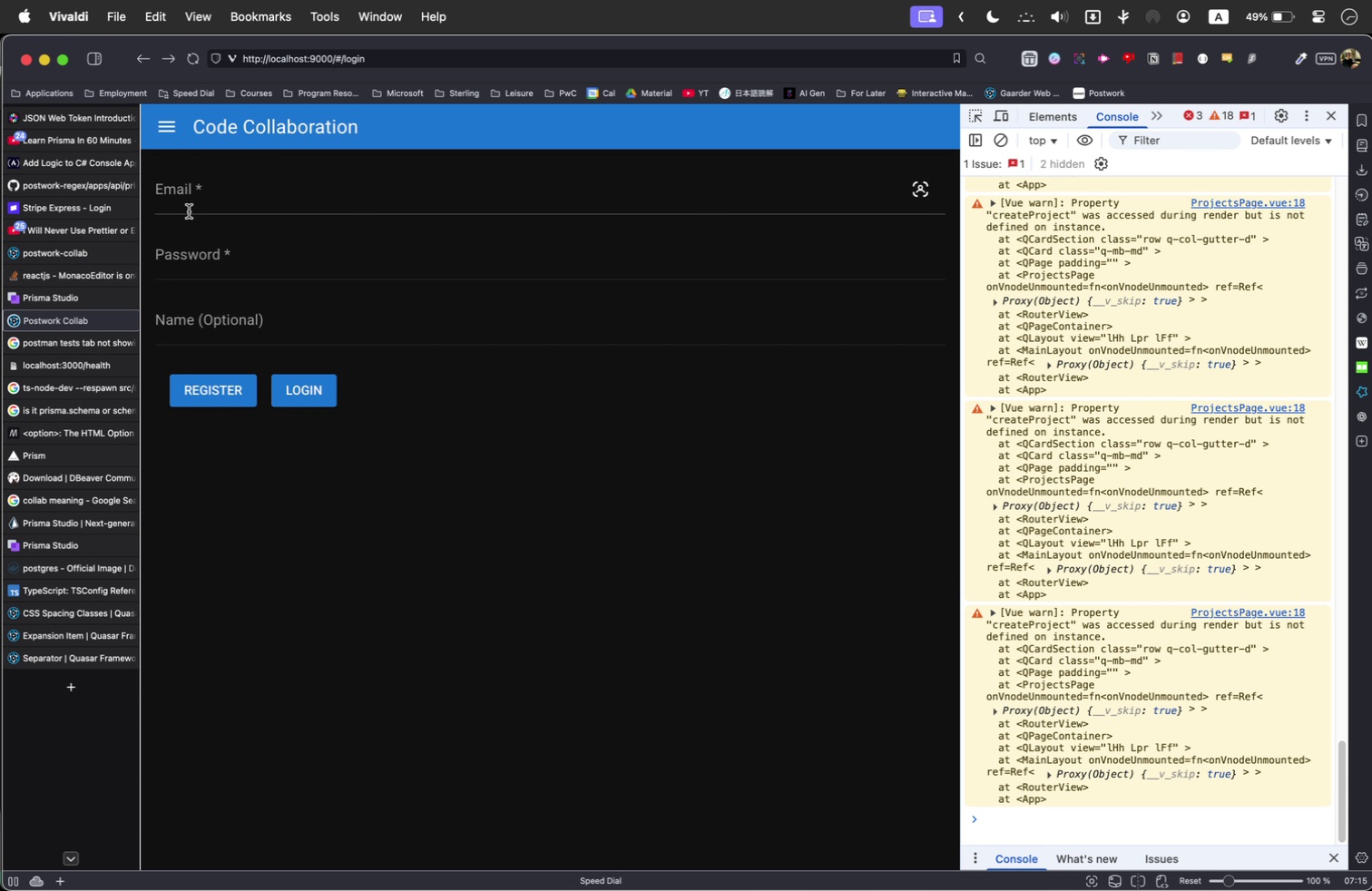 
left_click([200, 195])
 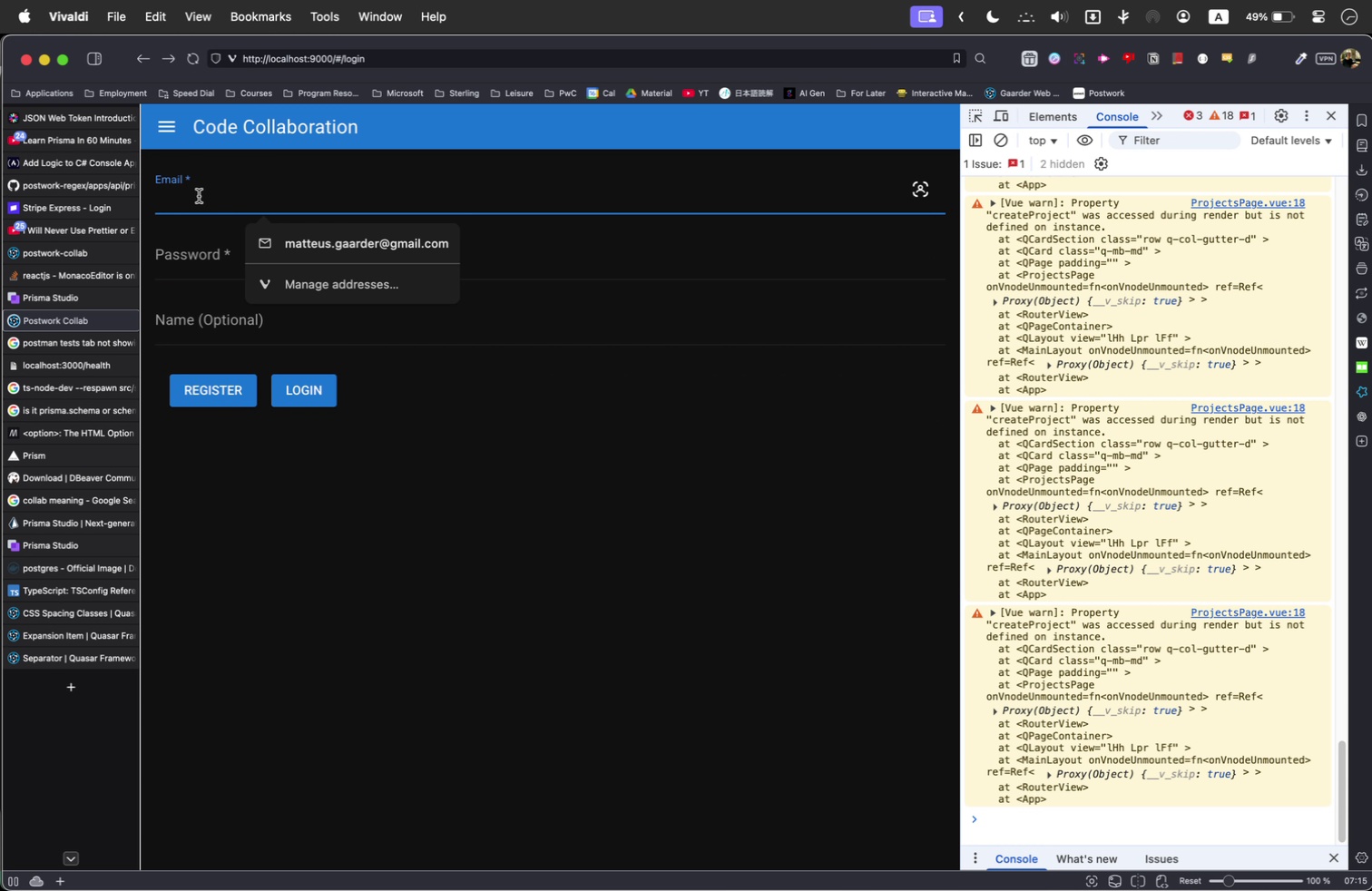 
key(Meta+V)
 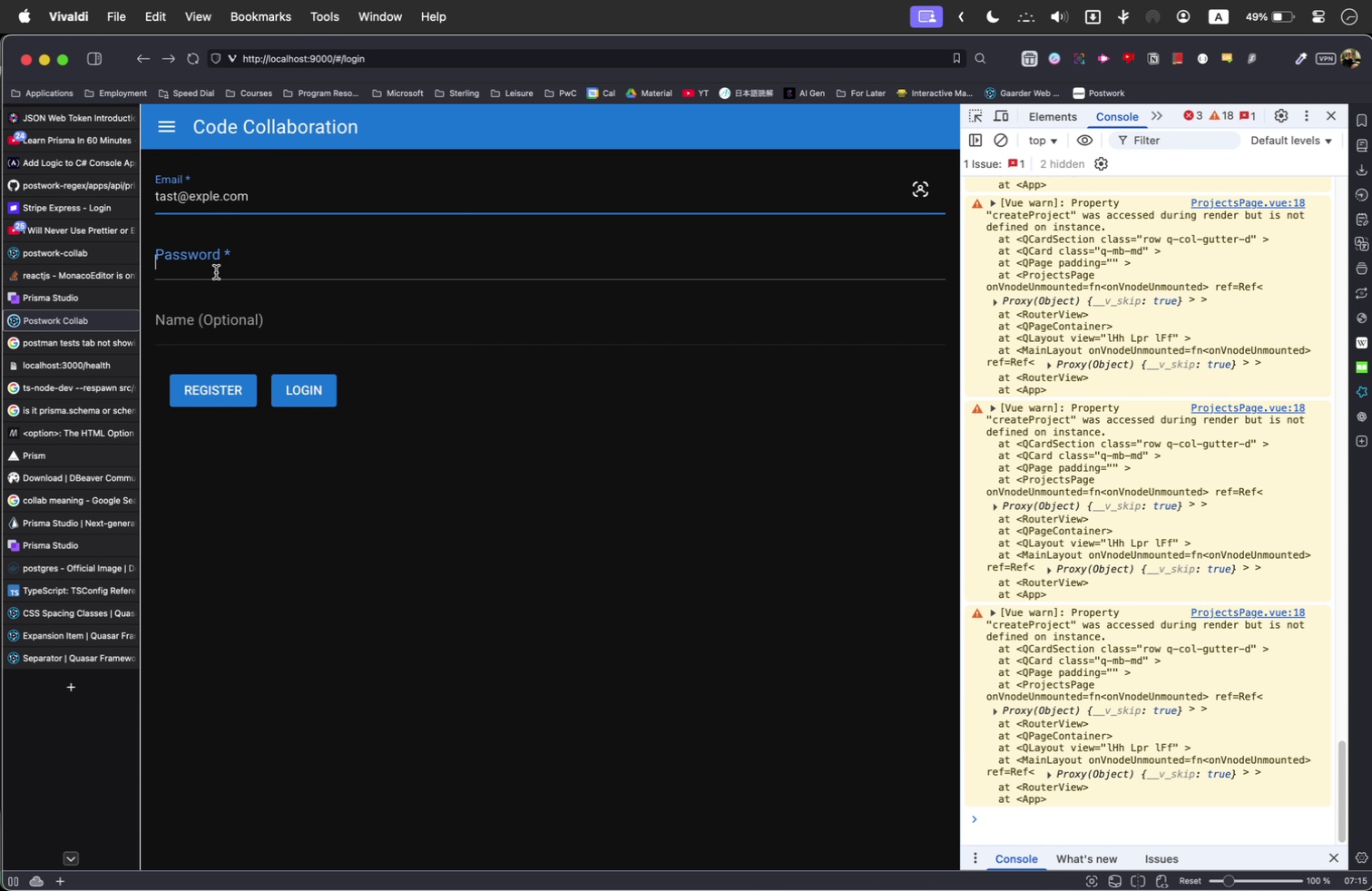 
left_click([216, 272])
 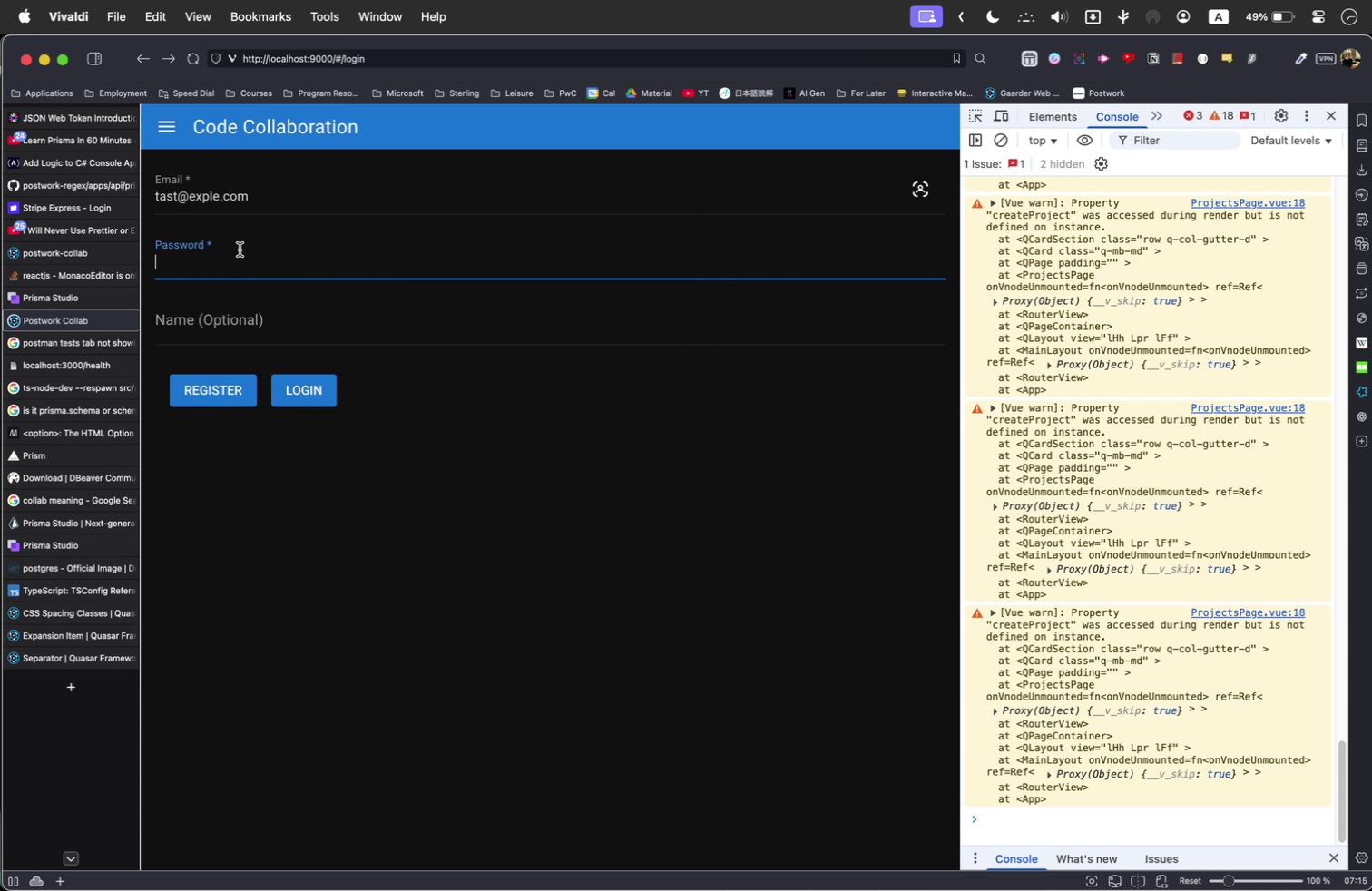 
type(password)
 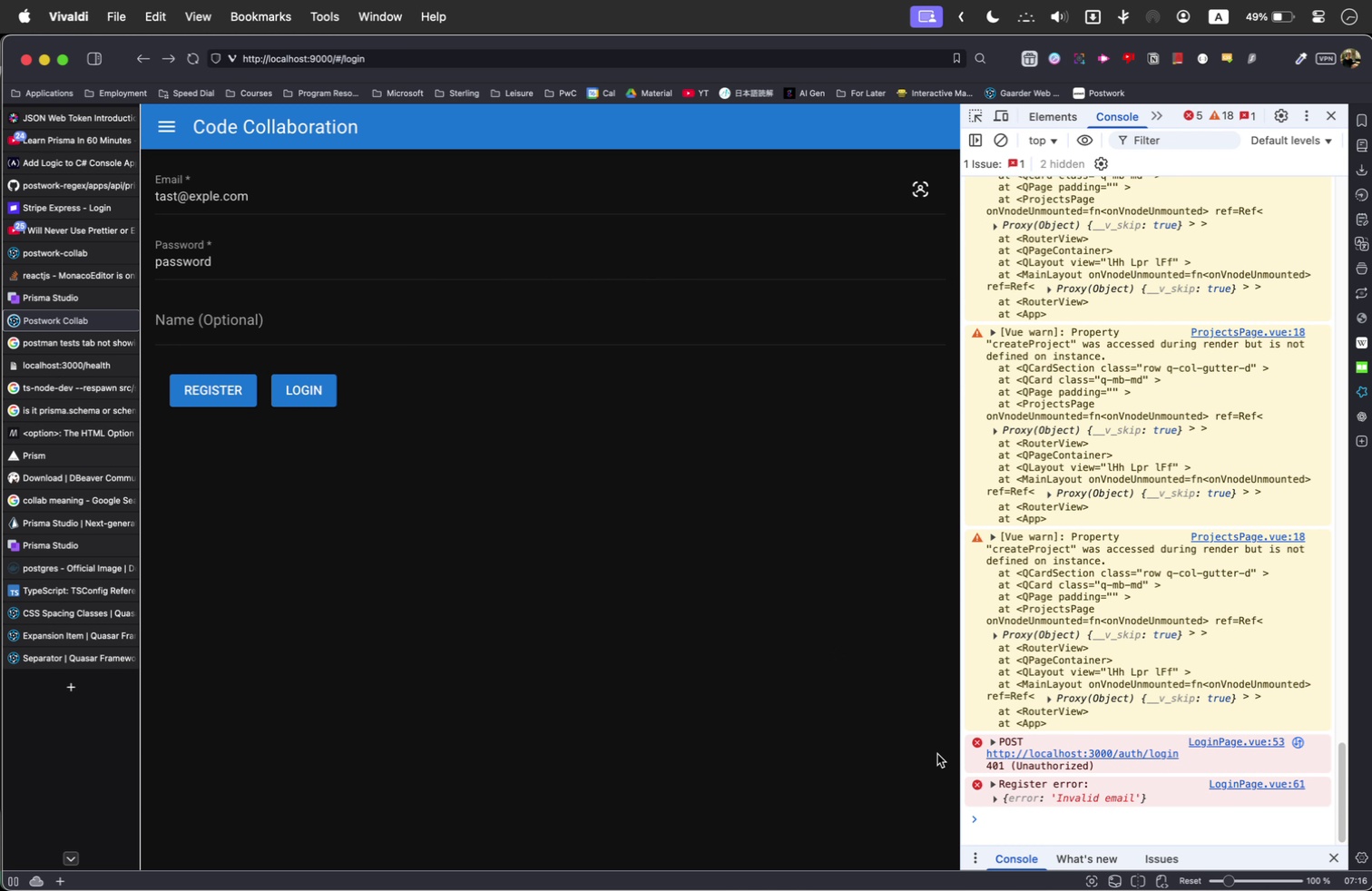 
left_click([995, 800])
 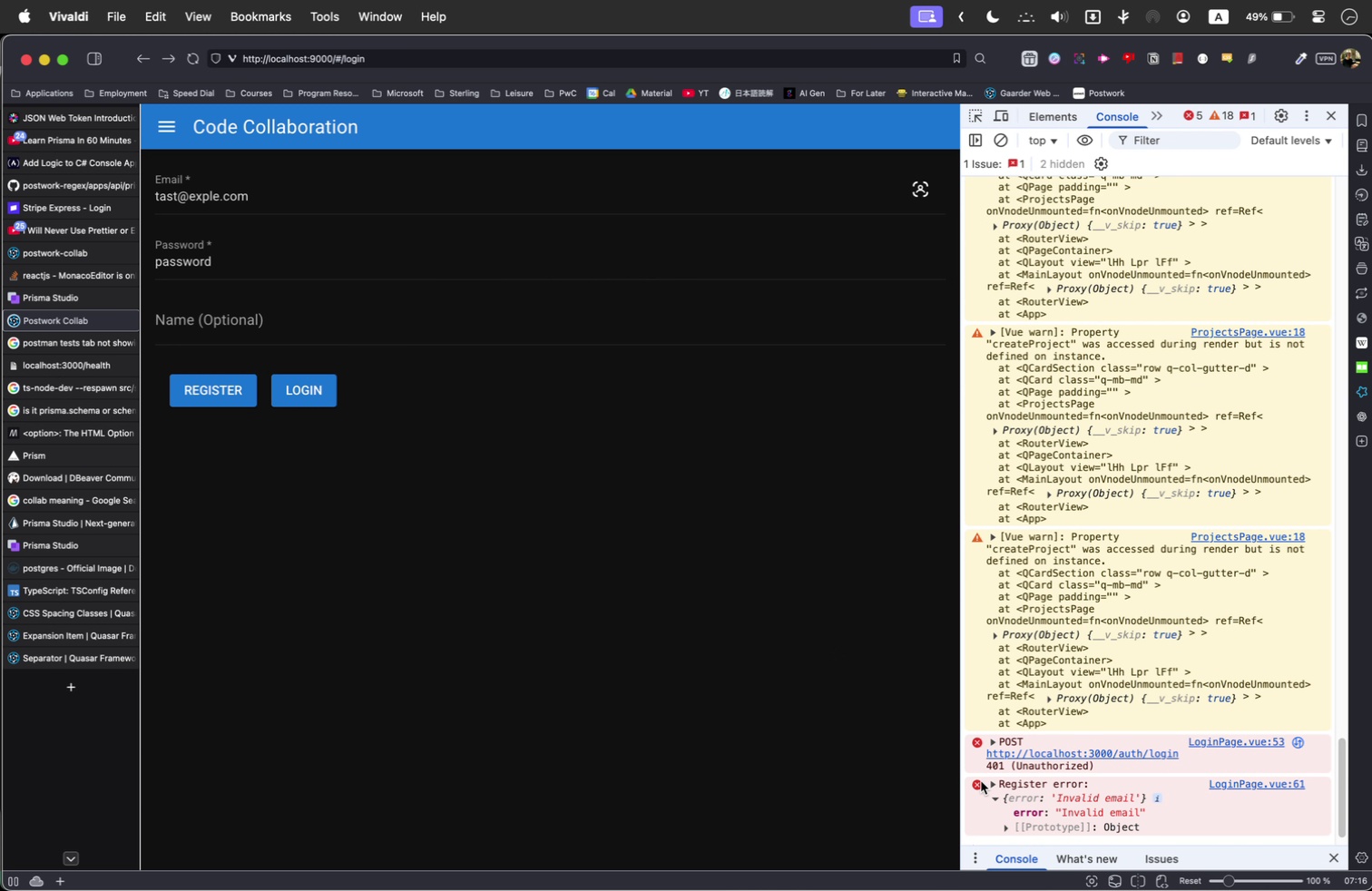 
scroll: coordinate [1131, 700], scroll_direction: down, amount: 4.0
 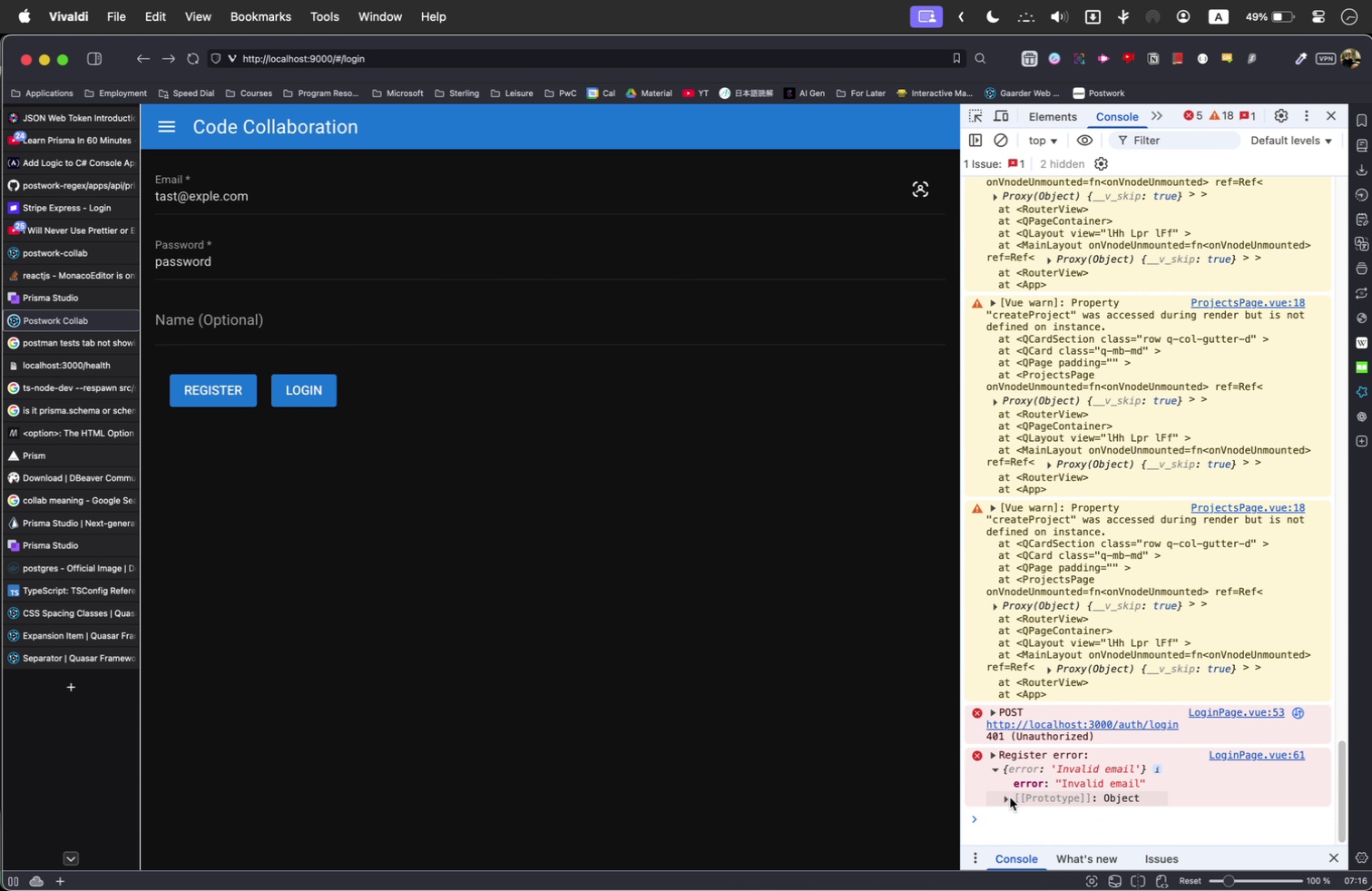 
left_click([1007, 798])
 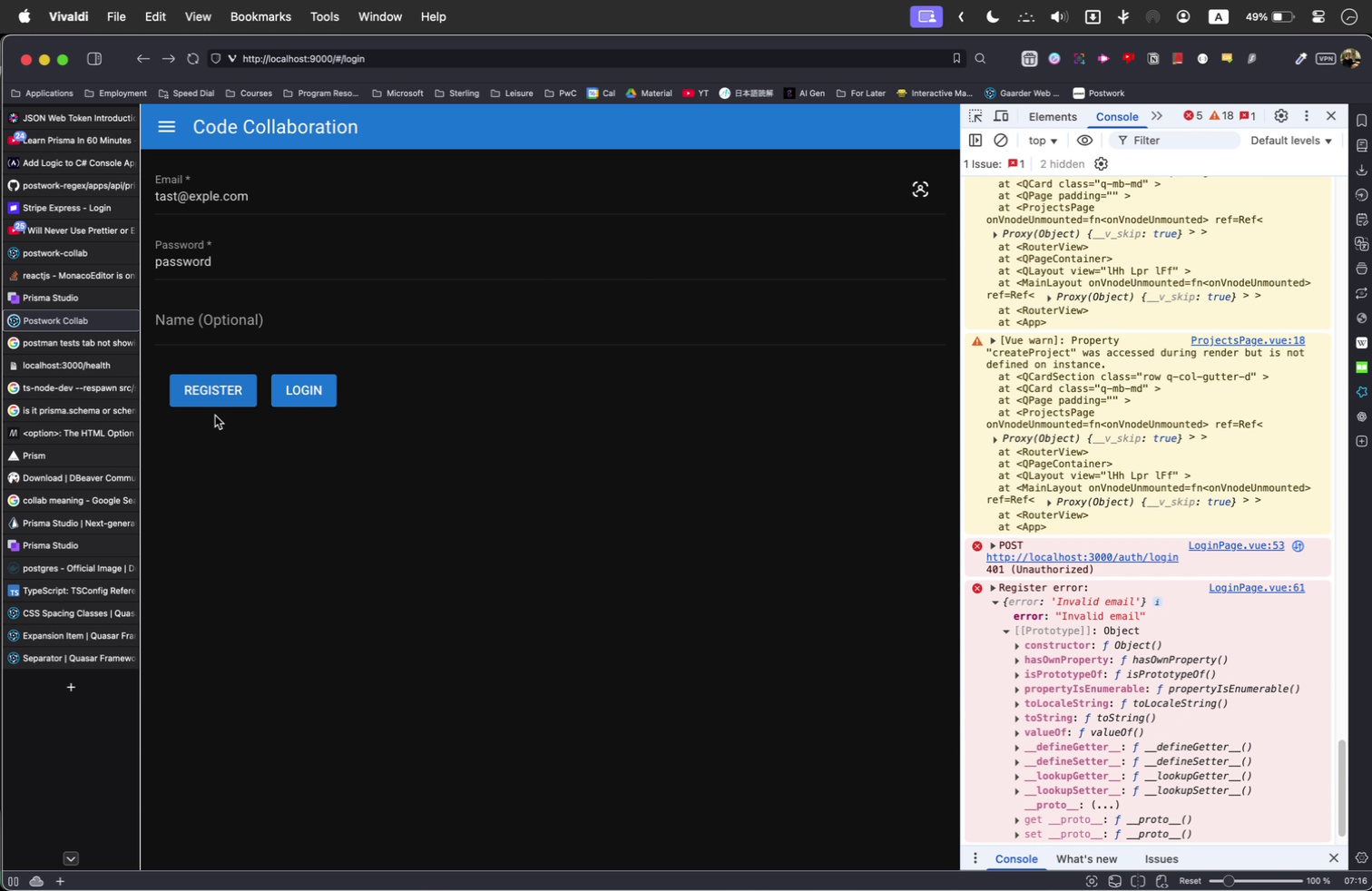 
left_click([213, 403])
 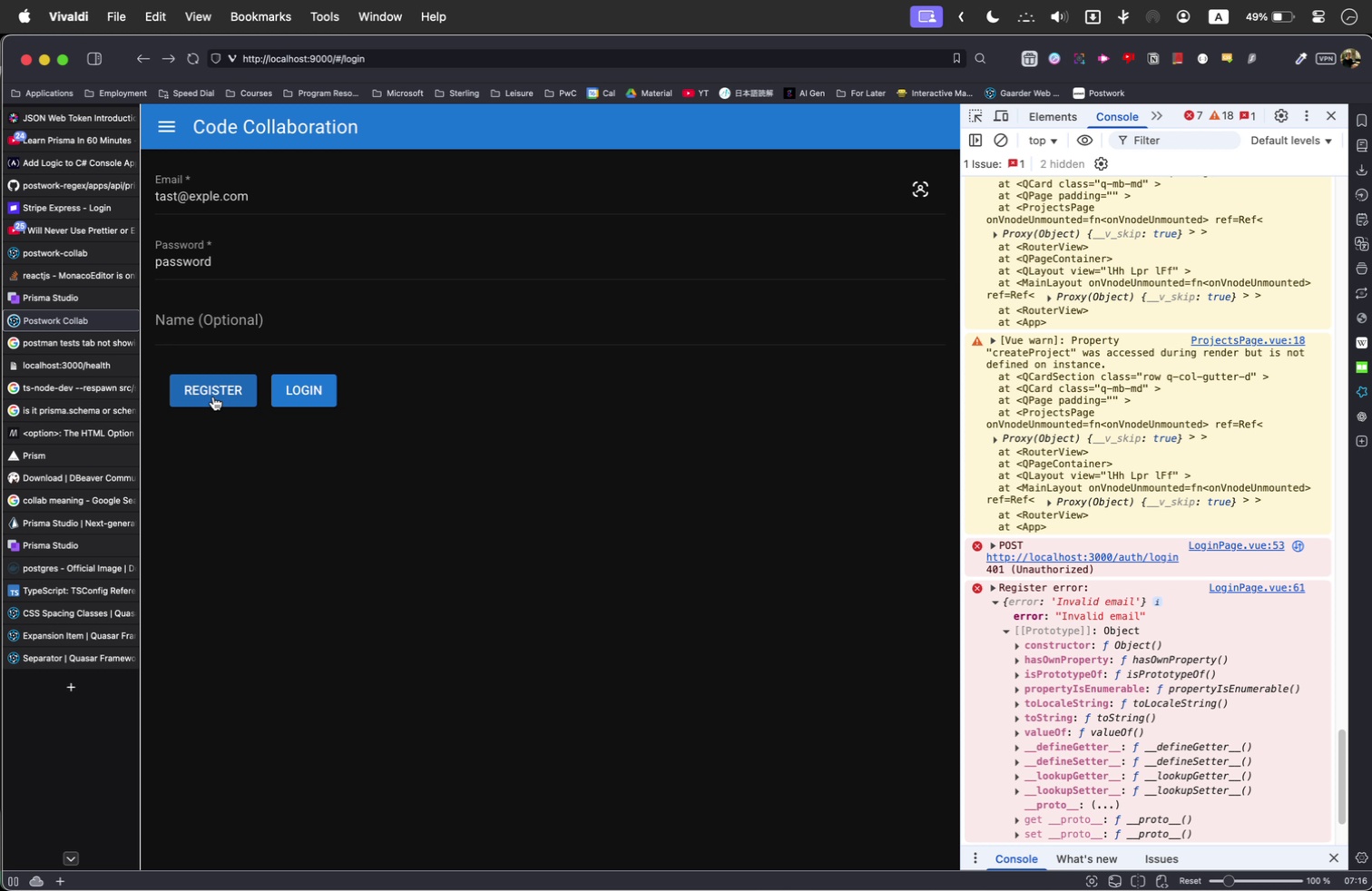 
scroll: coordinate [1079, 664], scroll_direction: down, amount: 22.0
 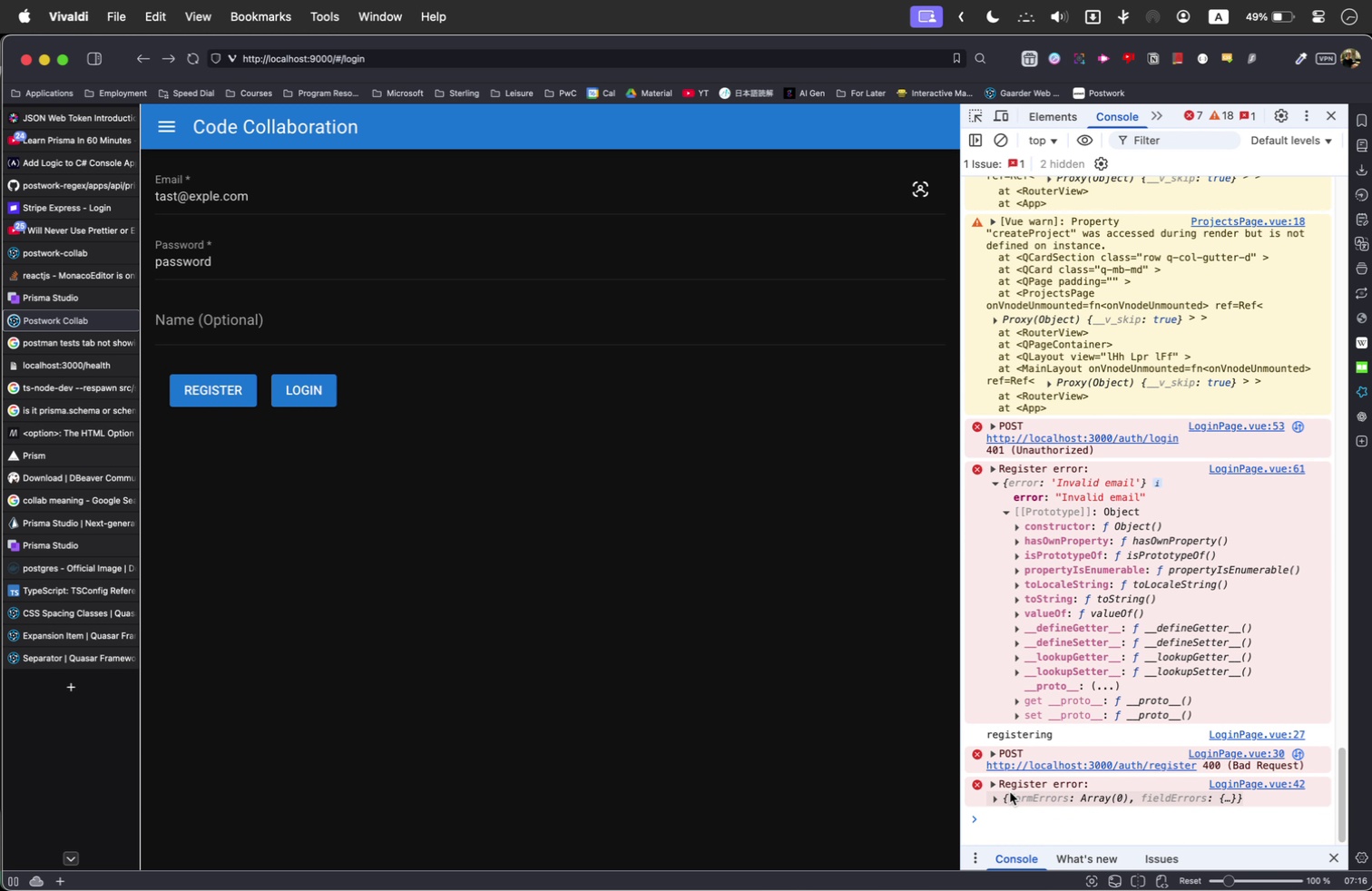 
left_click([996, 798])
 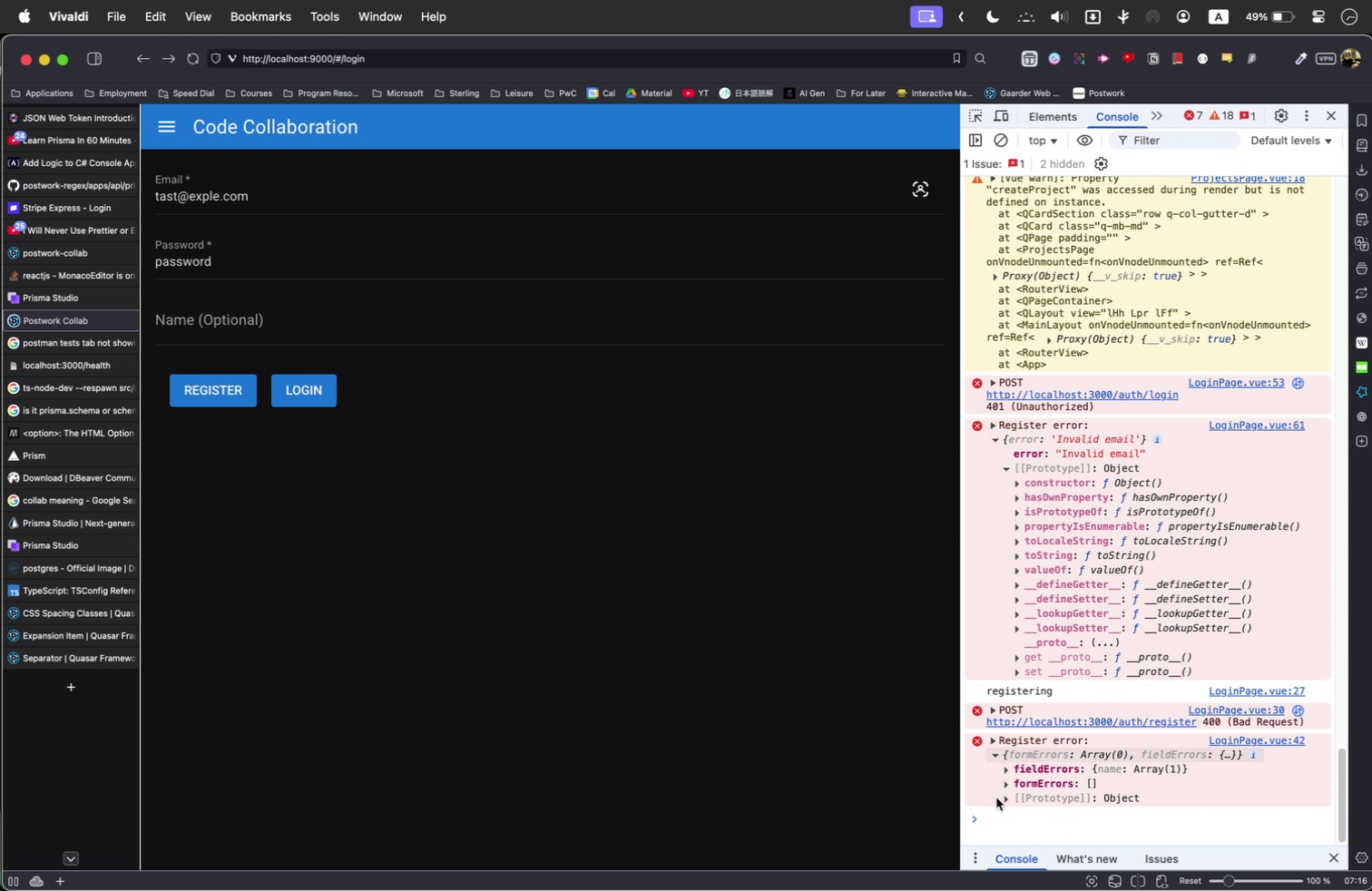 
scroll: coordinate [996, 798], scroll_direction: down, amount: 1.0
 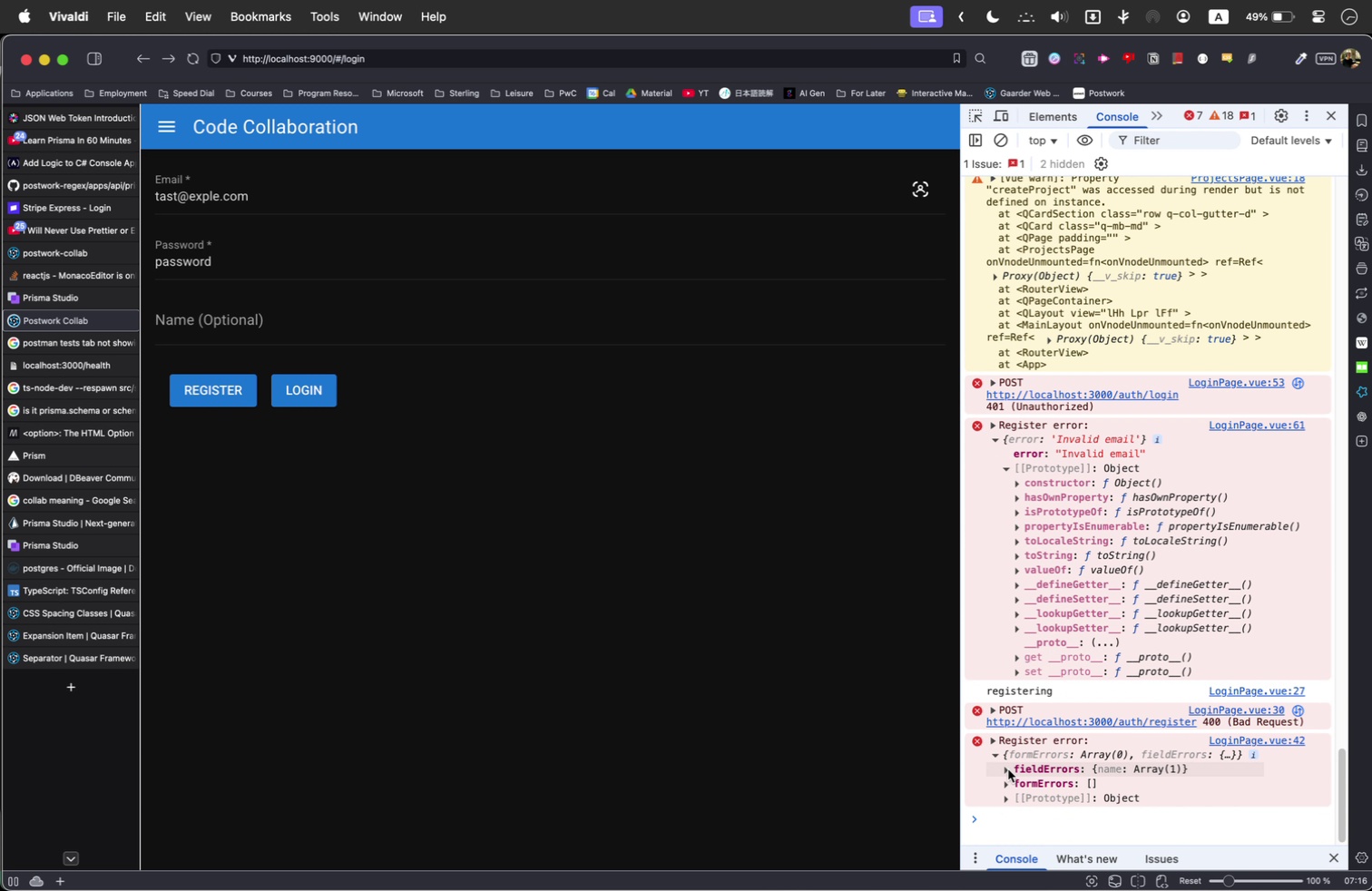 
left_click([1008, 769])
 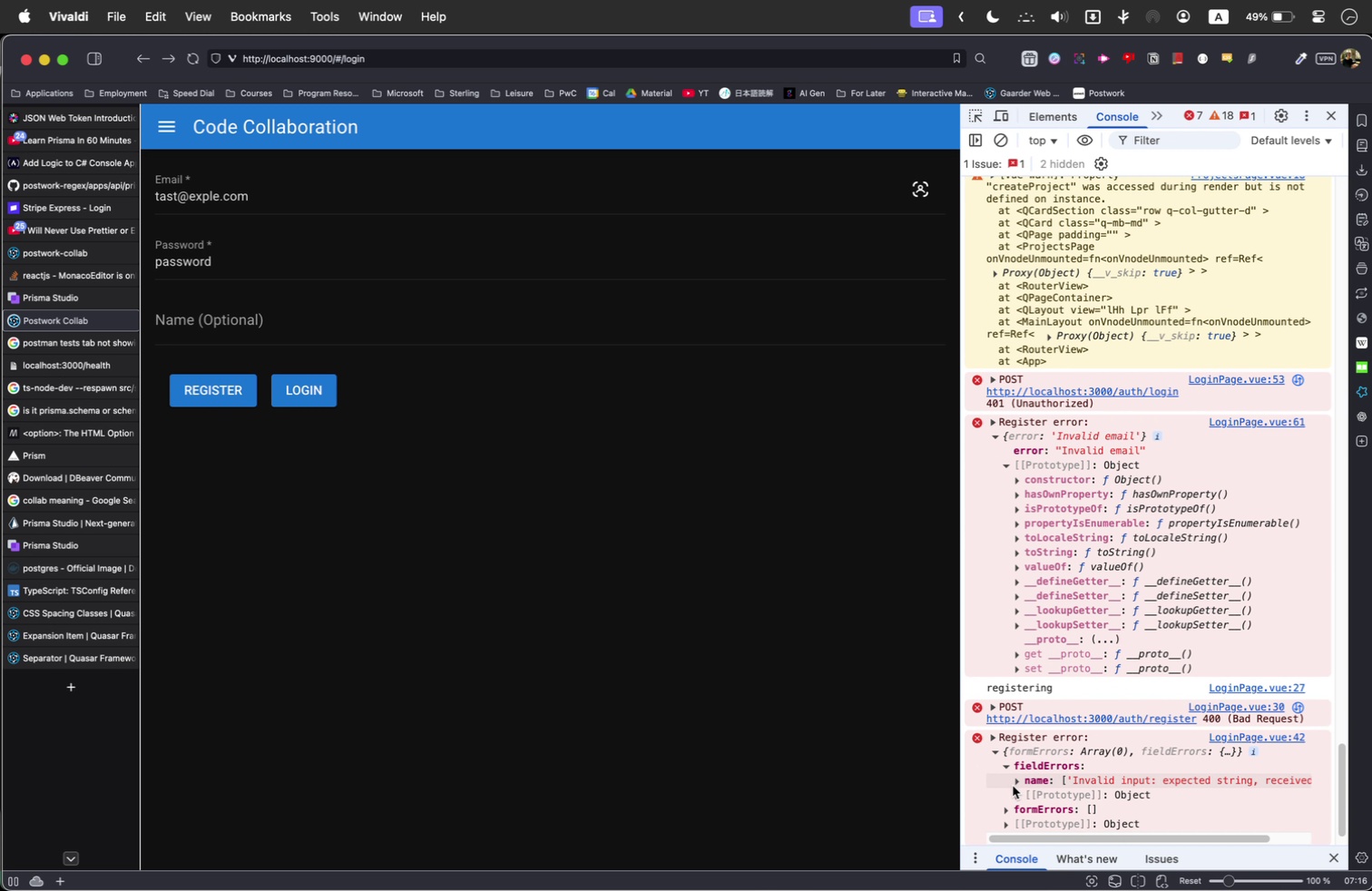 
left_click([1018, 781])
 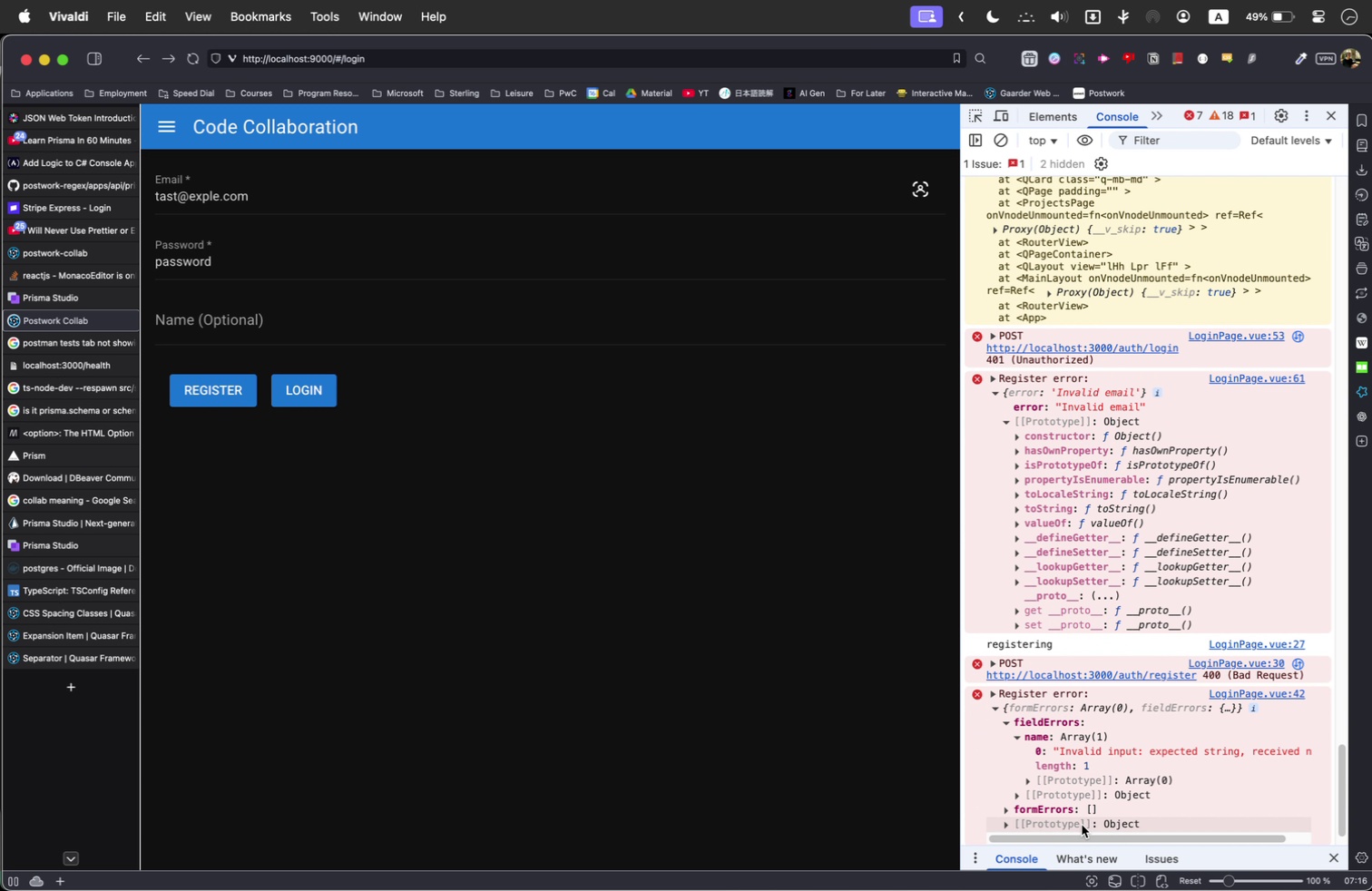 
left_click_drag(start_coordinate=[1083, 838], to_coordinate=[1059, 832])
 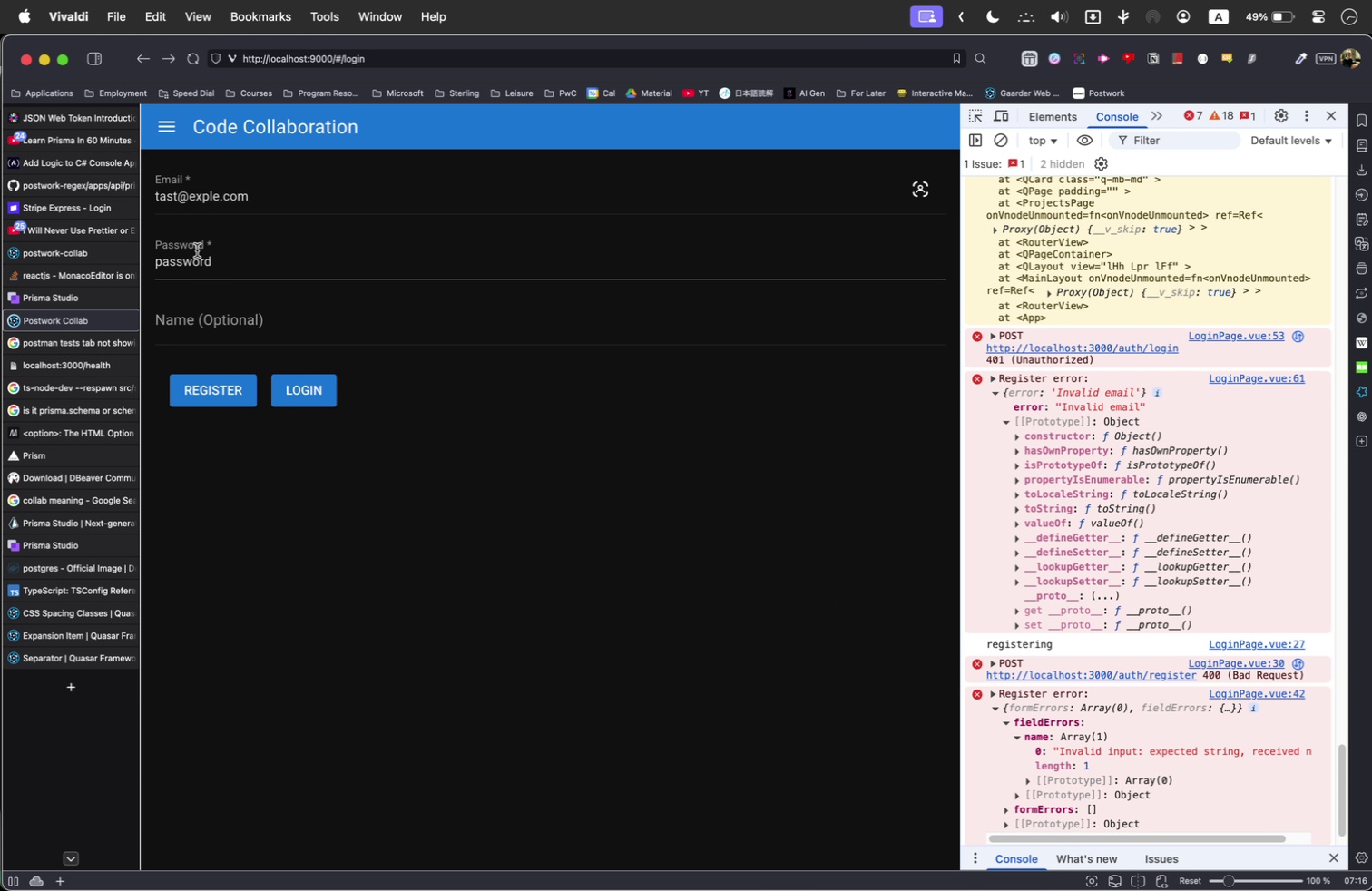 
left_click([333, 196])
 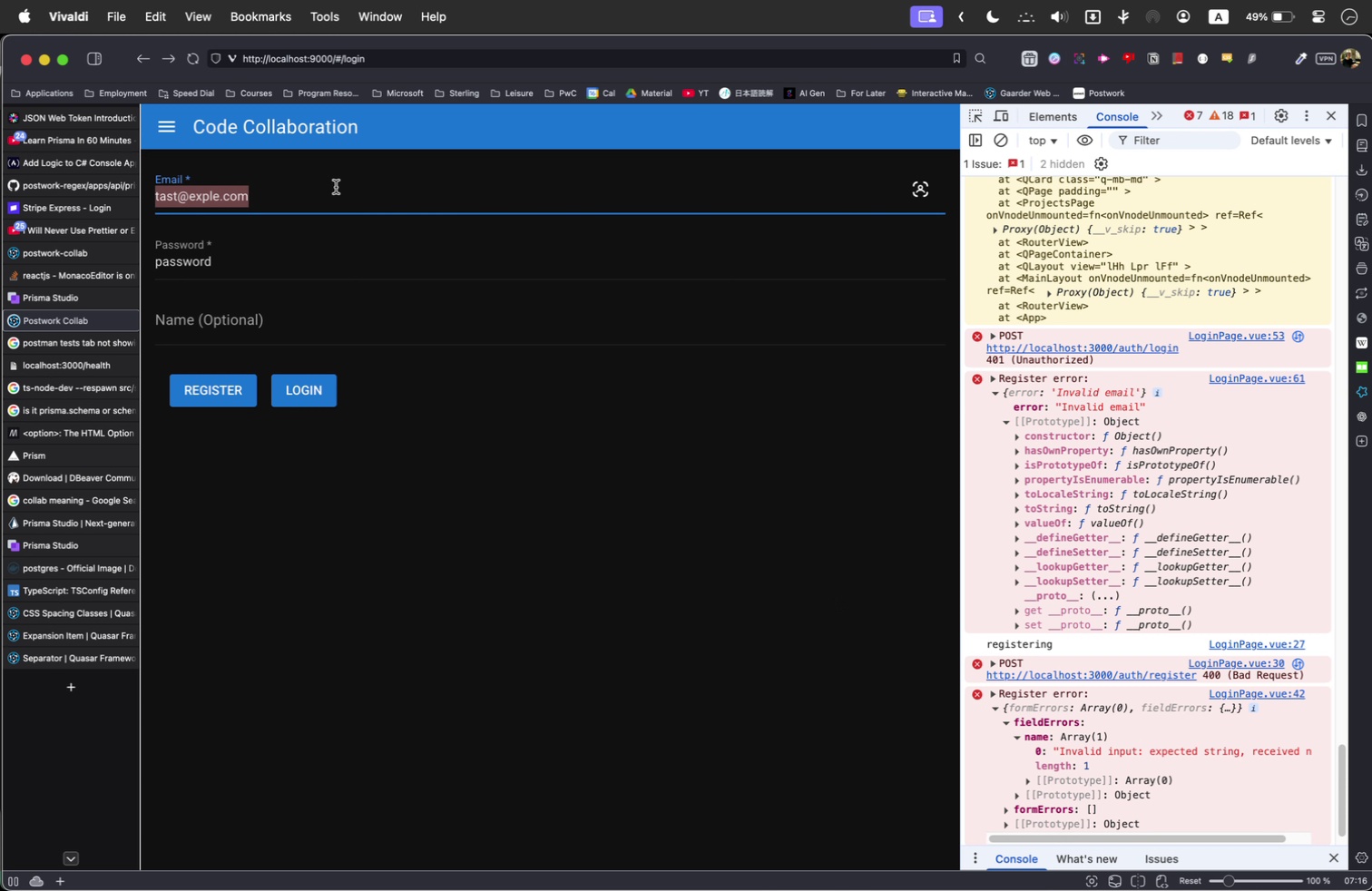 
type(thisisanemail@email.com)
key(Tab)
 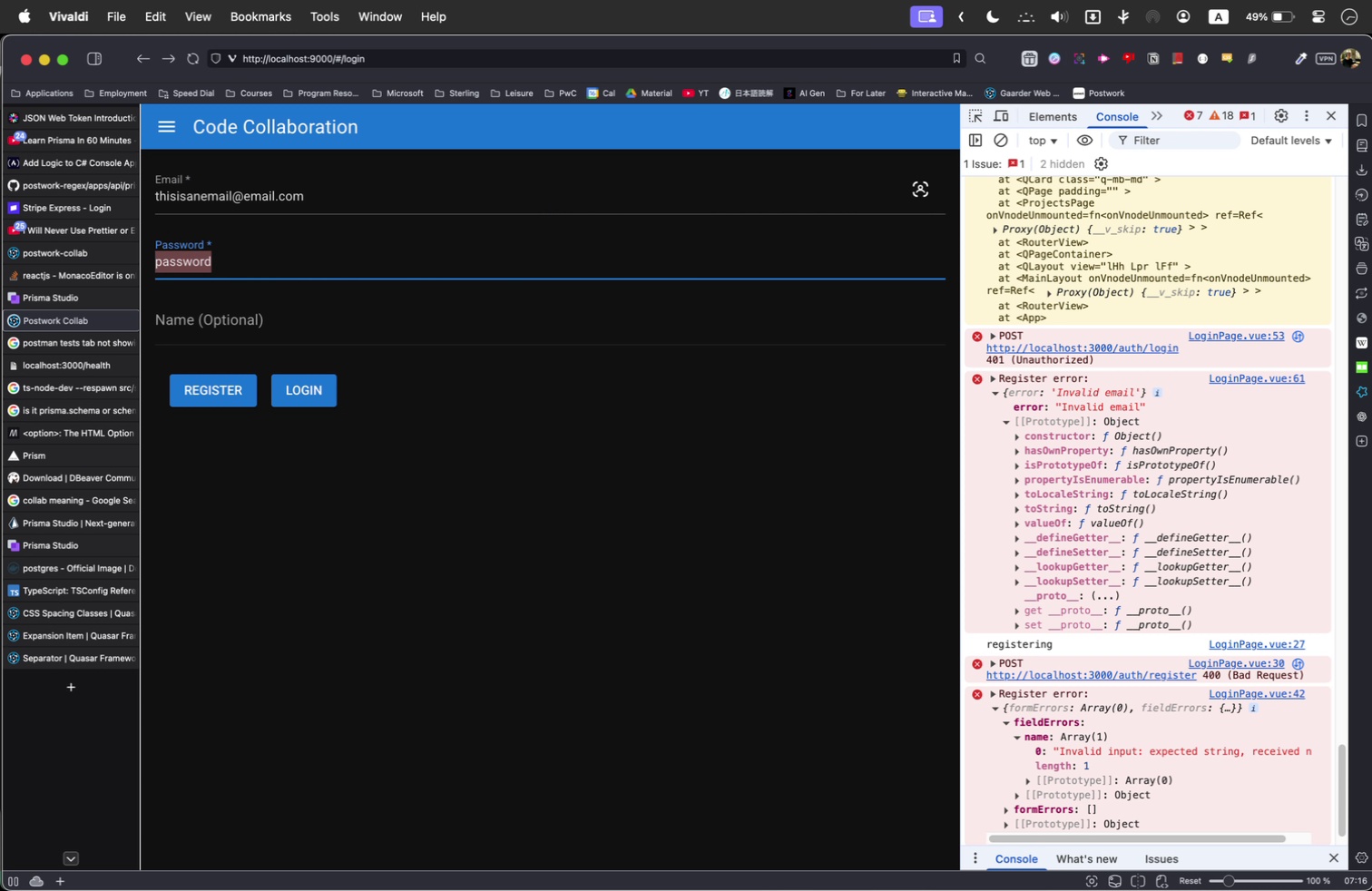 
type(password123)
 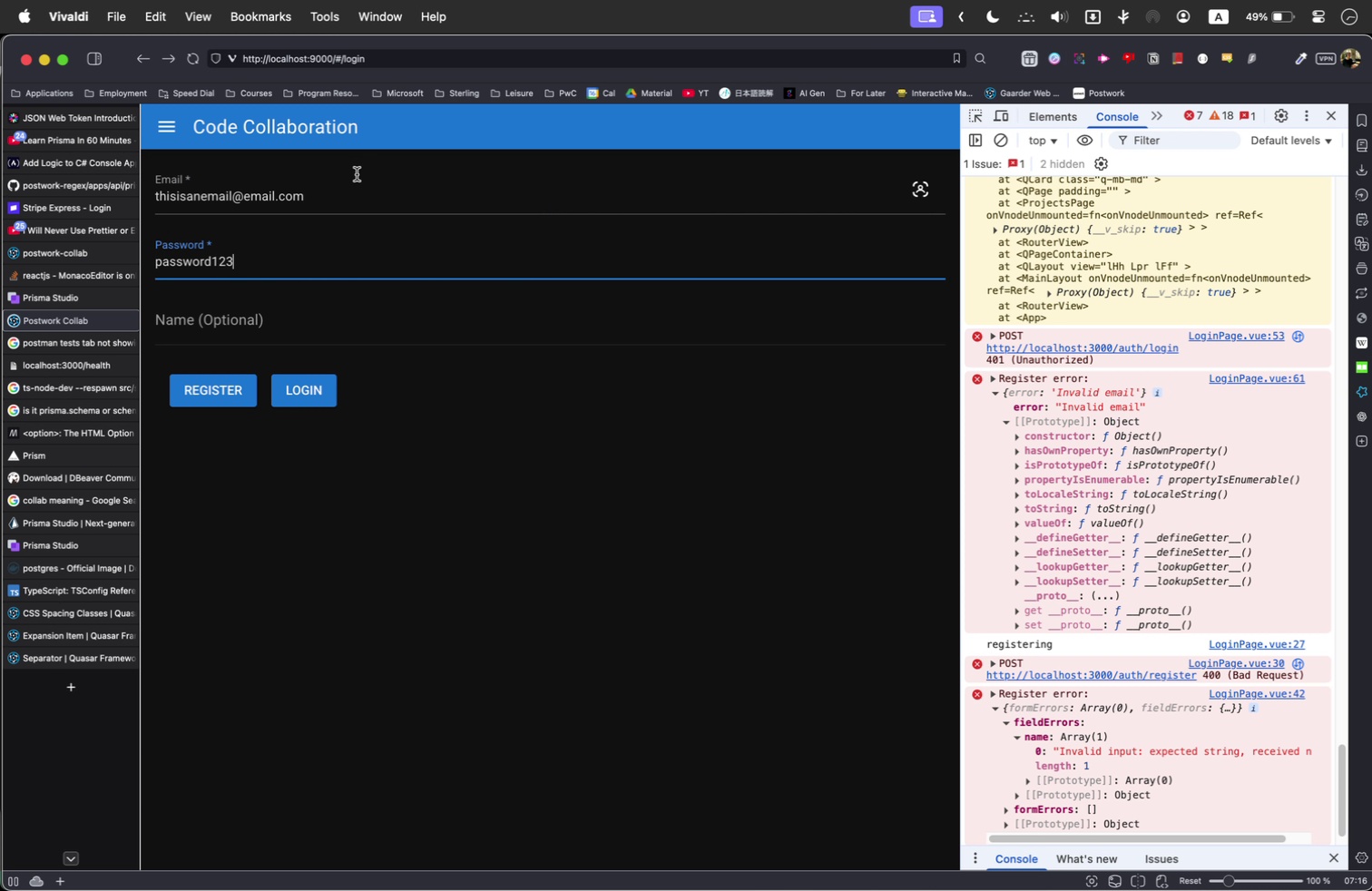 
left_click([362, 185])
 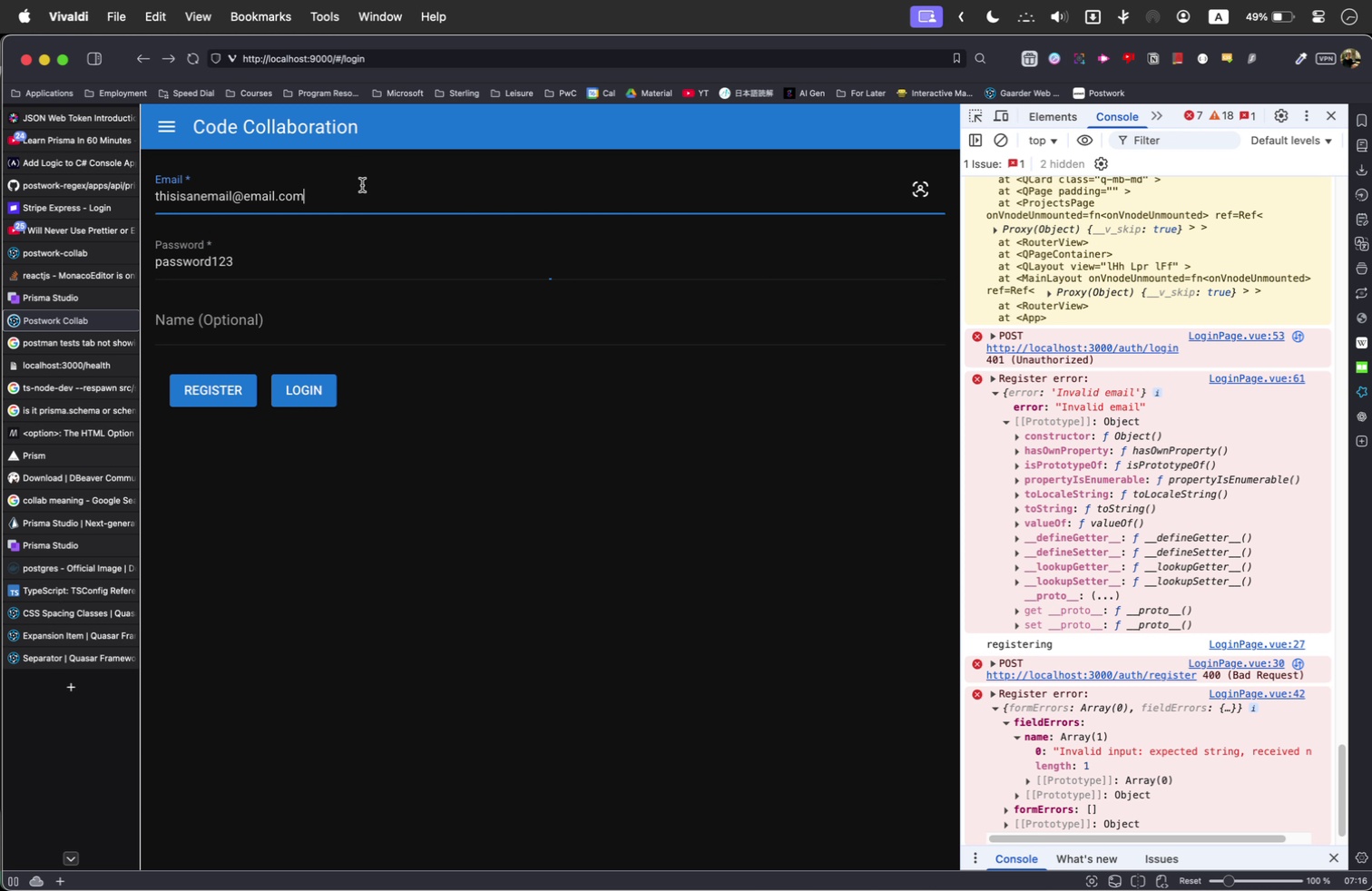 
key(Meta+A)
 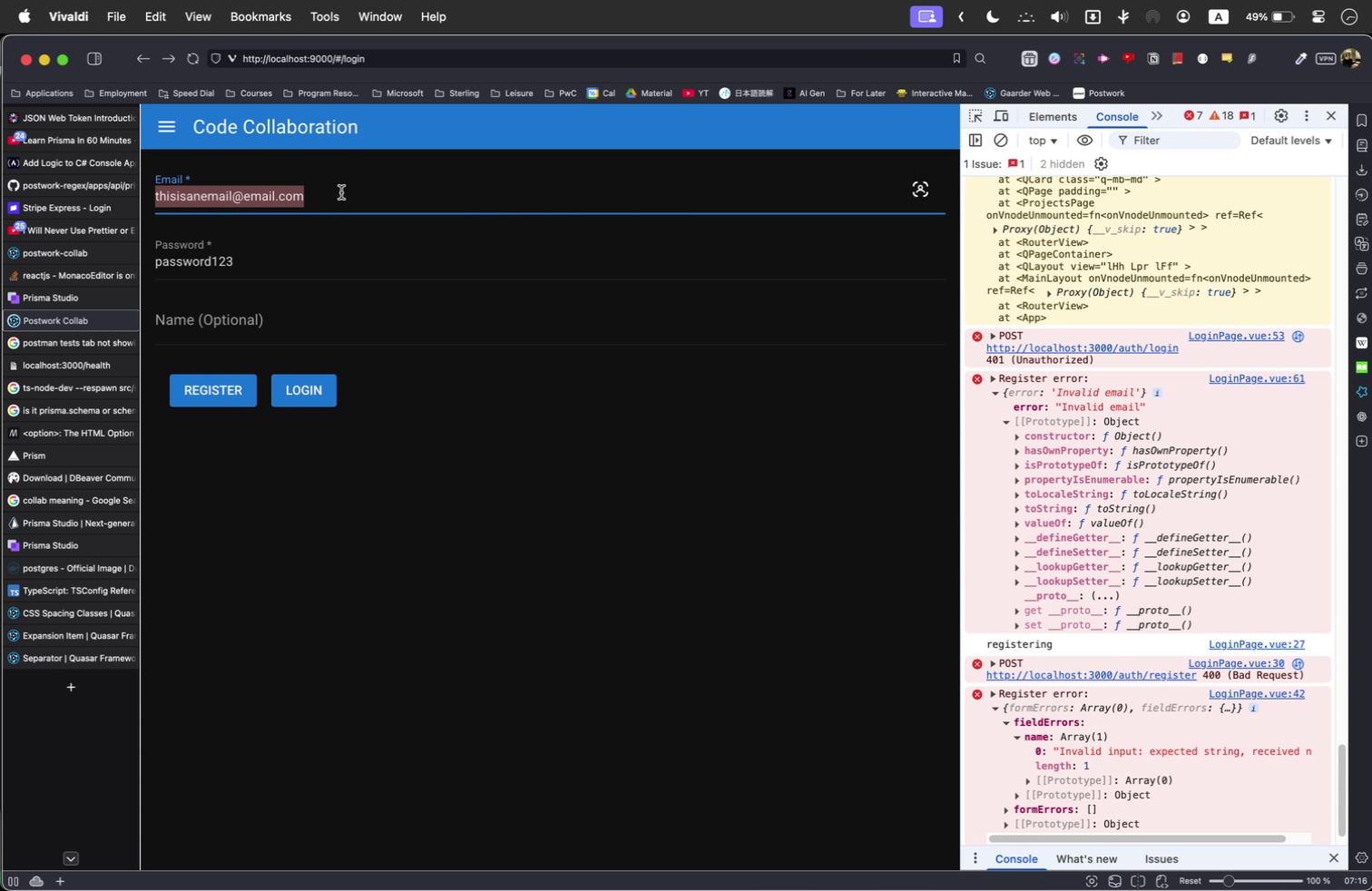 
key(Meta+C)
 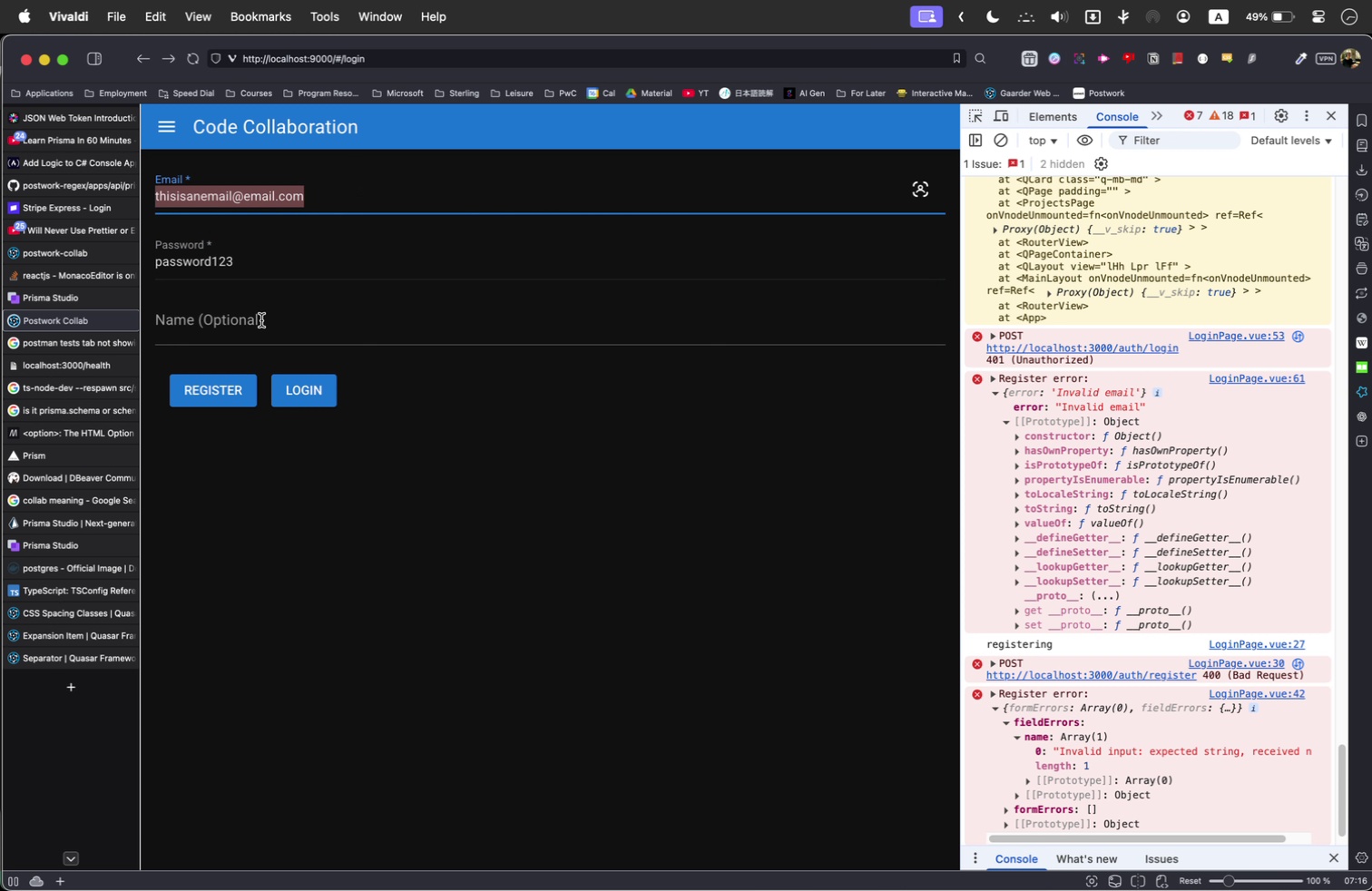 
left_click([261, 320])
 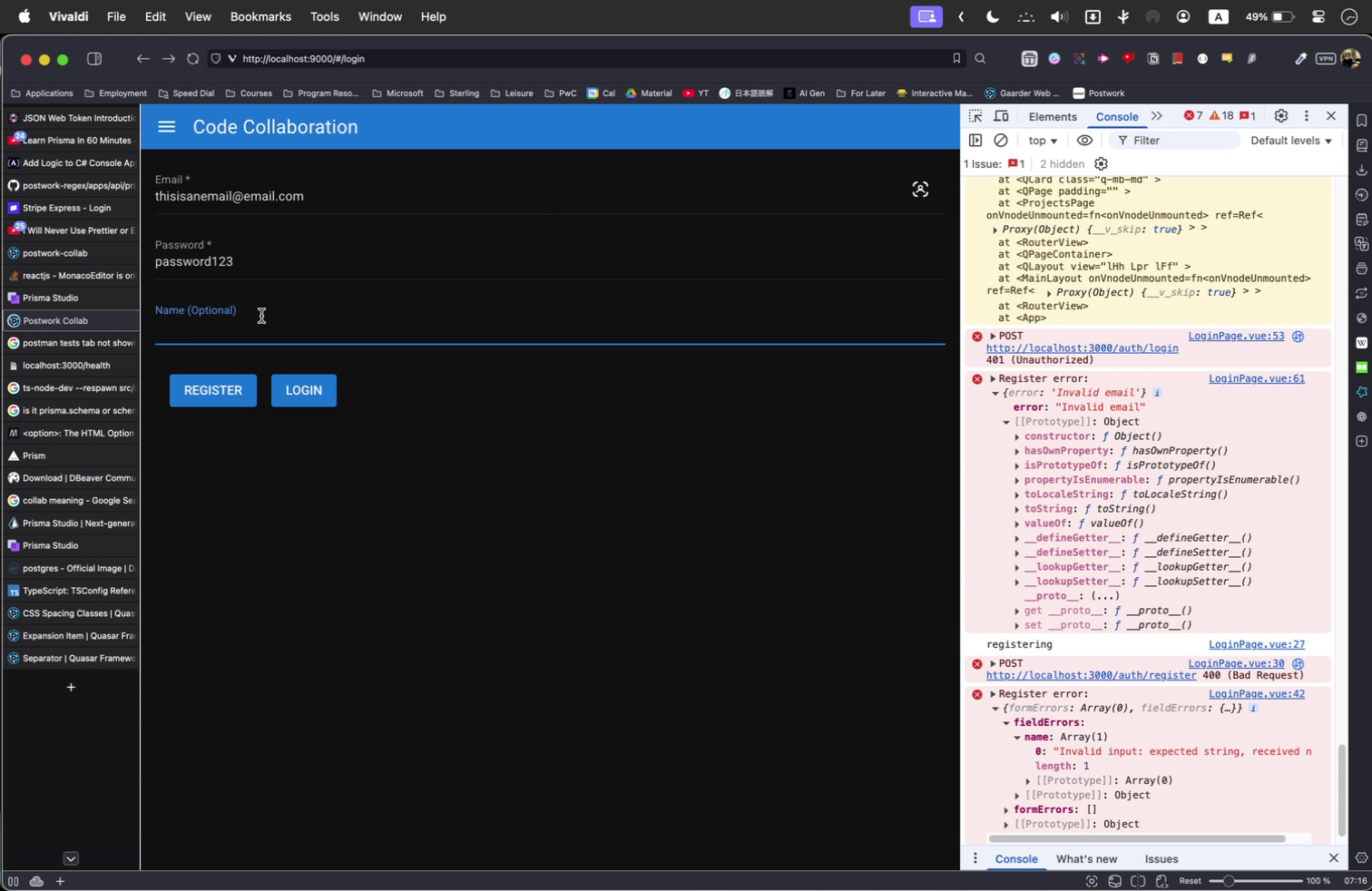 
type(Name)
 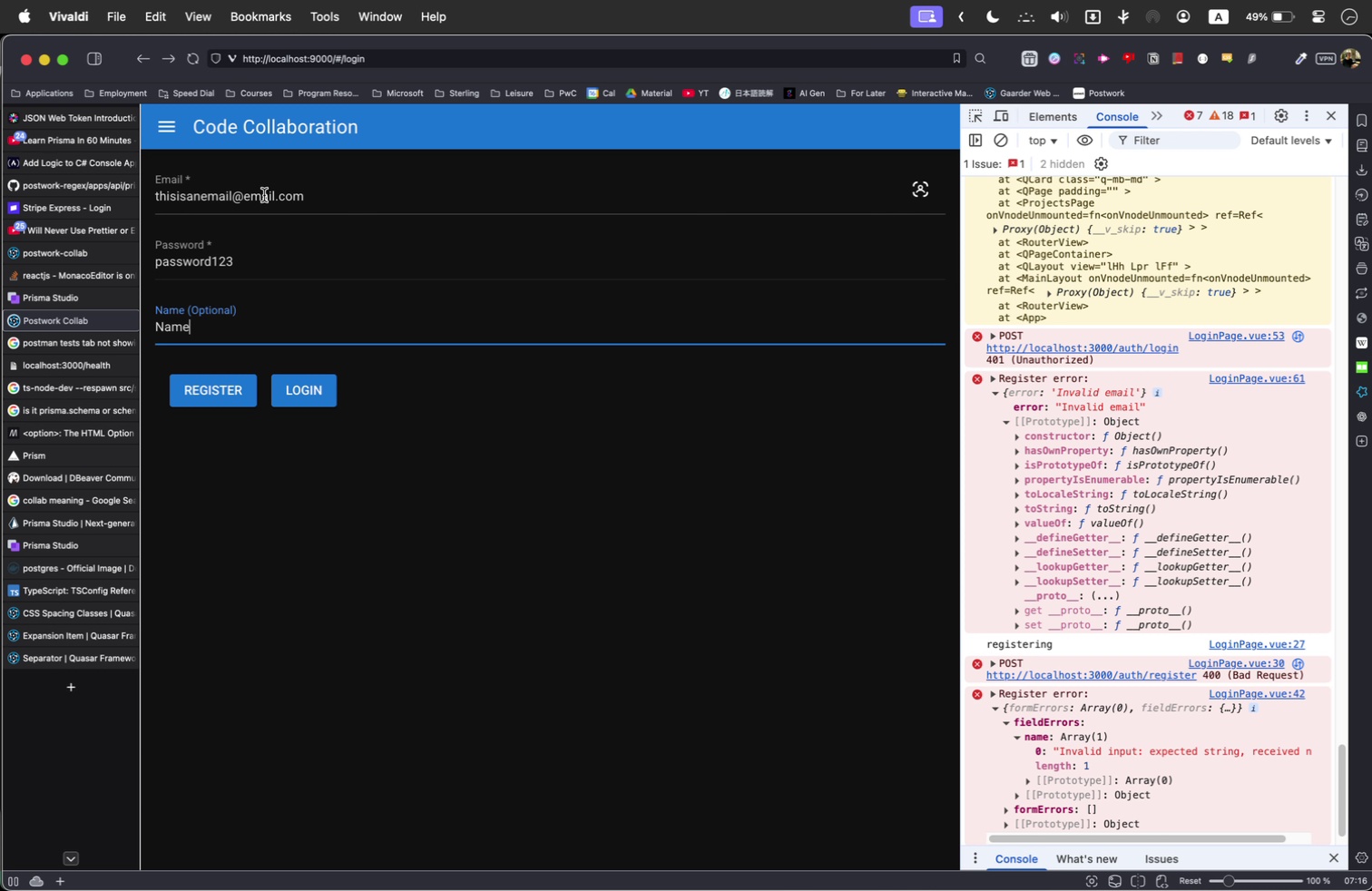 
double_click([264, 195])
 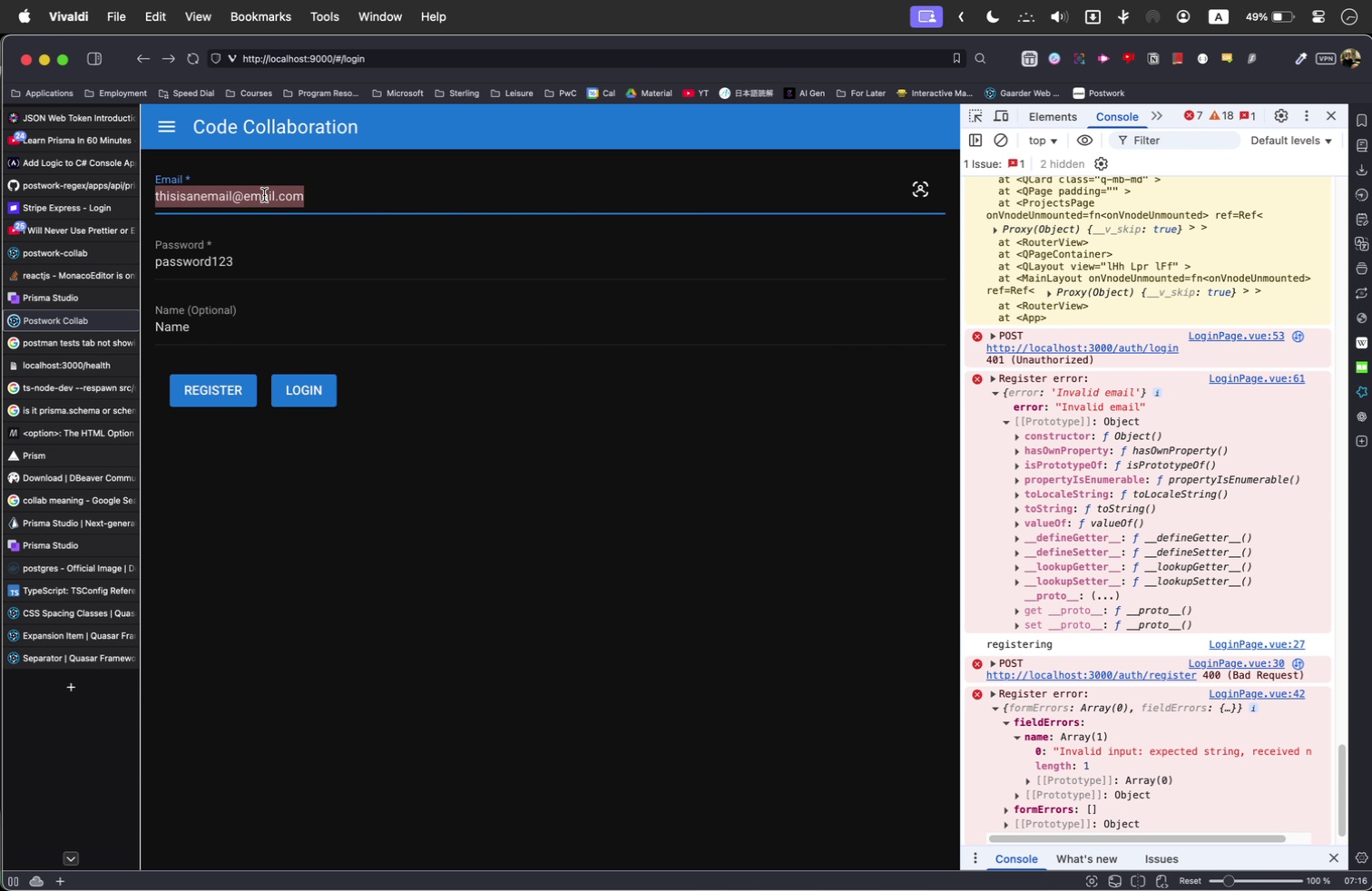 
triple_click([264, 195])
 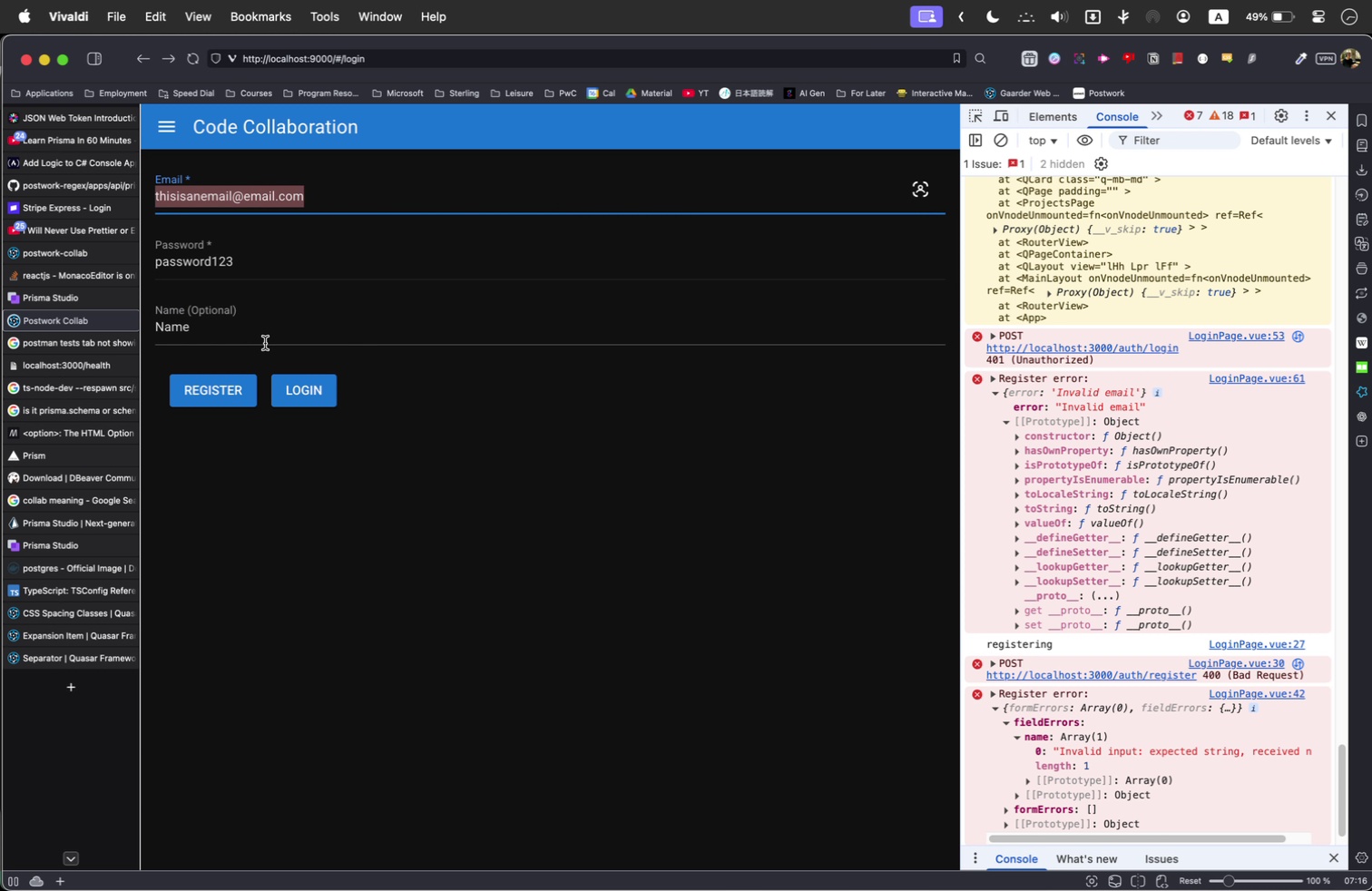 
key(Meta+C)
 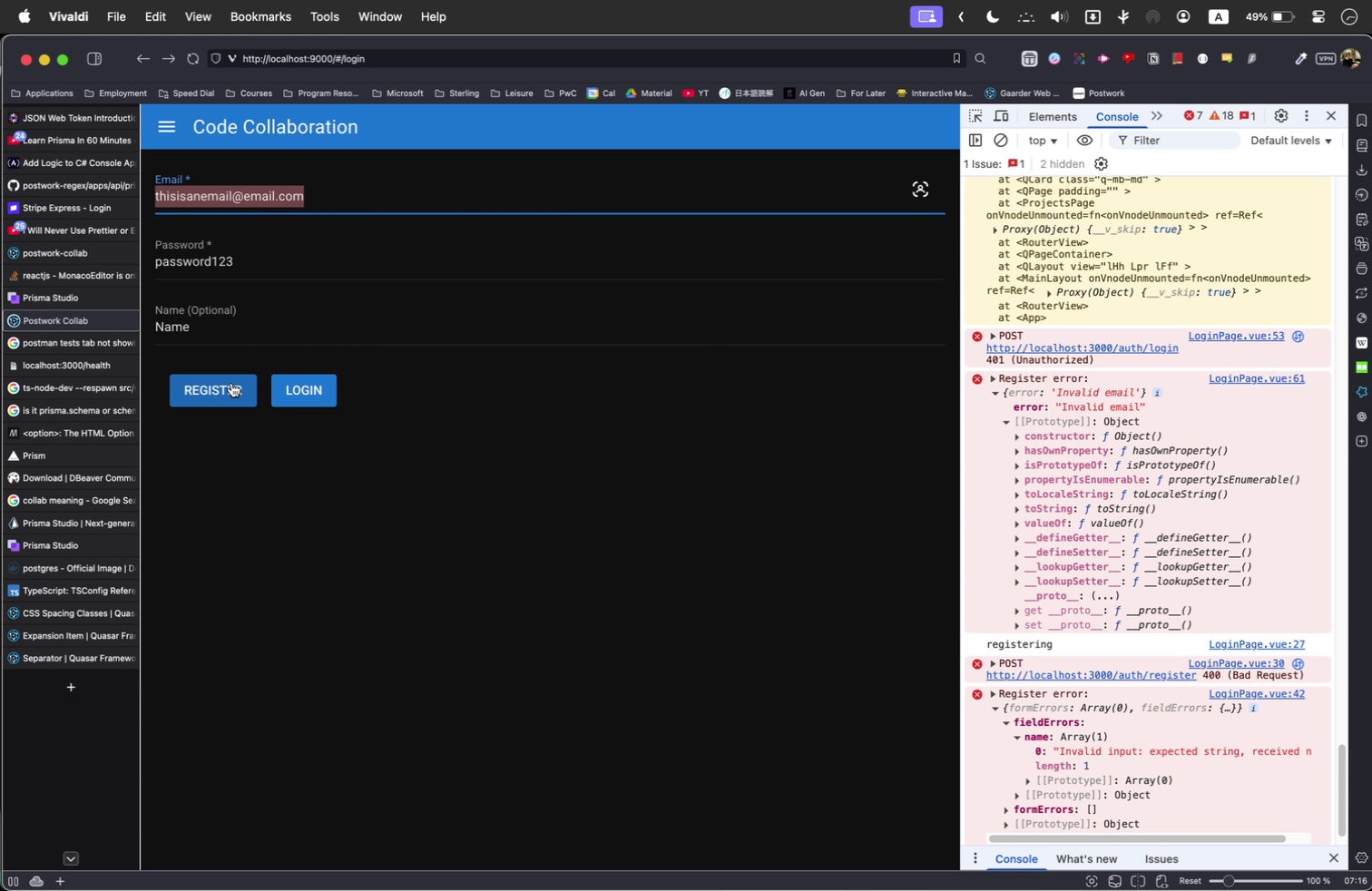 
left_click([231, 383])
 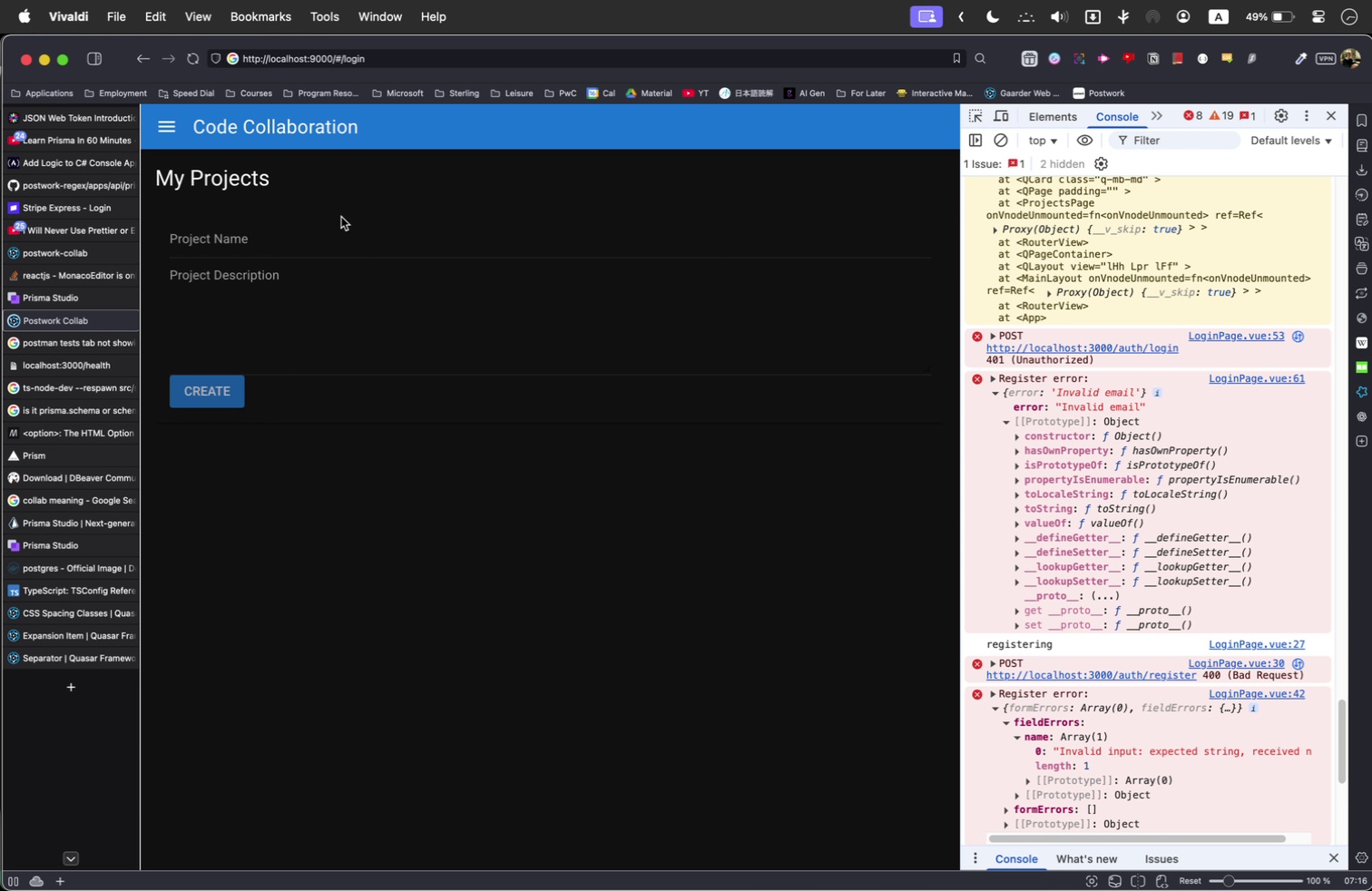 
double_click([329, 236])
 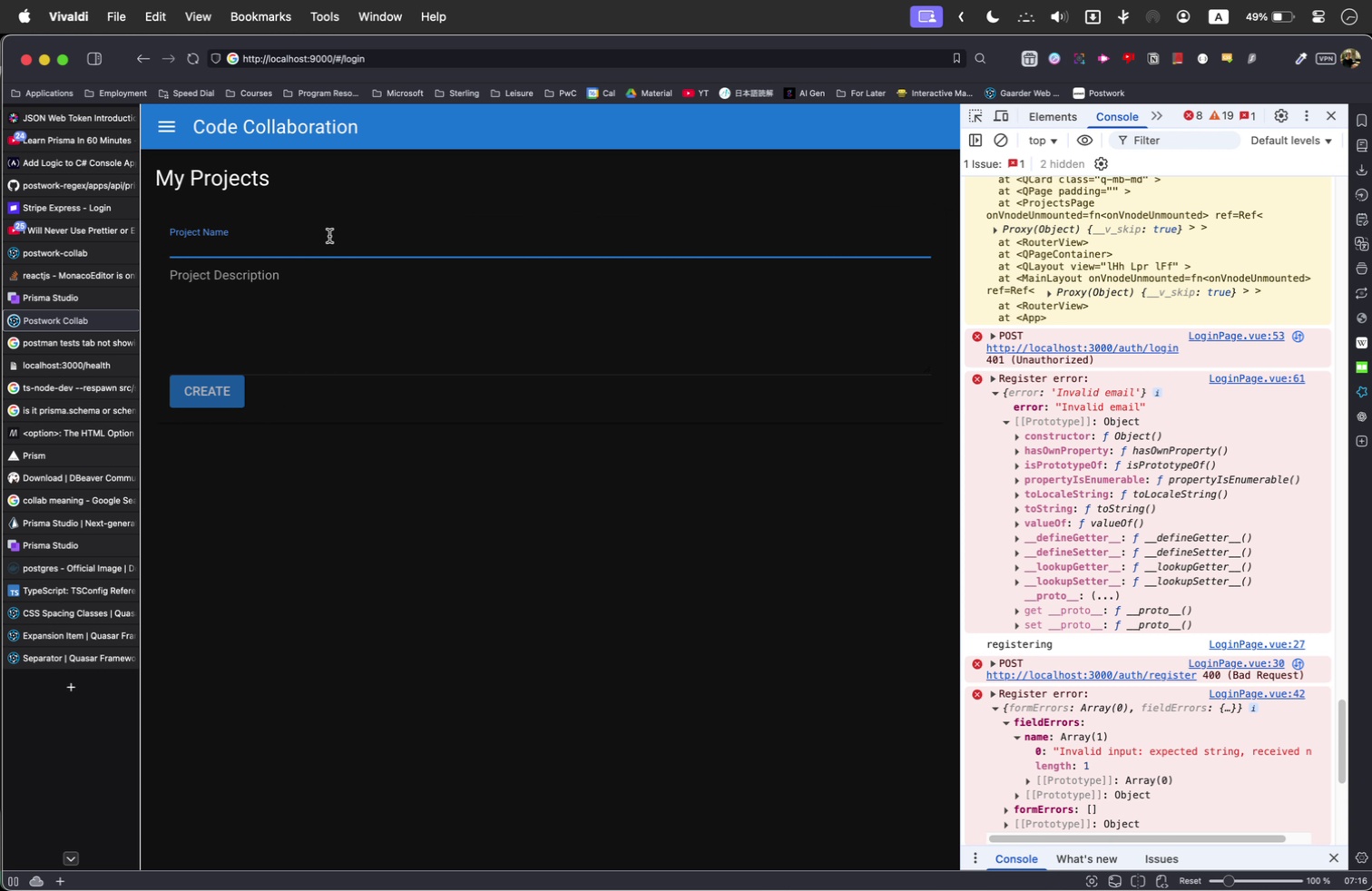 
type(Creating Project)
key(Tab)
type(Project Description)
 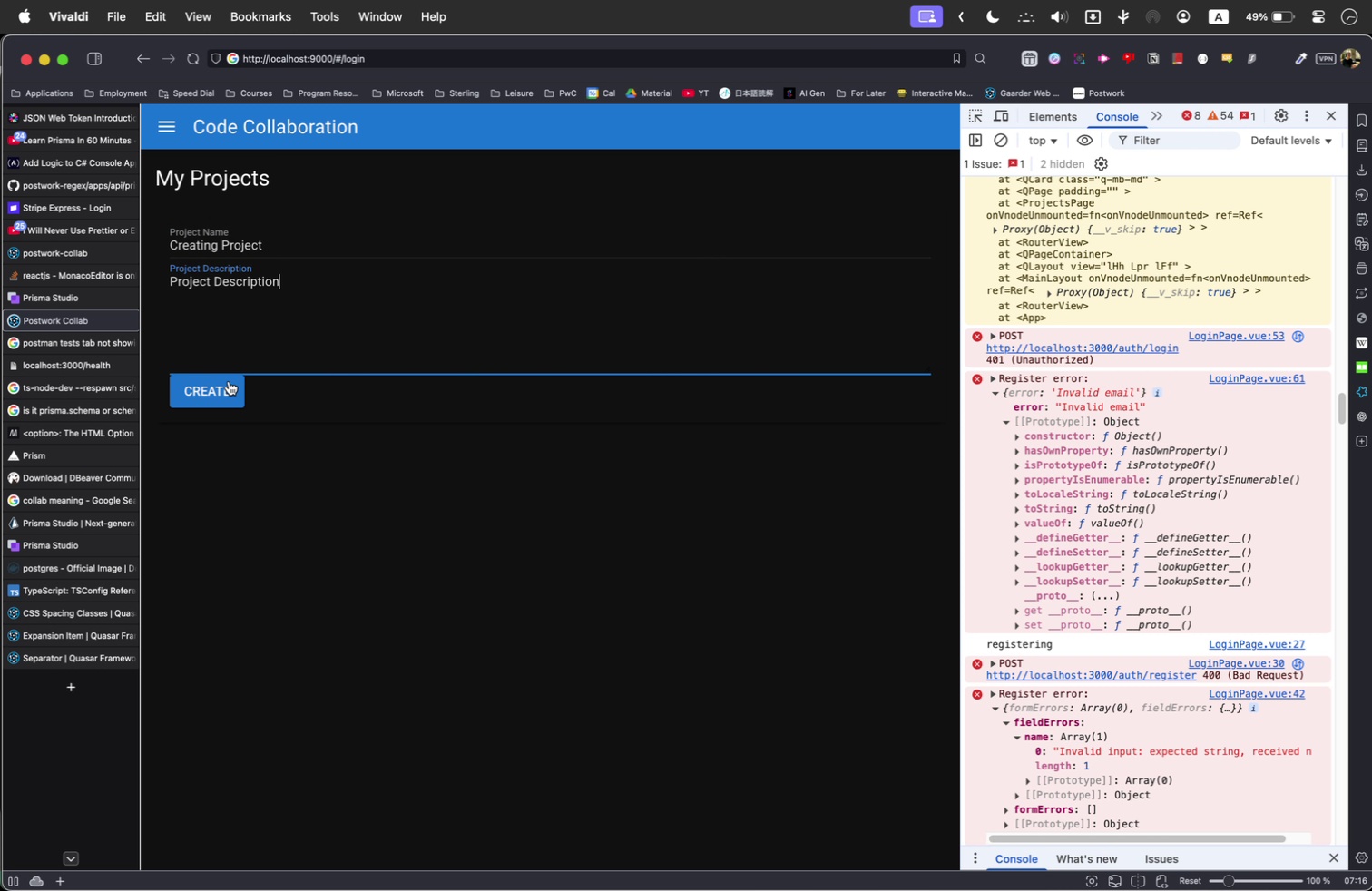 
left_click([229, 392])
 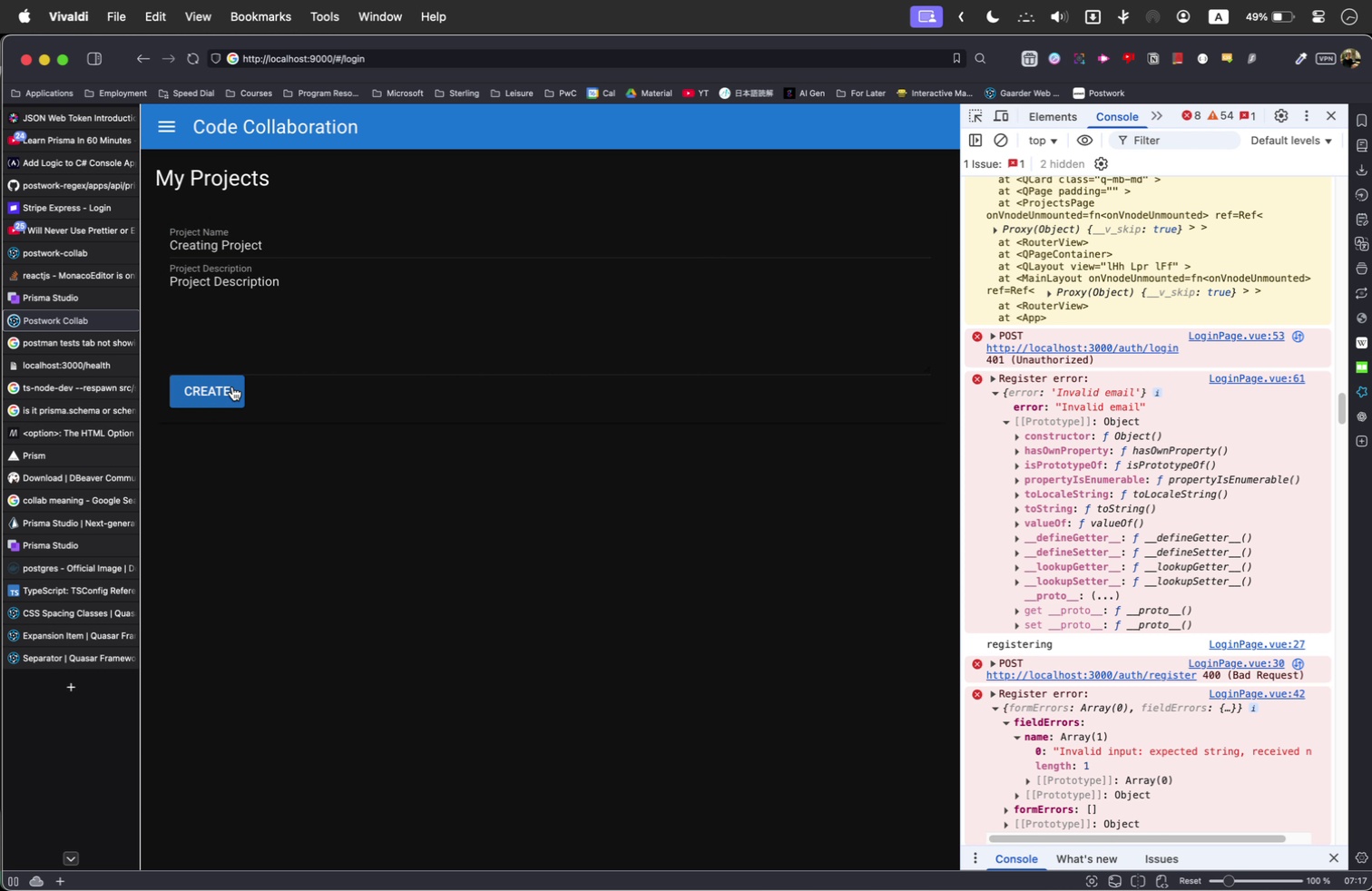 
scroll: coordinate [1011, 640], scroll_direction: down, amount: 356.0
 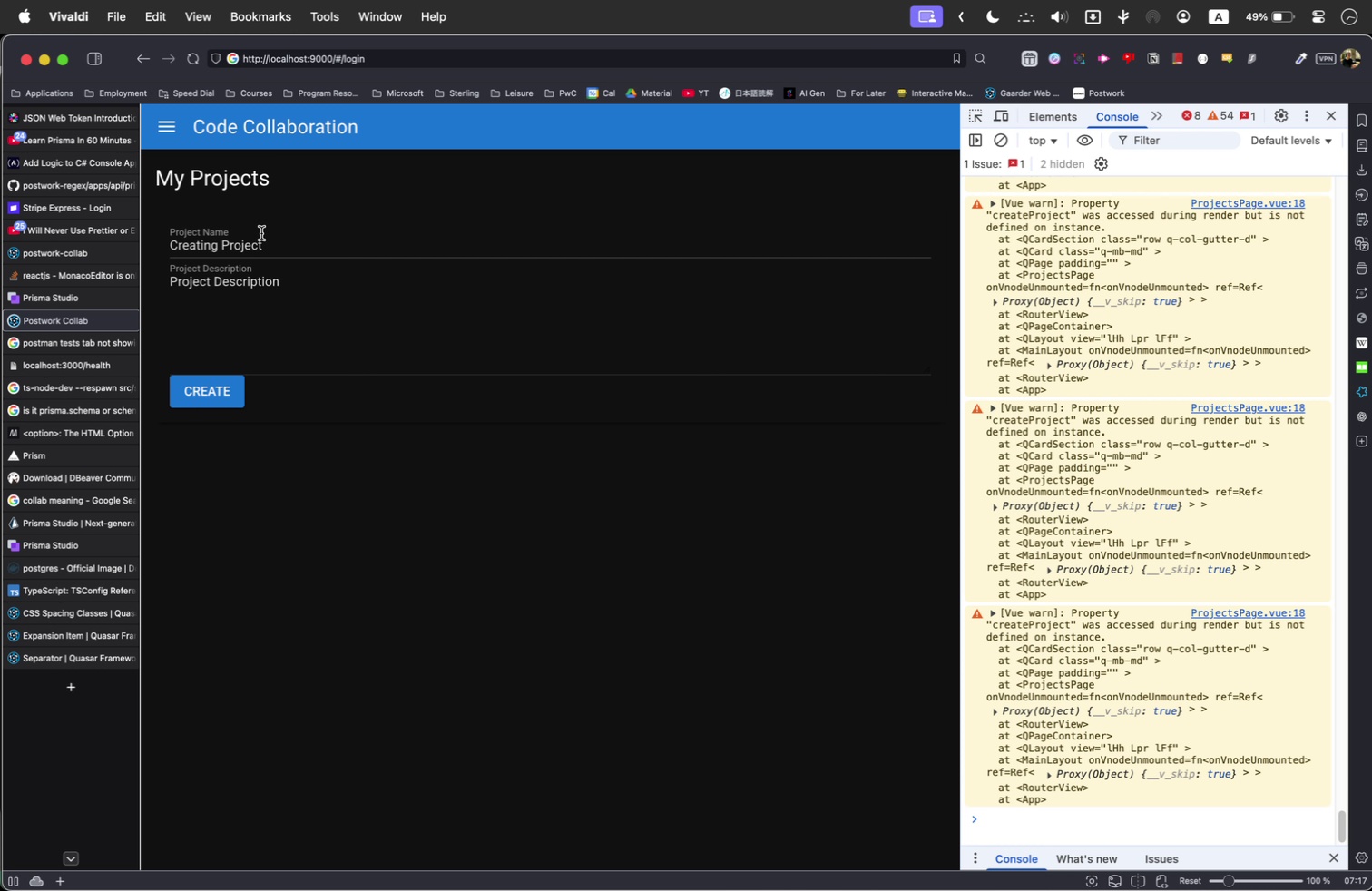 
left_click([289, 242])
 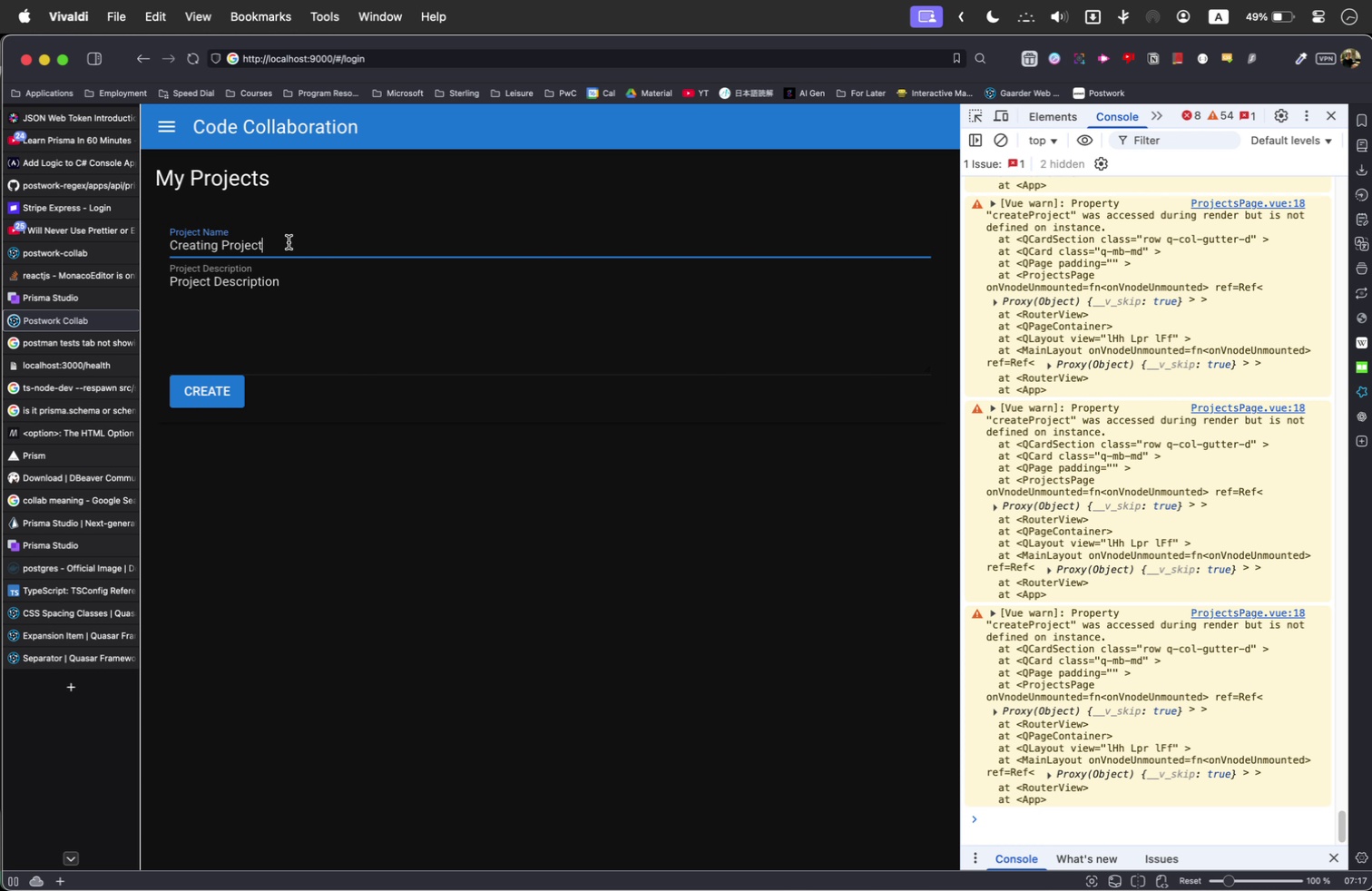 
key(Space)
 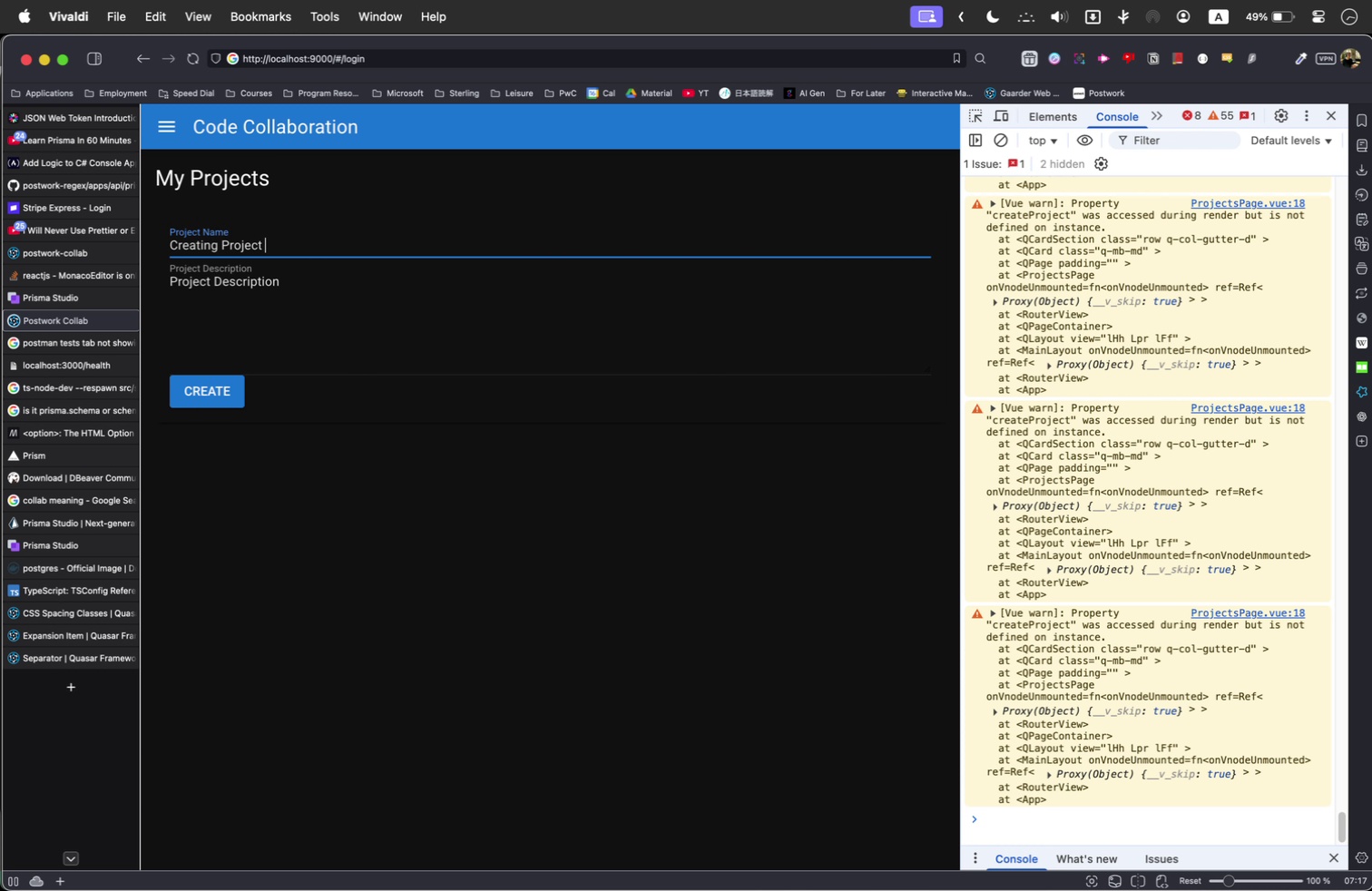 
key(2)
 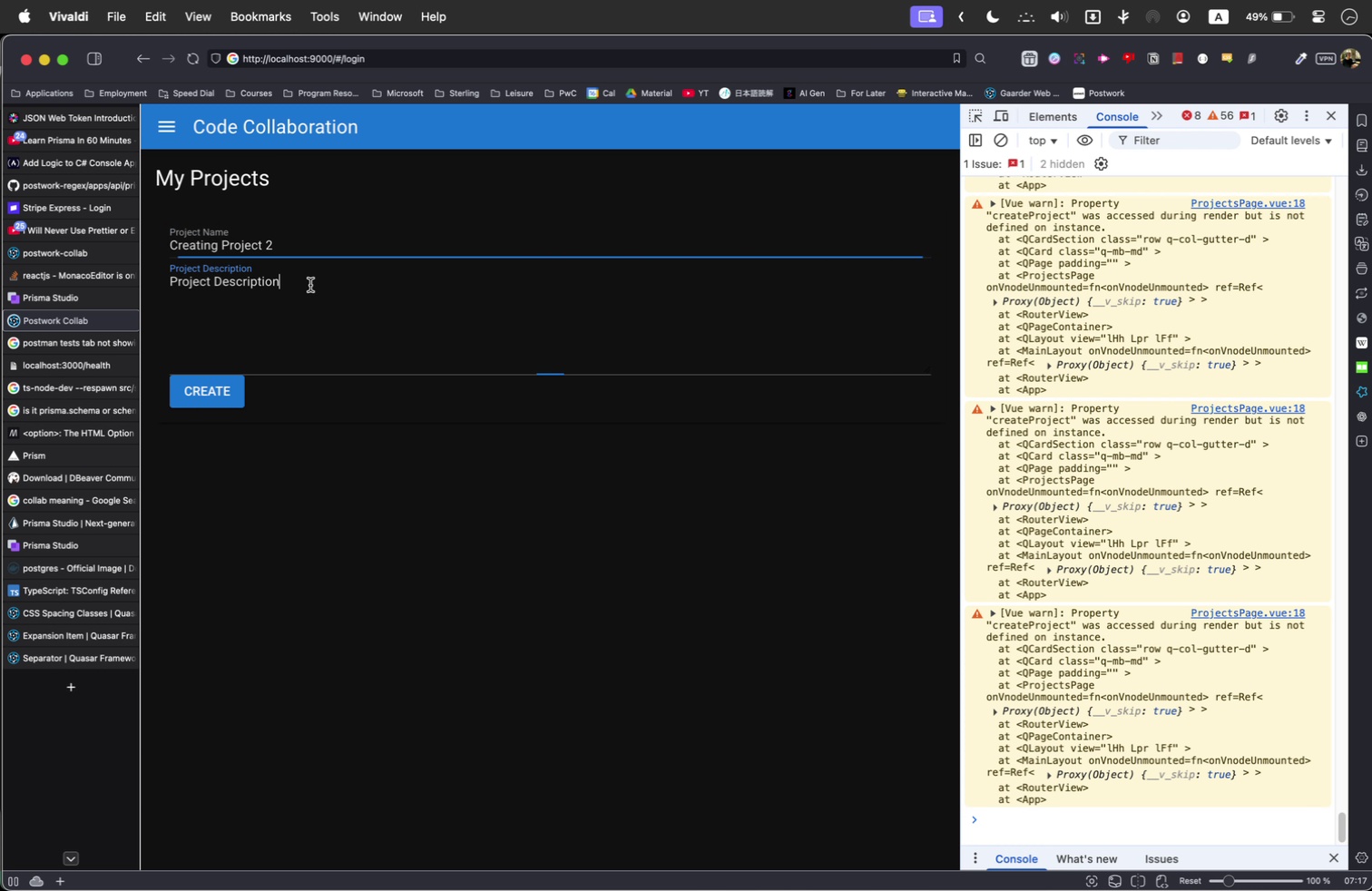 
left_click([310, 285])
 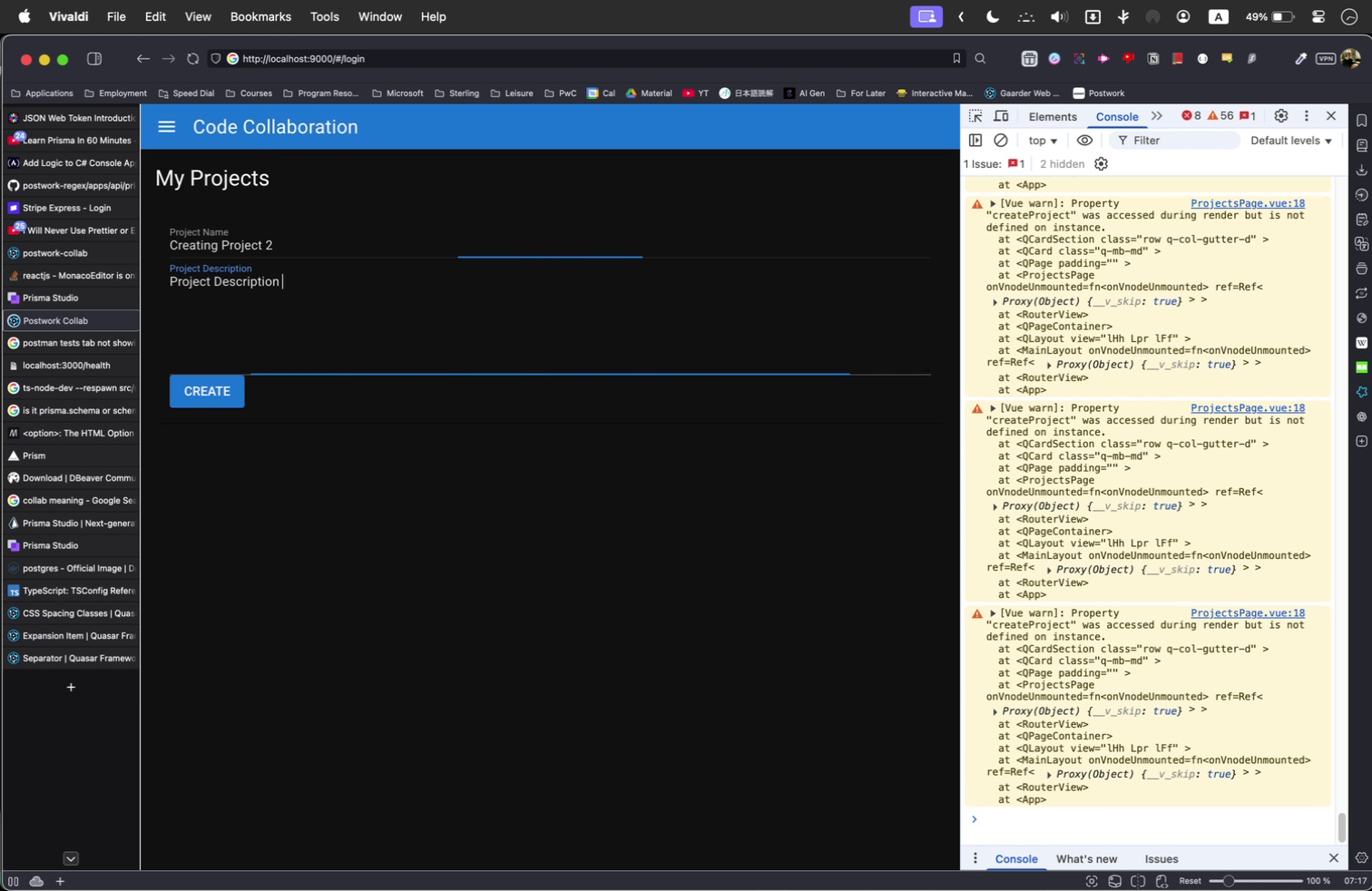 
key(Space)
 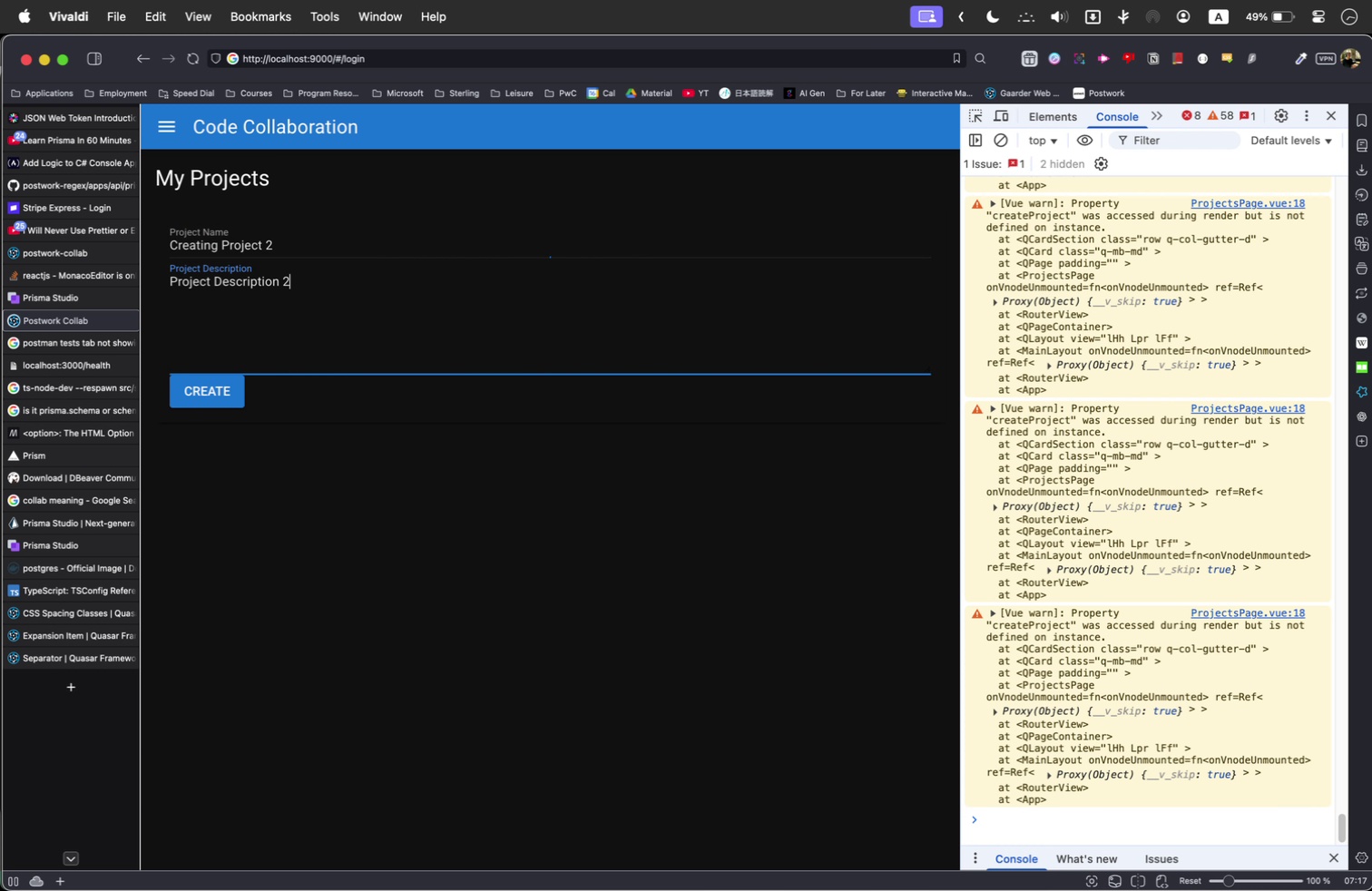 
key(2)
 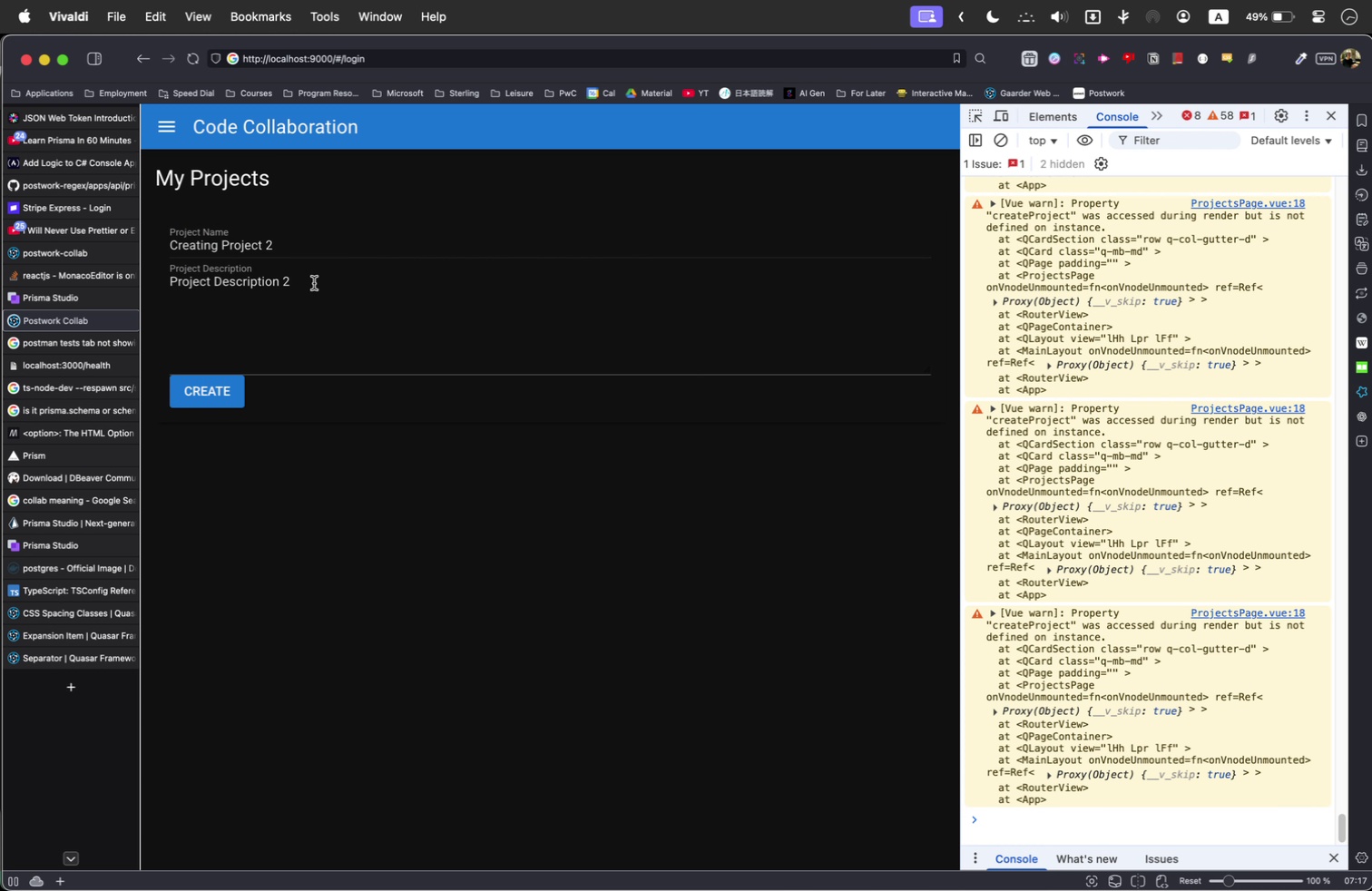 
left_click([330, 253])
 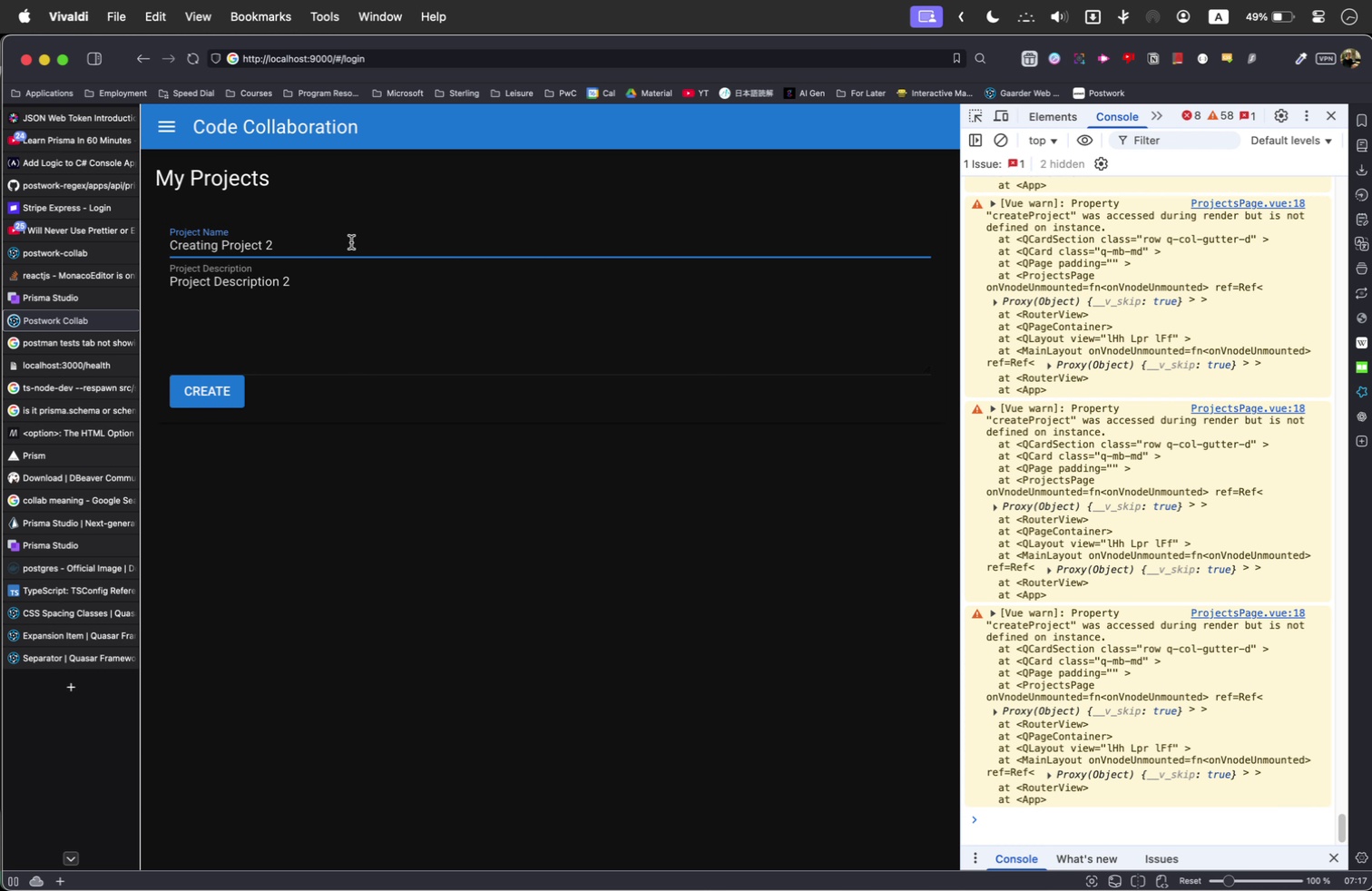 
key(Backspace)
 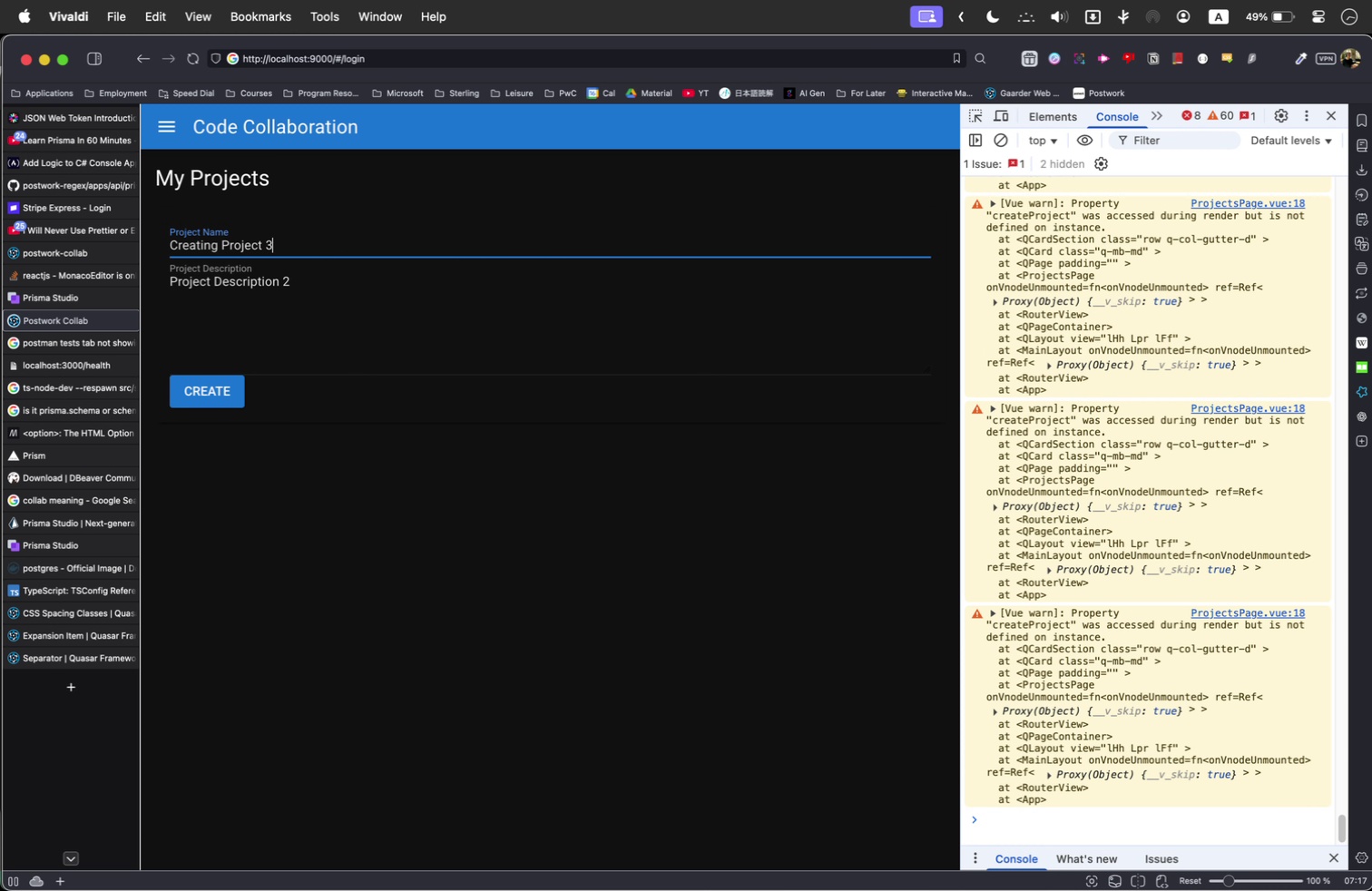 
key(3)
 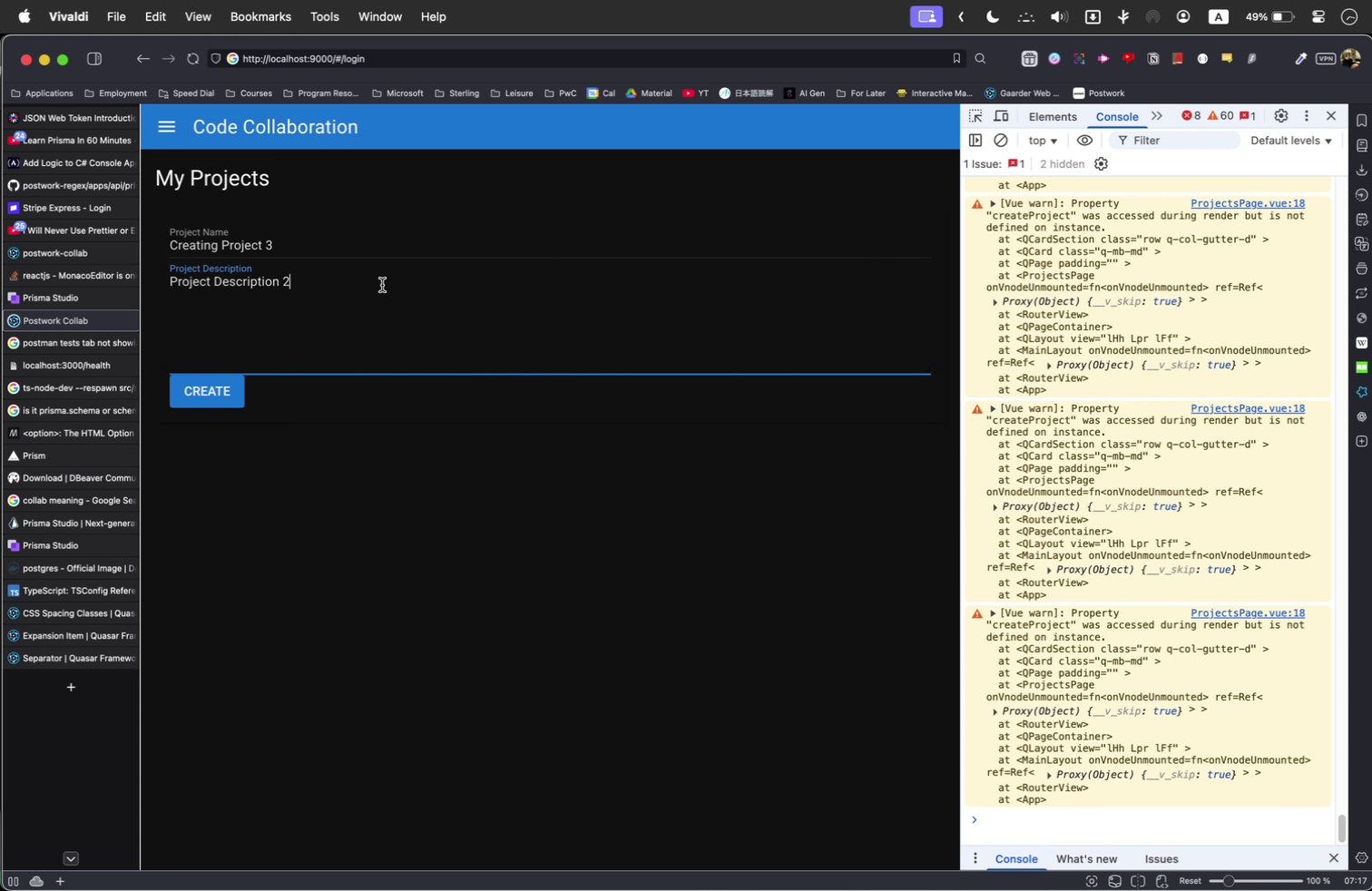 
key(Backspace)
 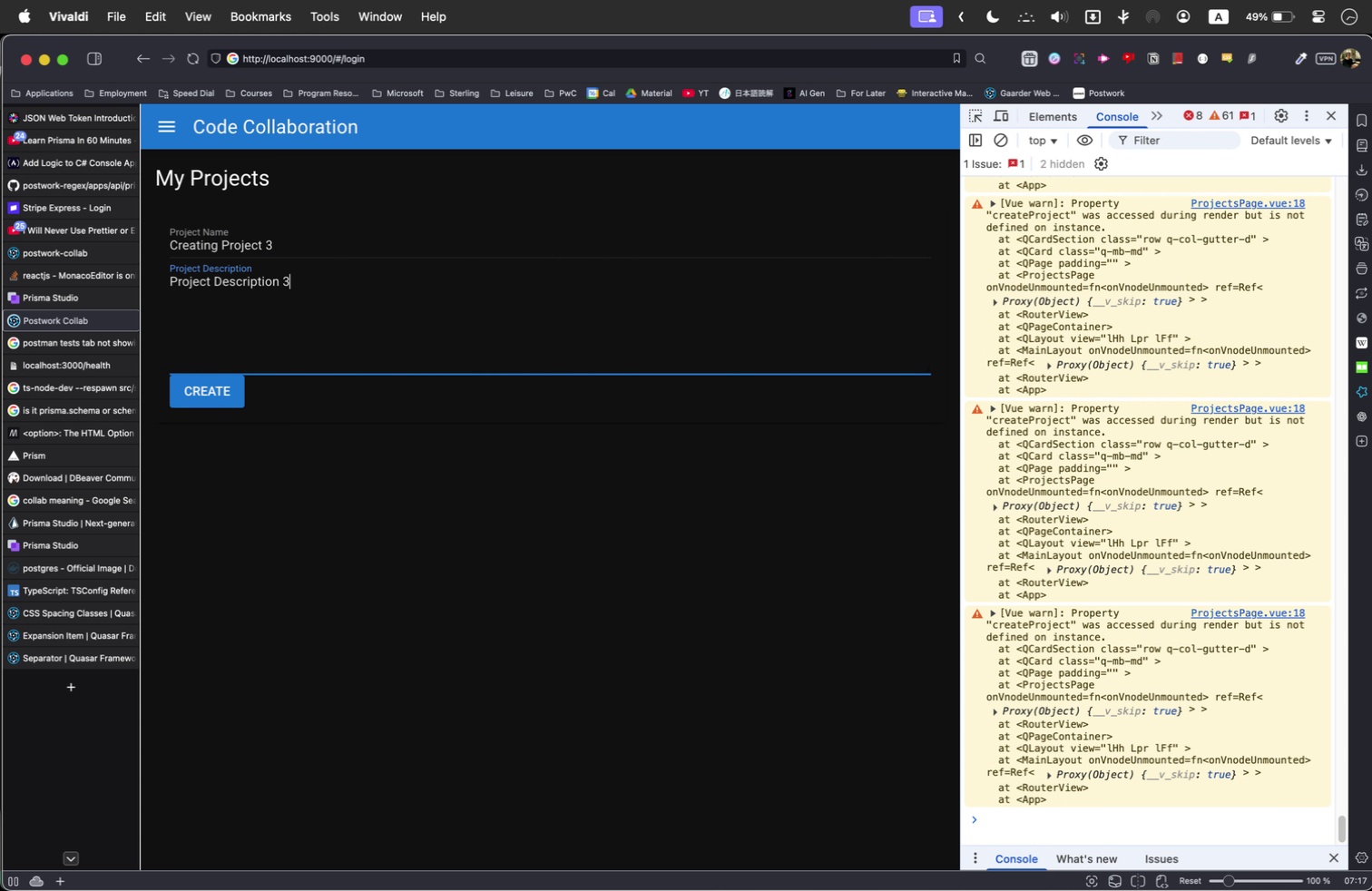 
key(3)
 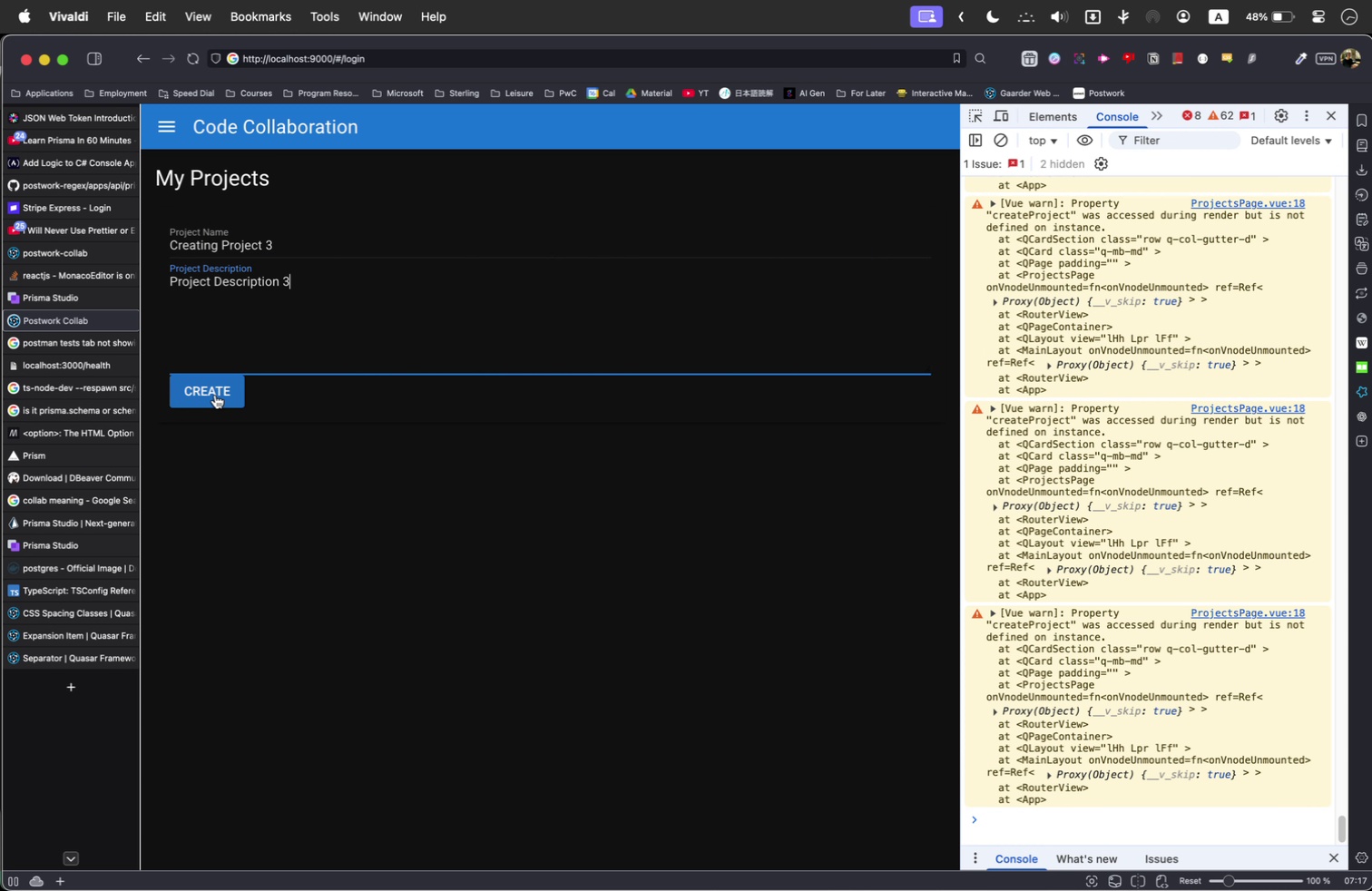 
left_click([215, 395])
 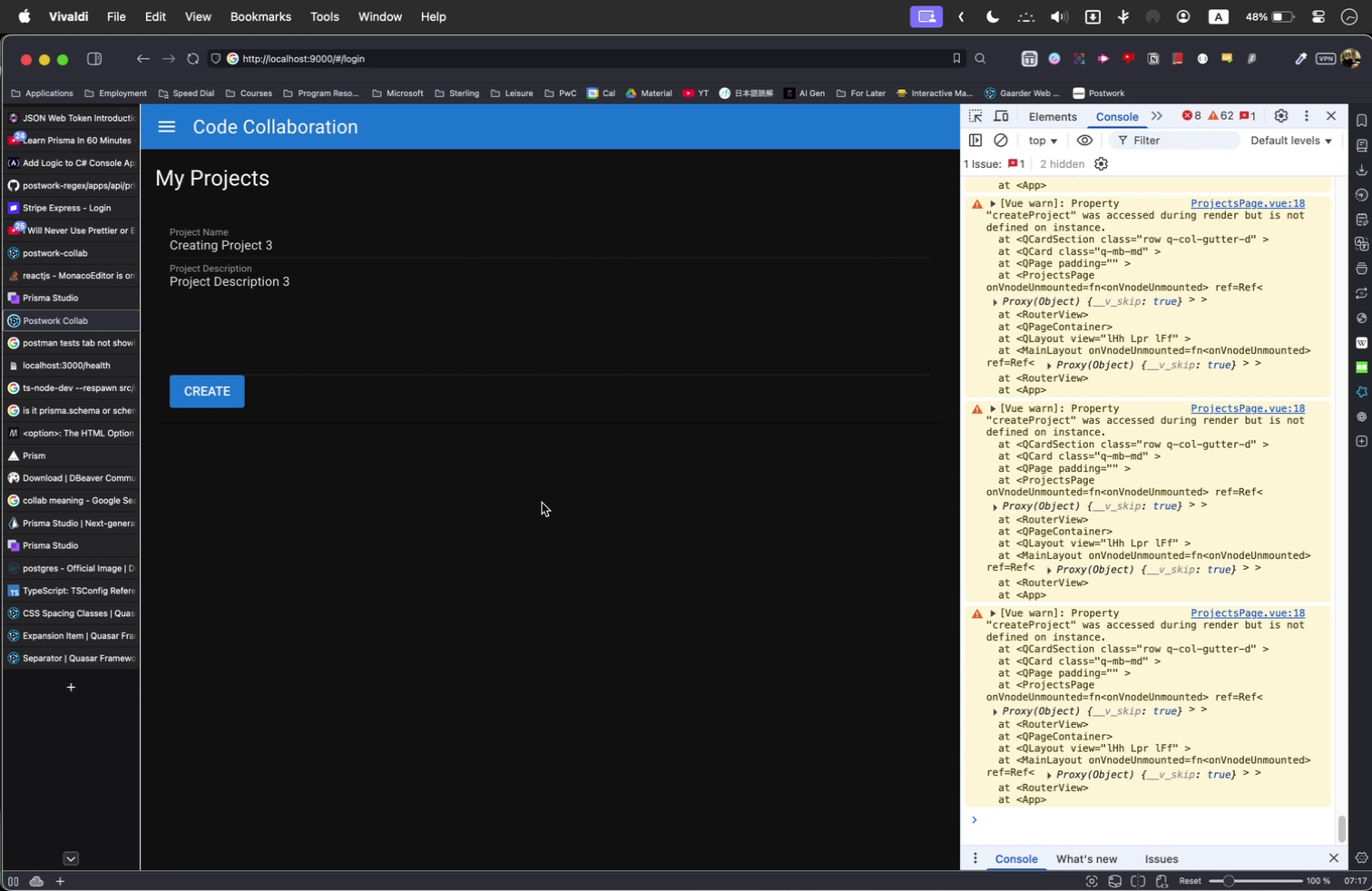 
scroll: coordinate [542, 503], scroll_direction: down, amount: 16.0
 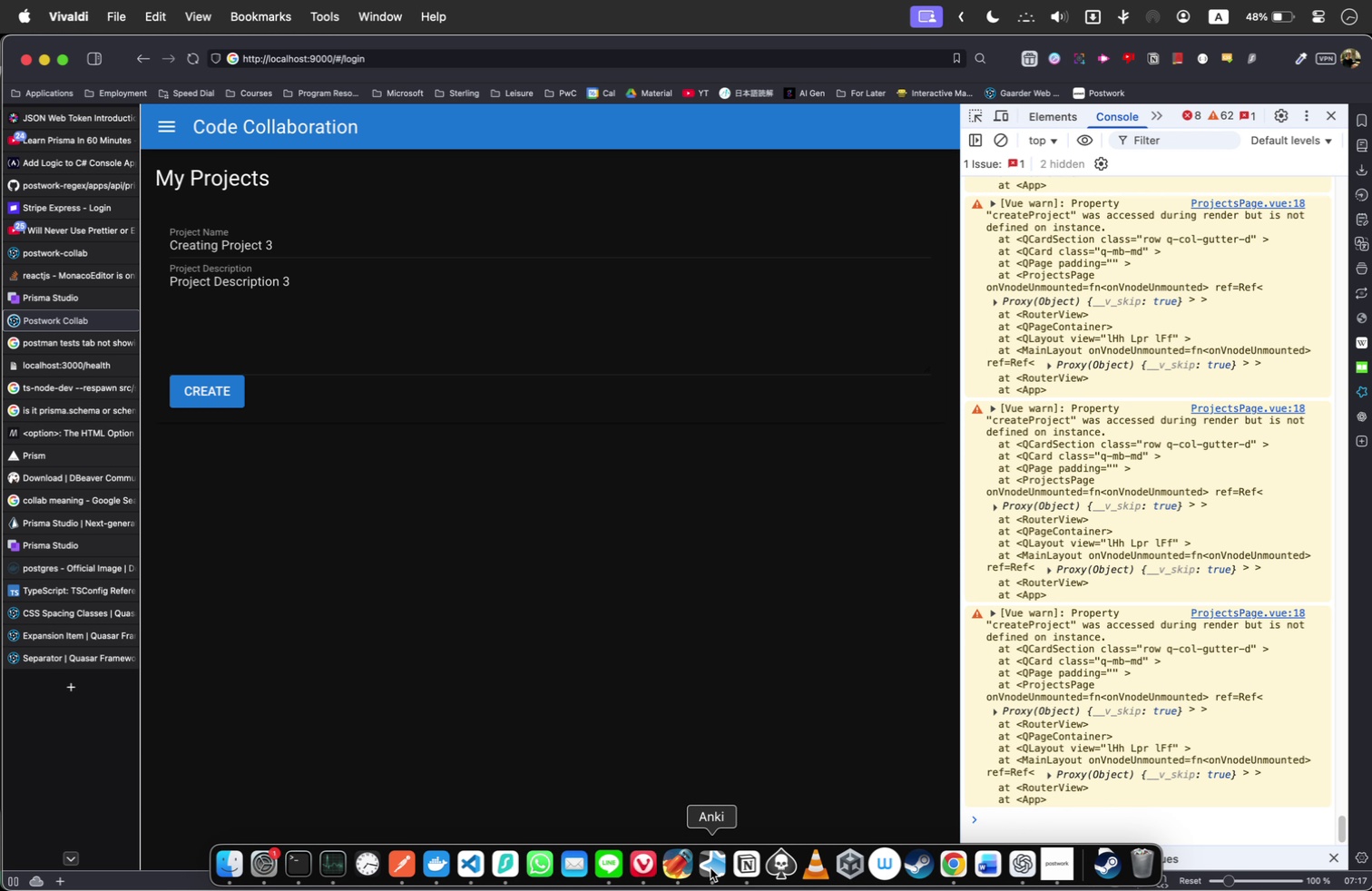 
wait(5.51)
 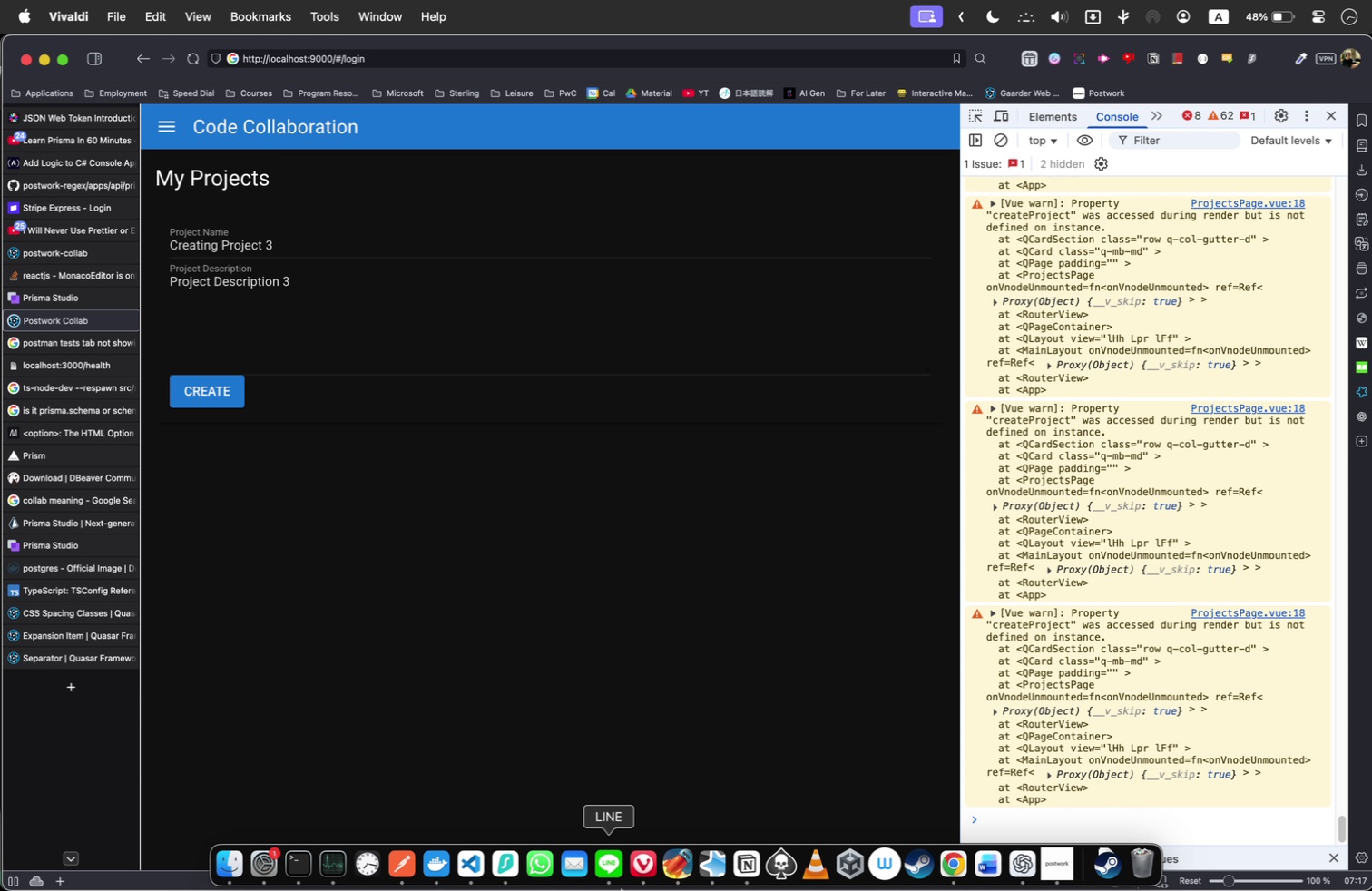 
left_click([401, 874])
 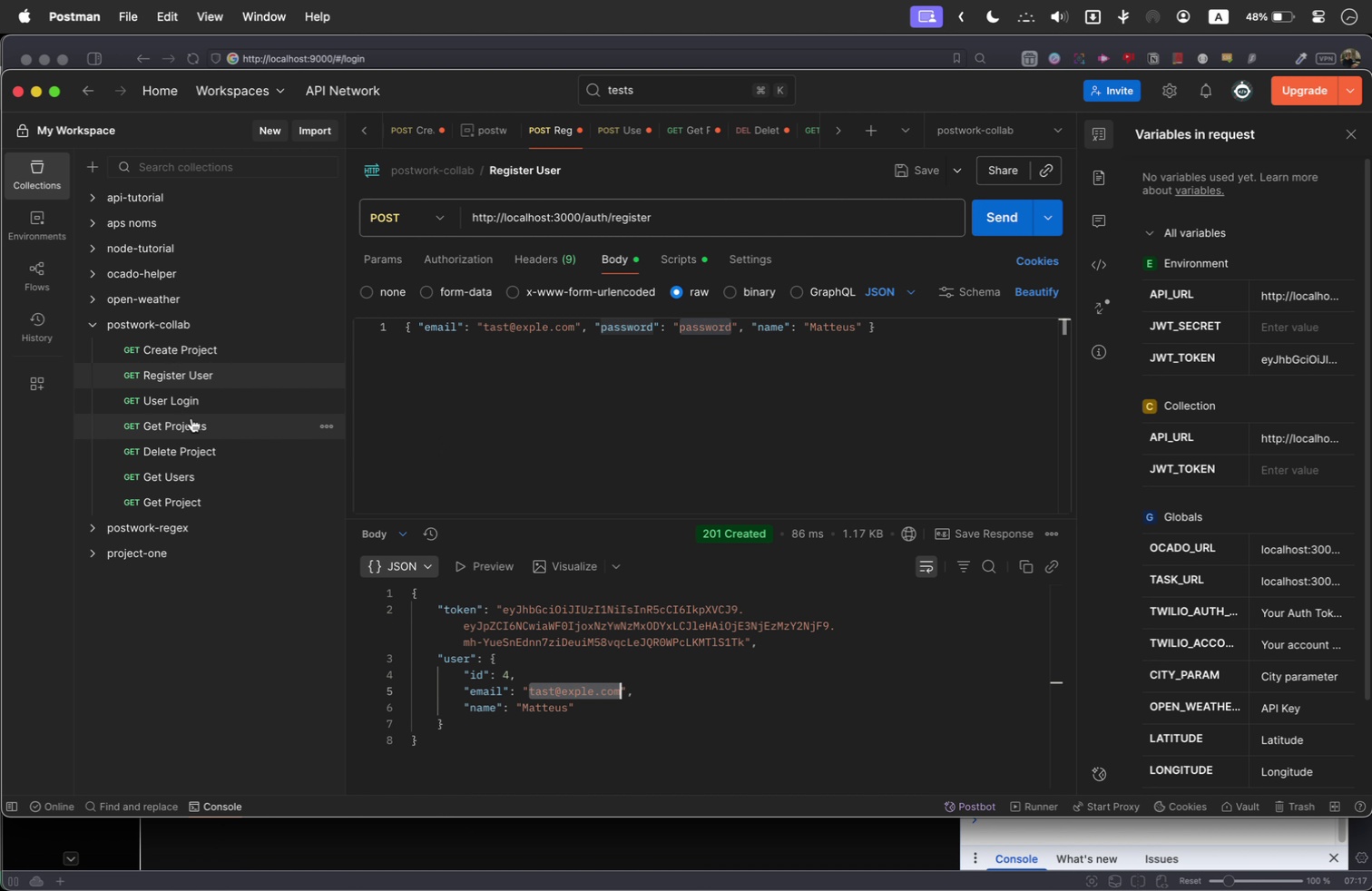 
left_click([193, 419])
 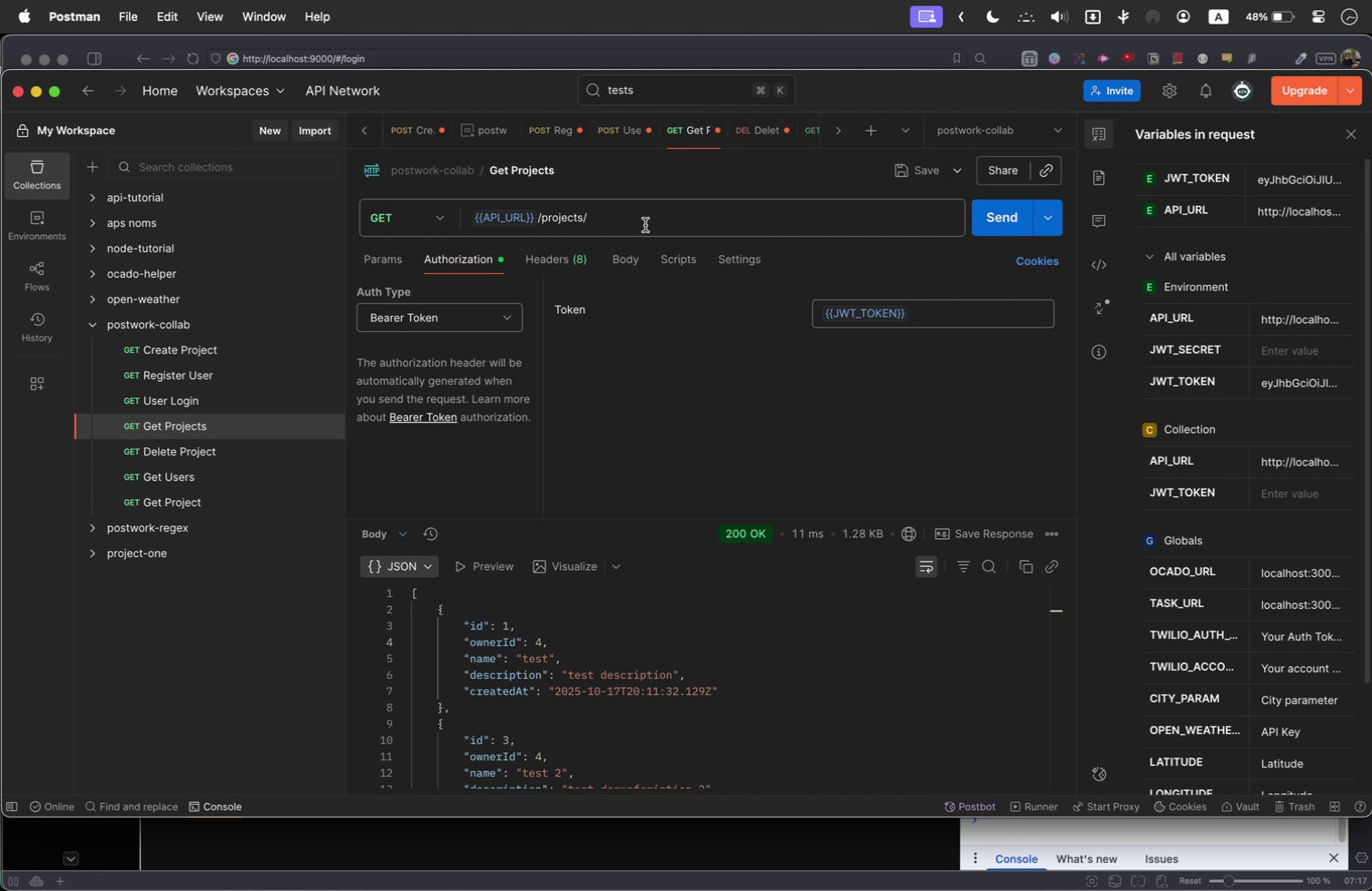 
wait(5.24)
 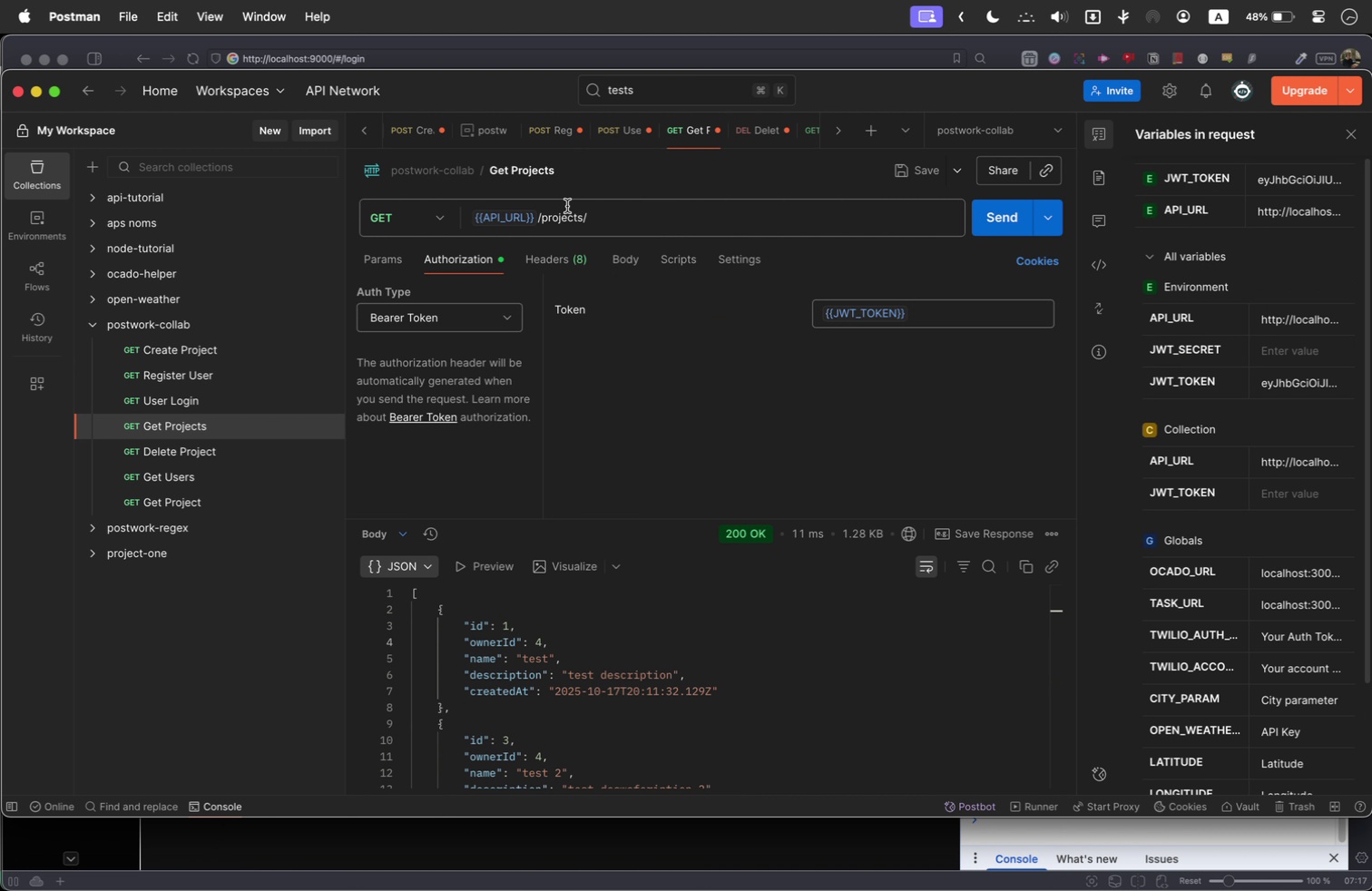 
left_click([630, 266])
 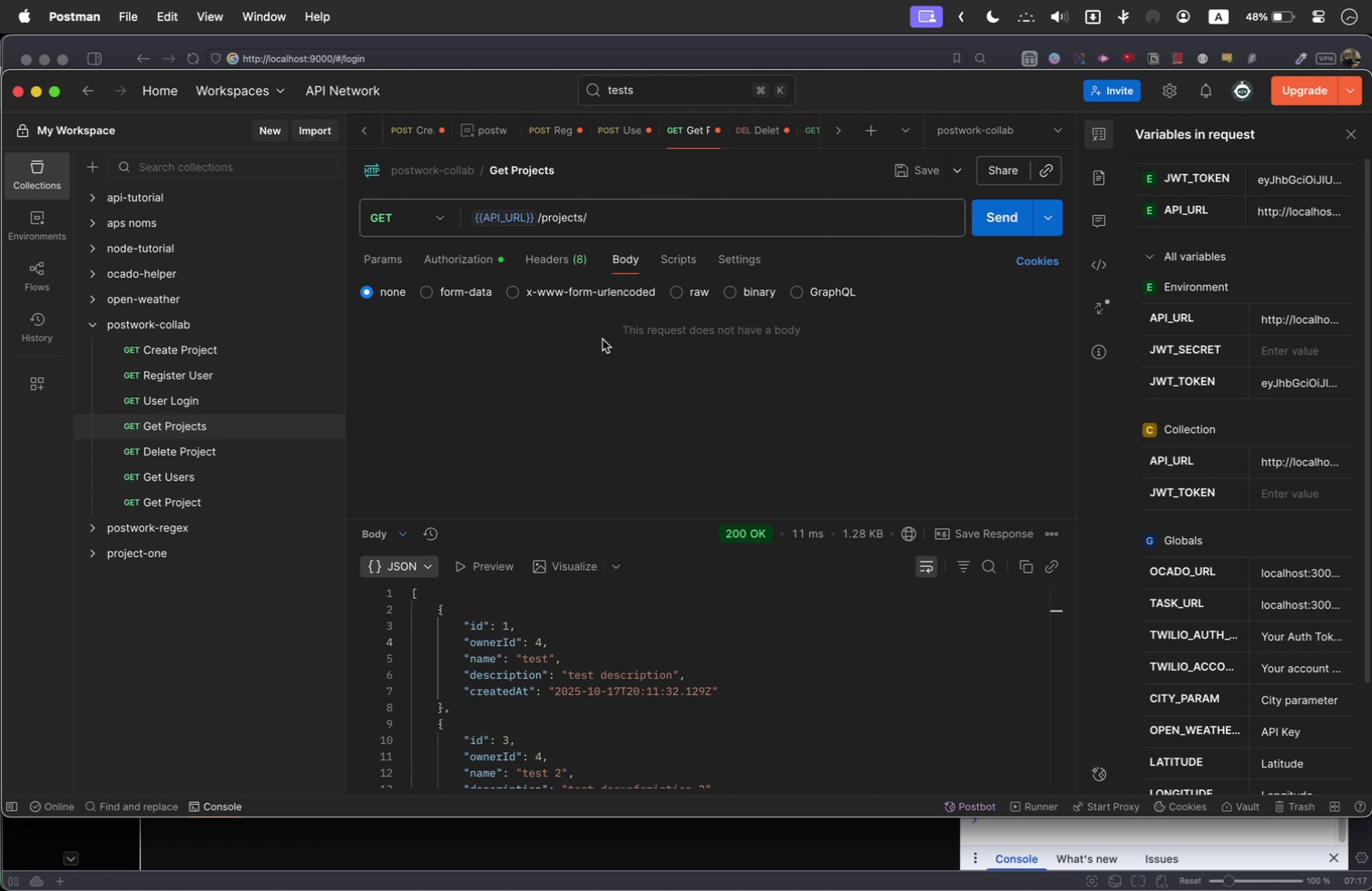 
left_click([649, 342])
 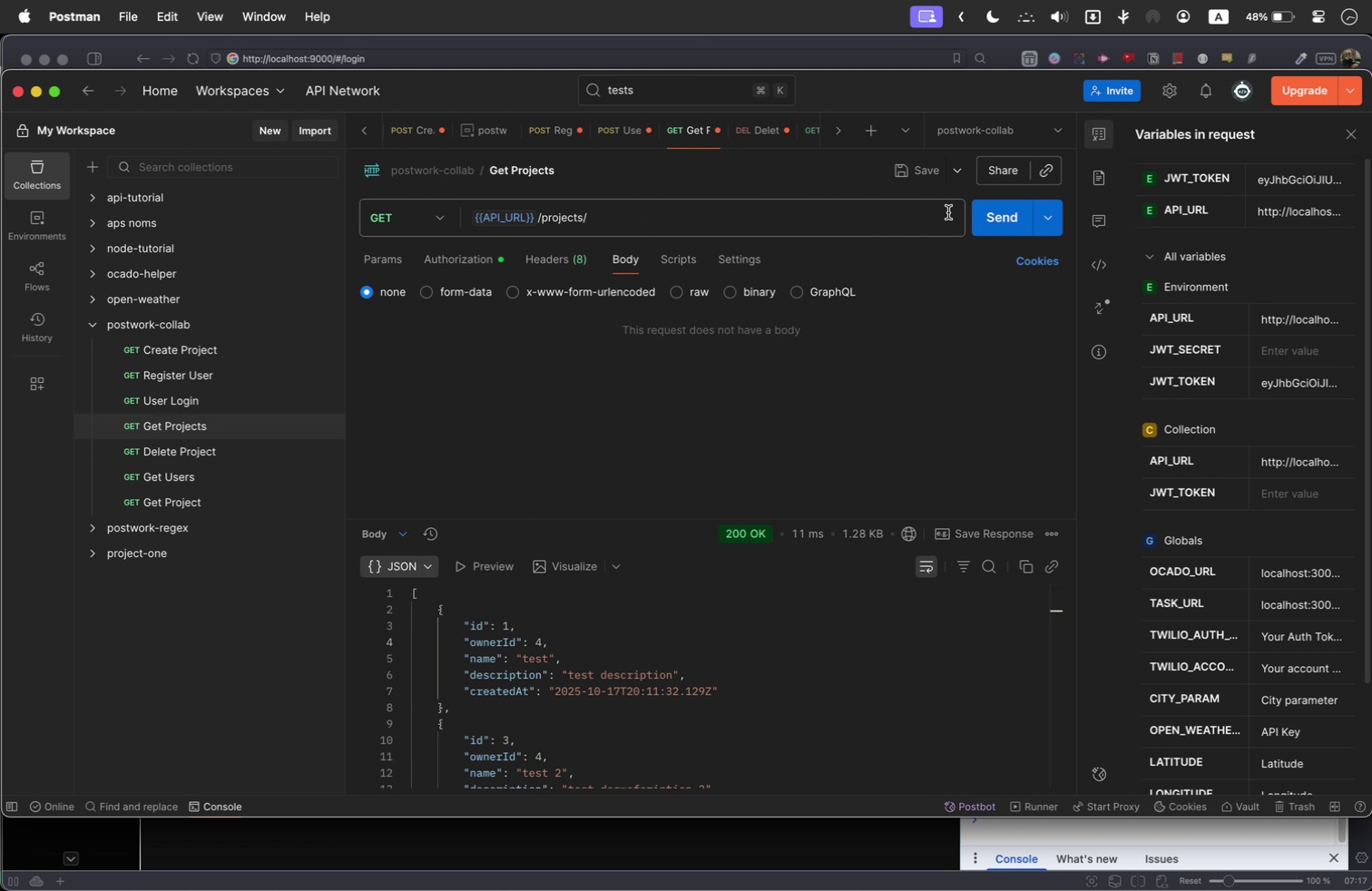 
left_click([985, 218])
 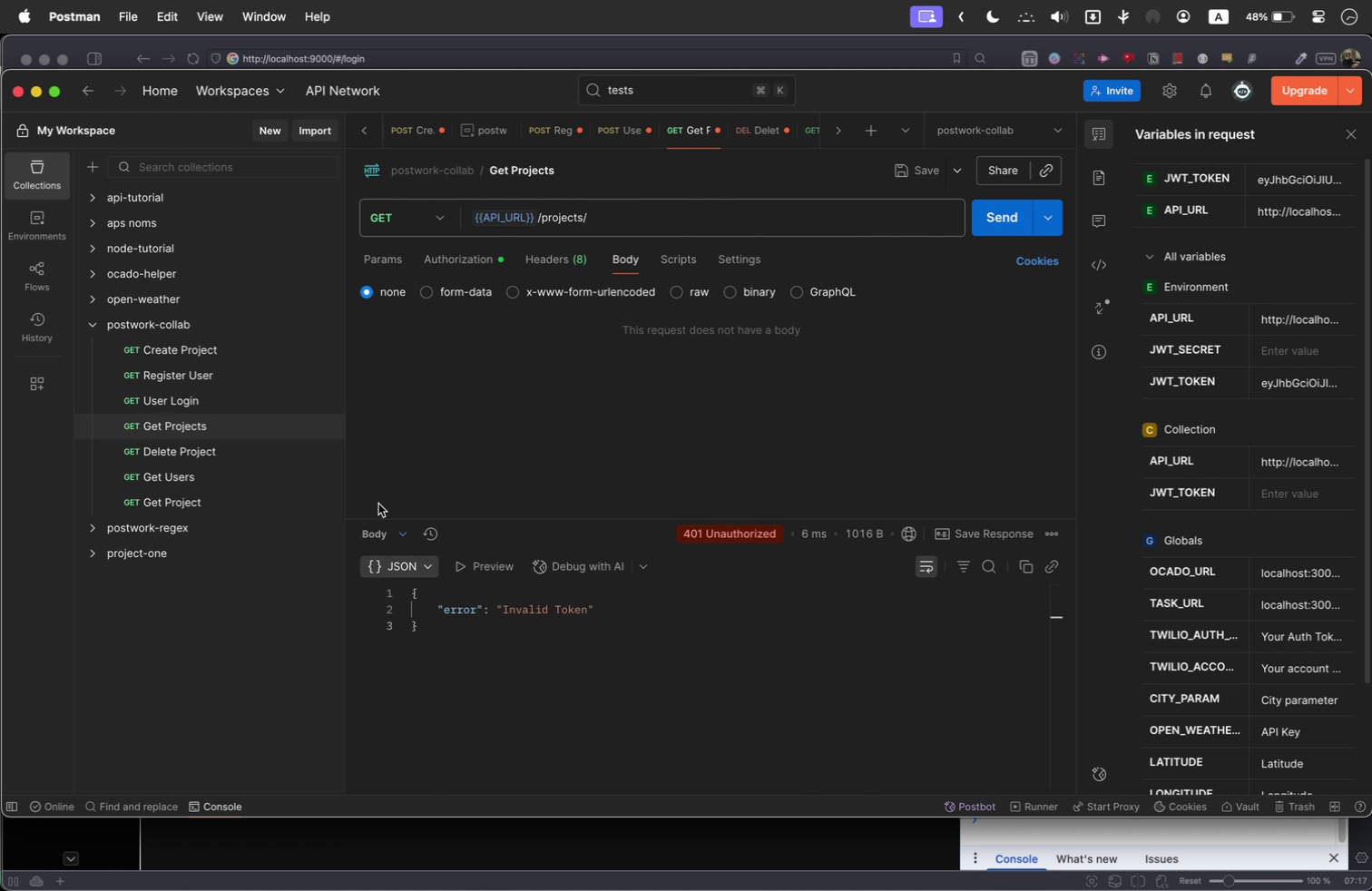 
wait(5.42)
 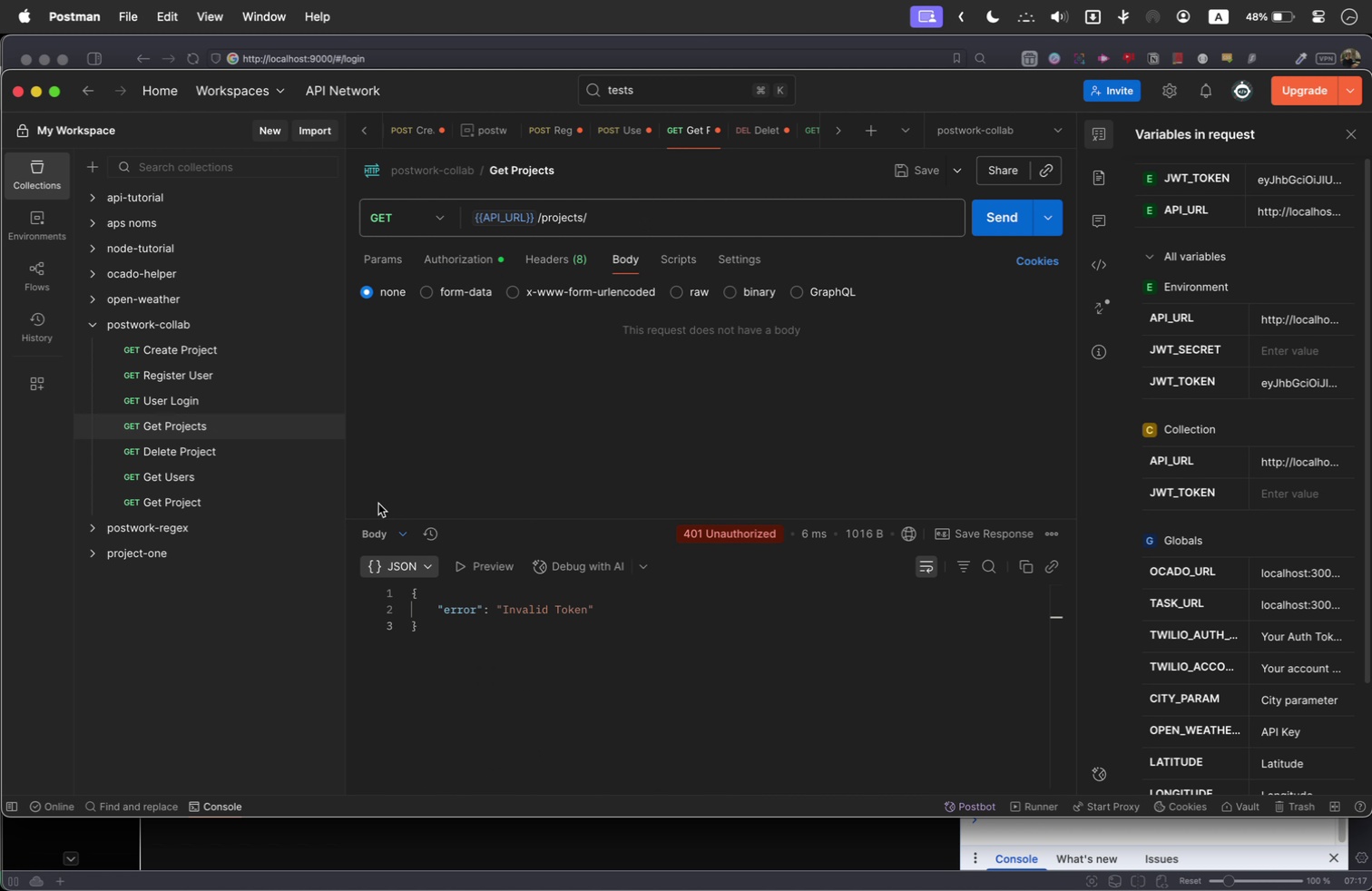 
left_click([166, 395])
 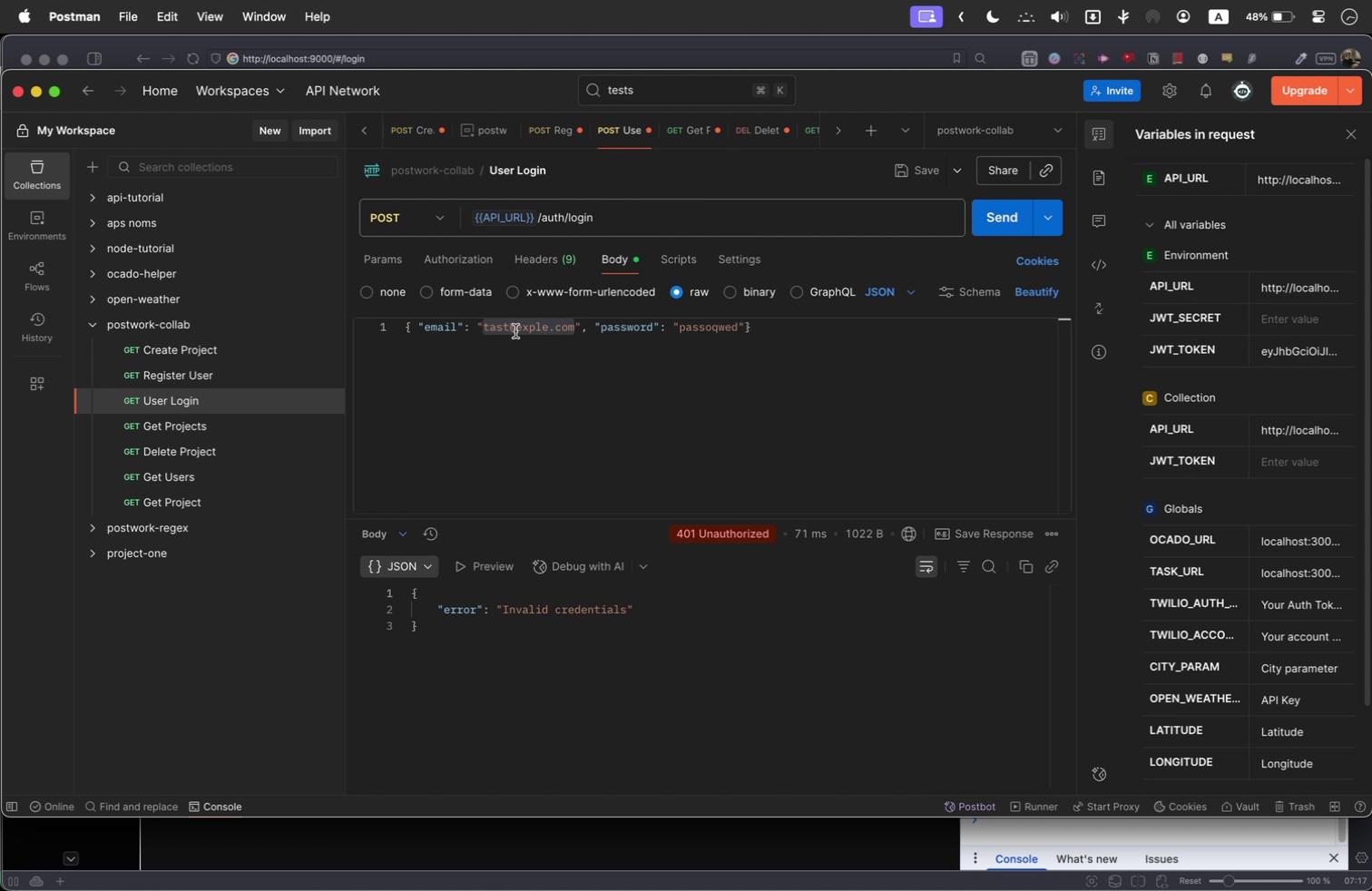 
double_click([515, 327])
 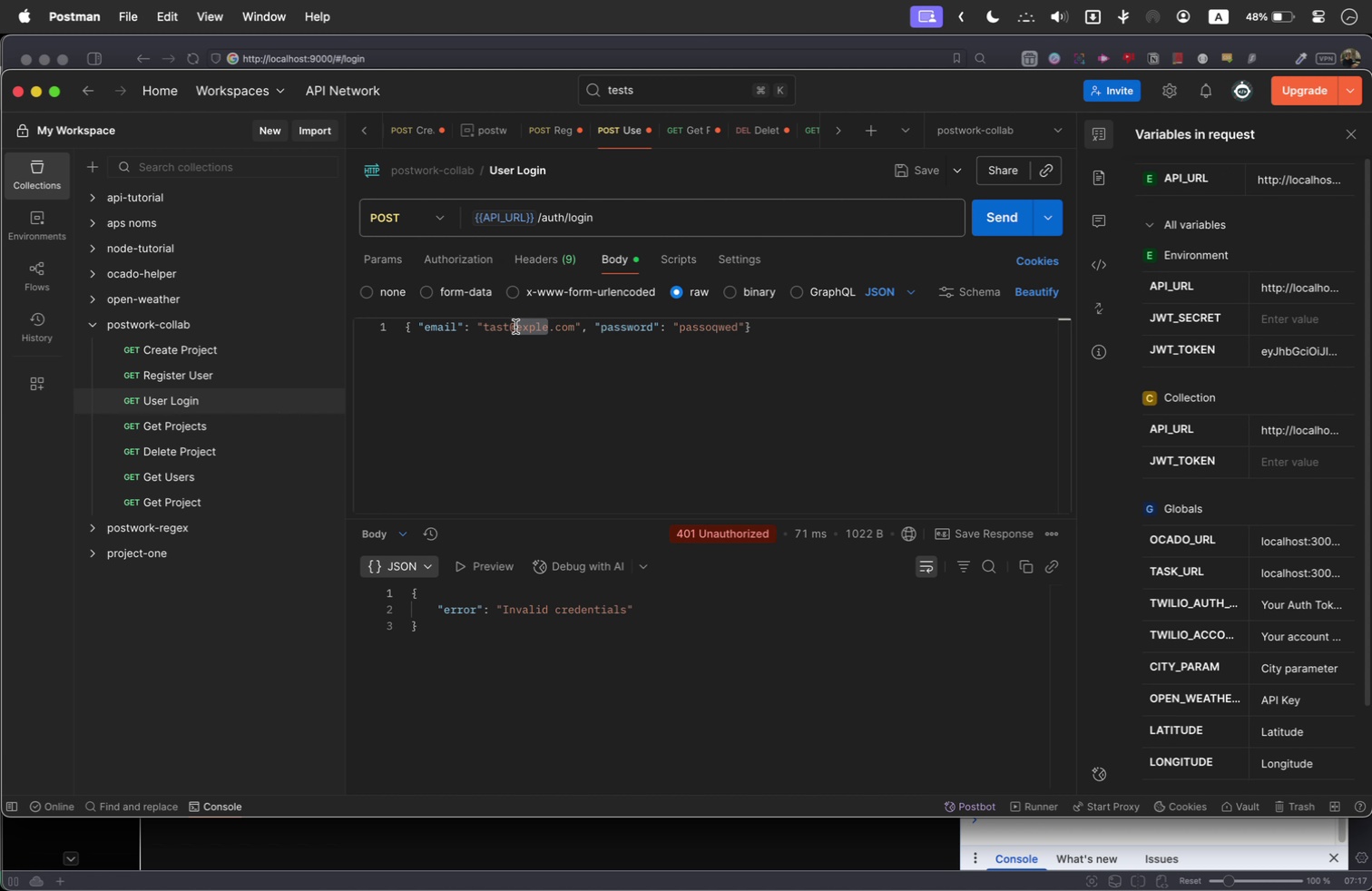 
triple_click([515, 327])
 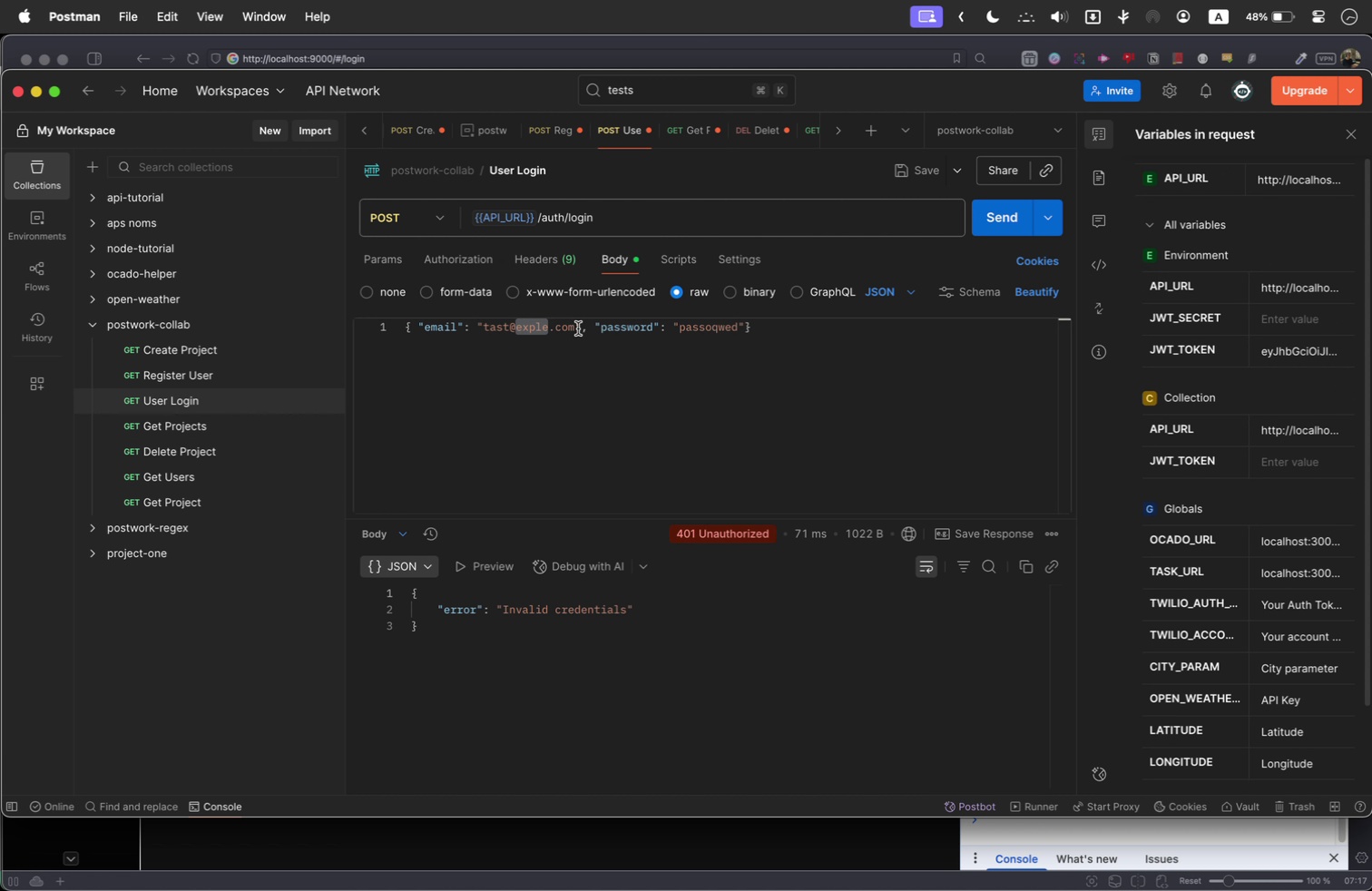 
left_click_drag(start_coordinate=[578, 328], to_coordinate=[517, 328])
 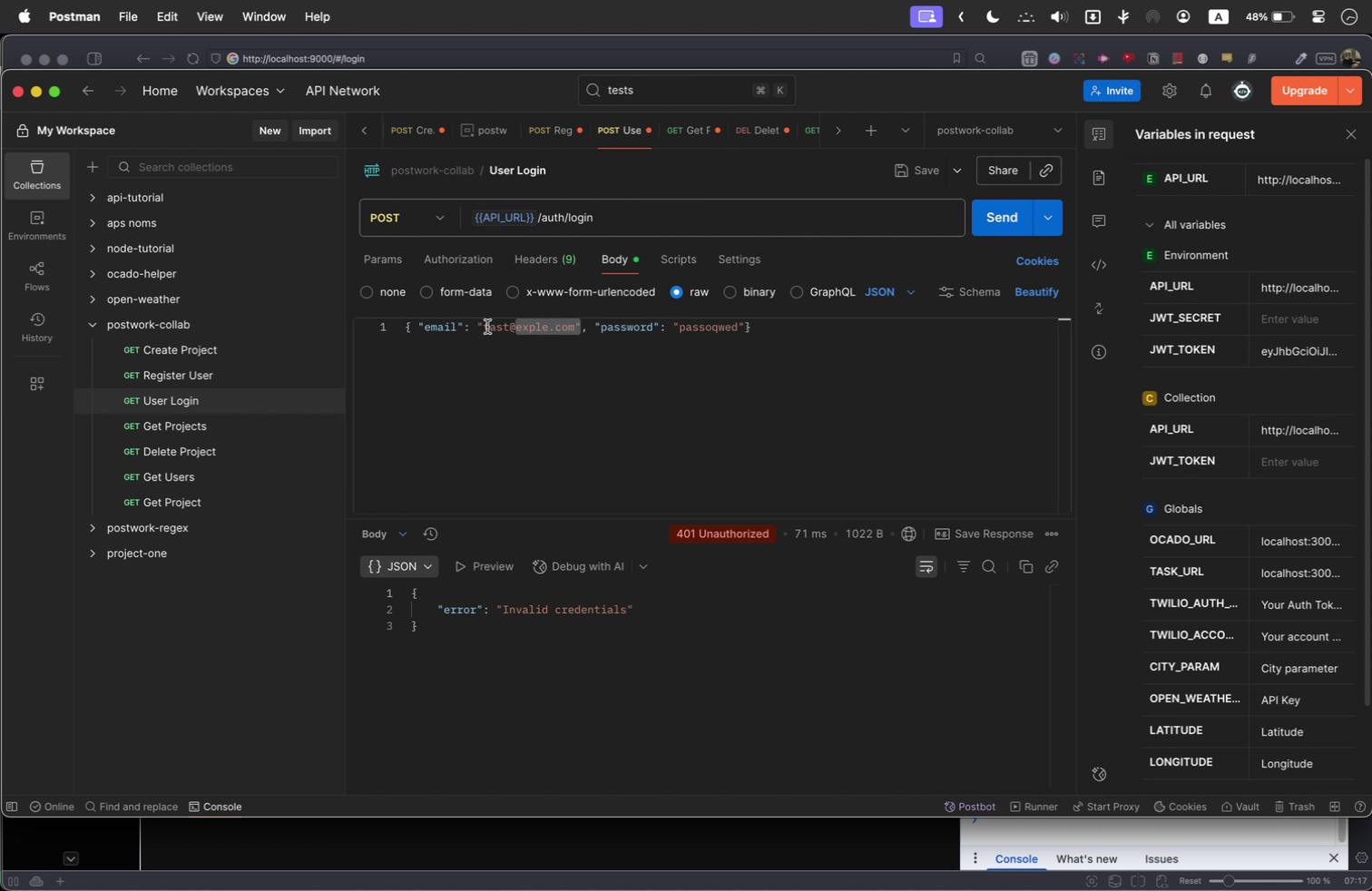 
left_click_drag(start_coordinate=[487, 327], to_coordinate=[572, 331])
 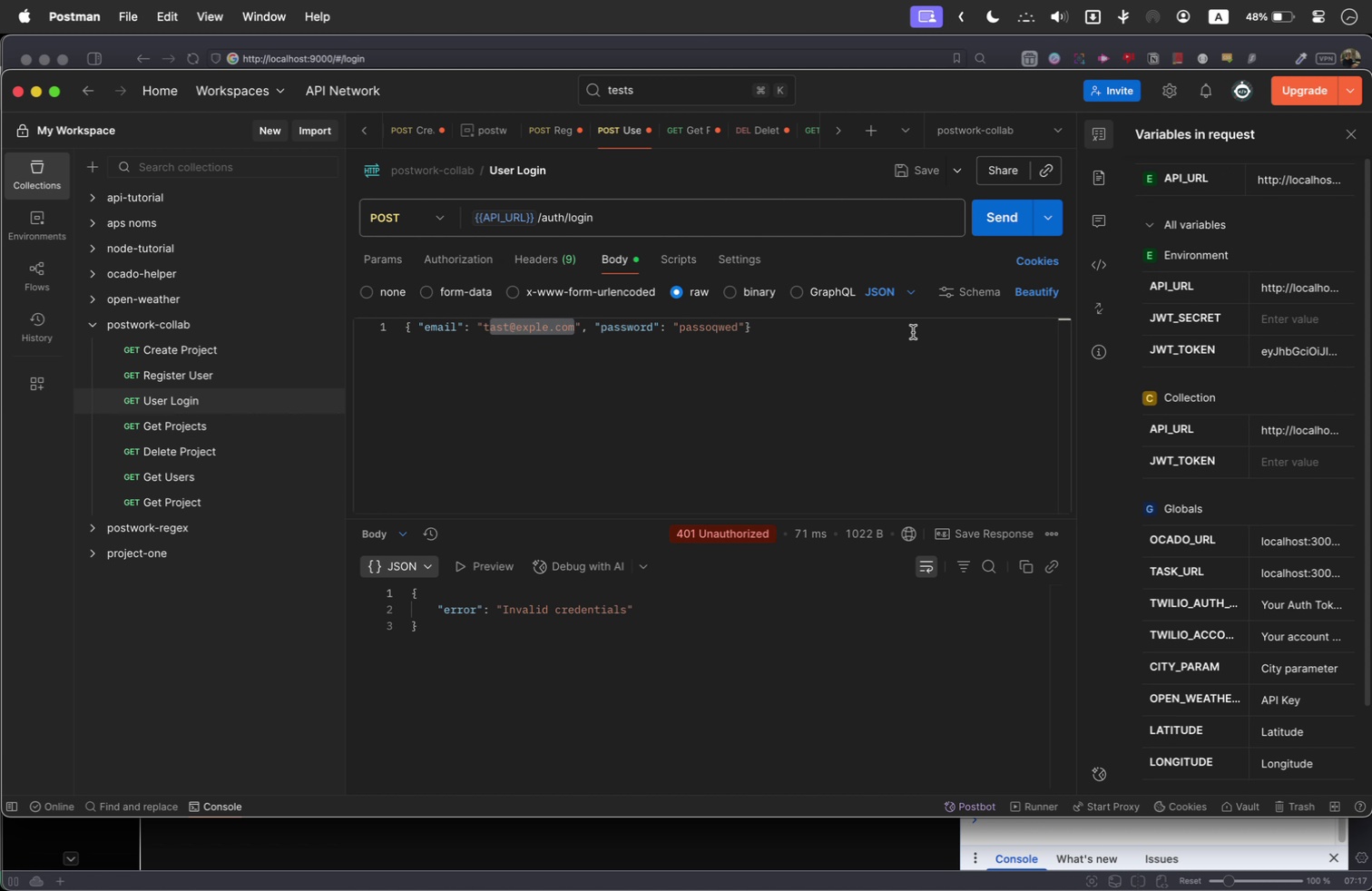 
key(Backspace)
 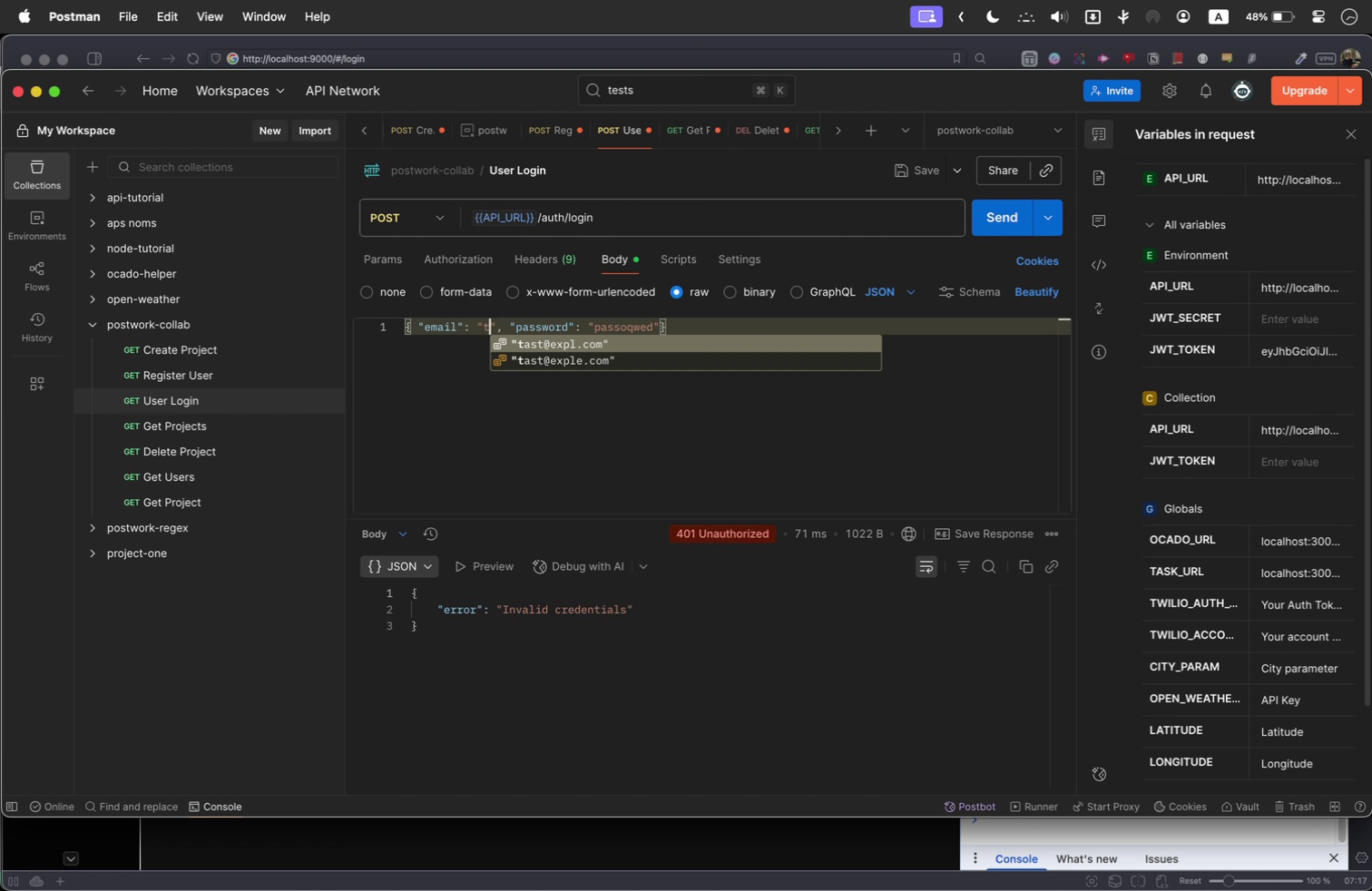 
key(Backspace)
 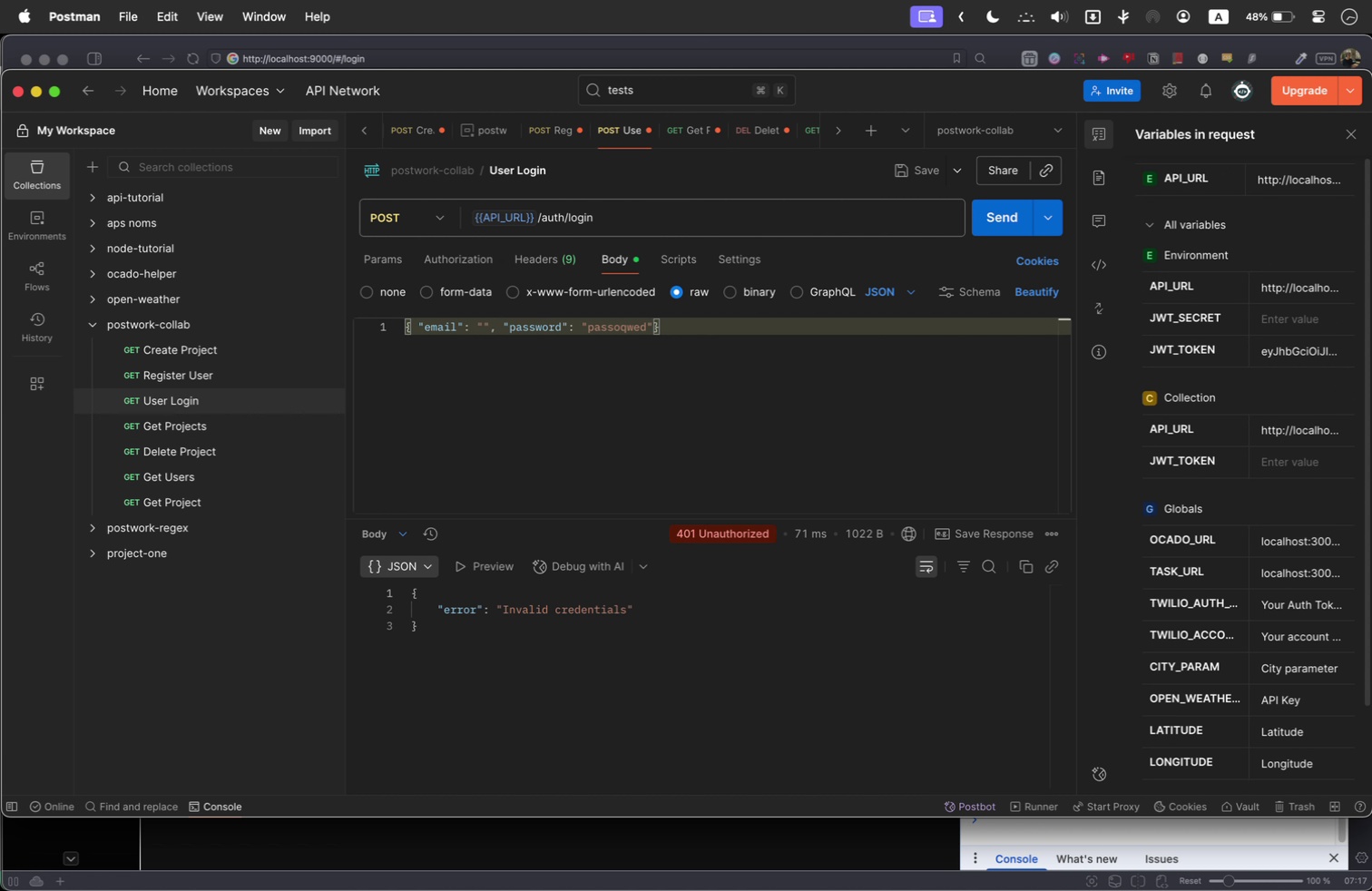 
key(Meta+V)
 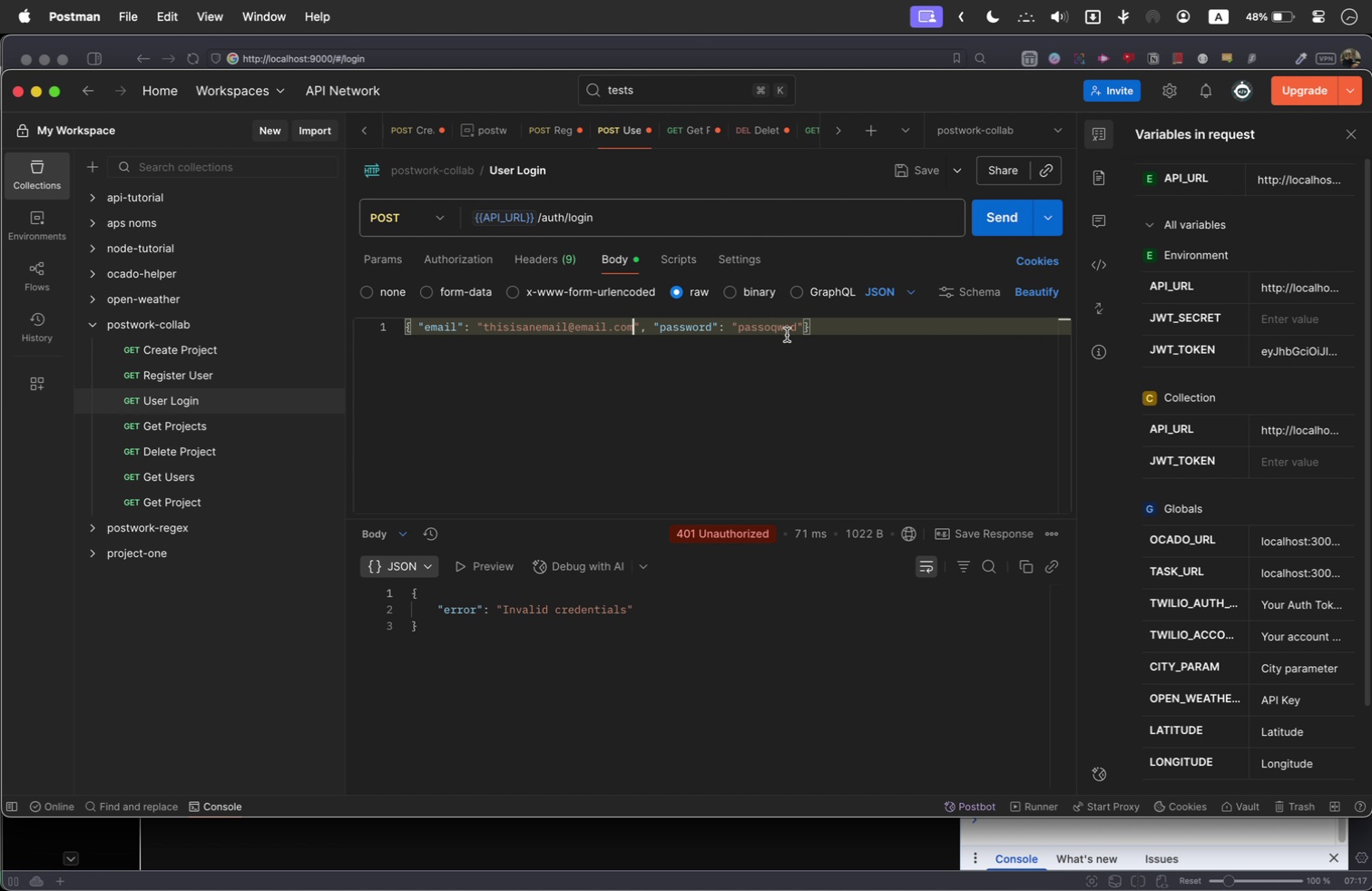 
double_click([773, 329])
 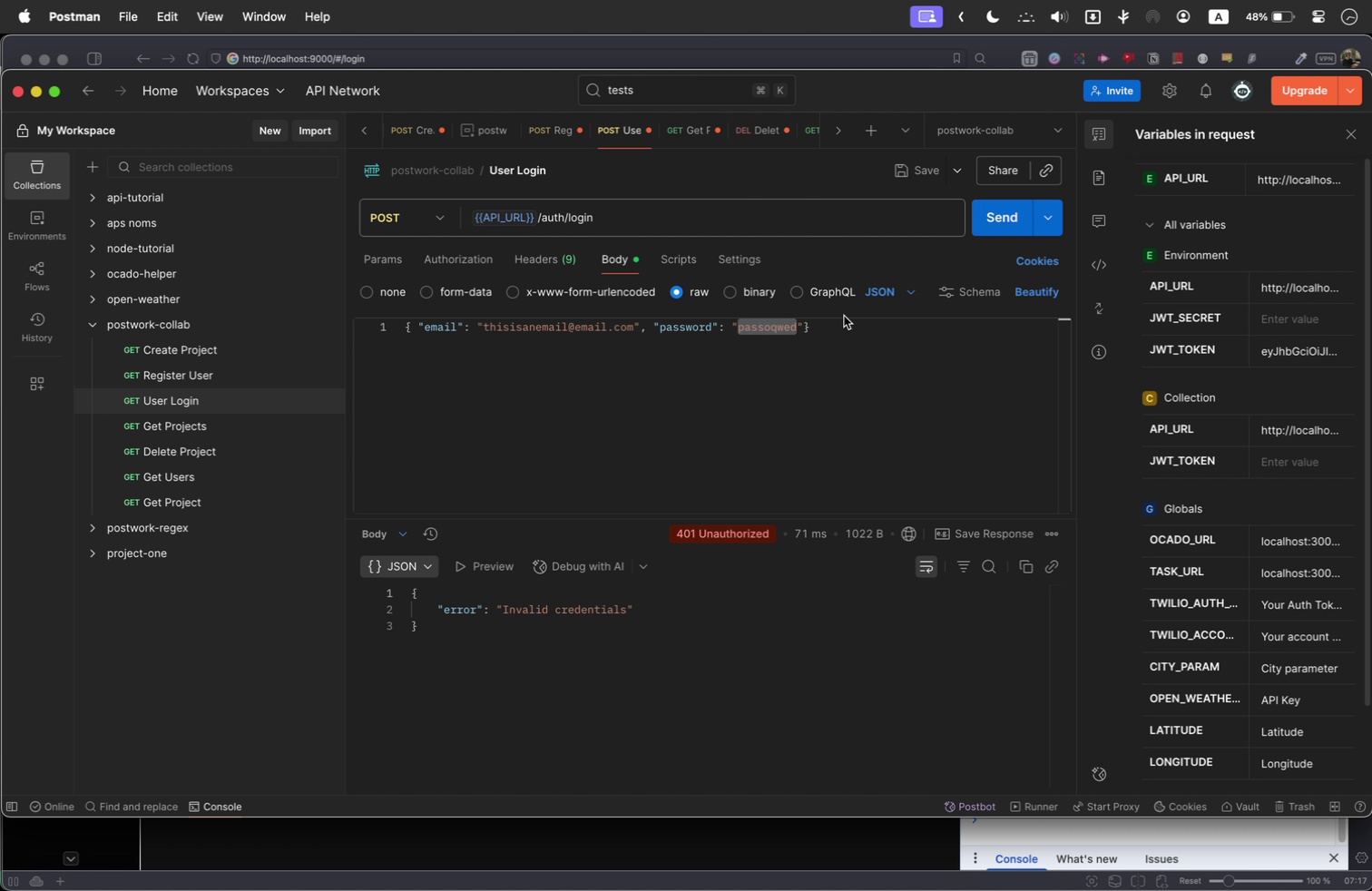 
type(password123)
 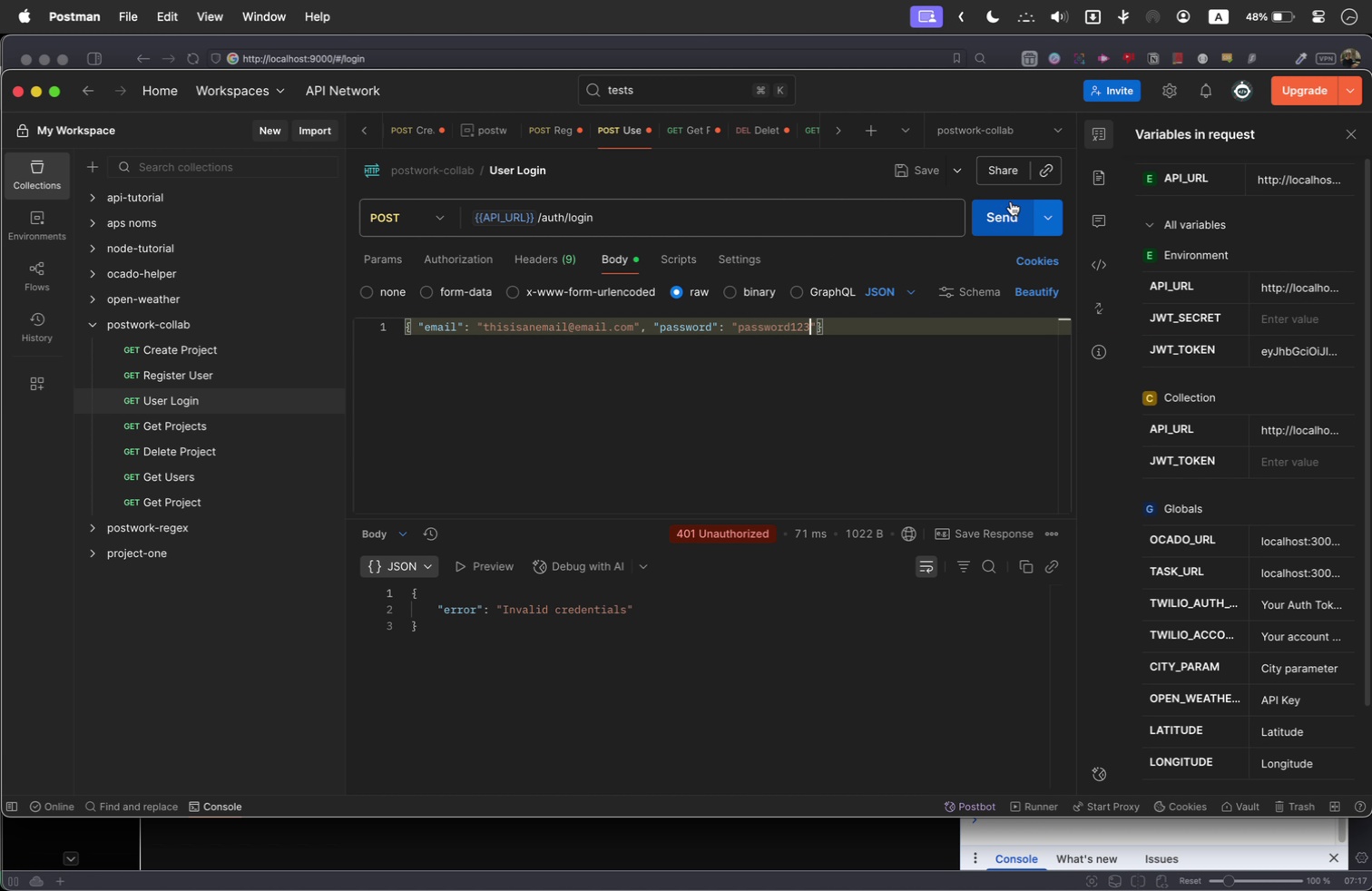 
left_click([1022, 215])
 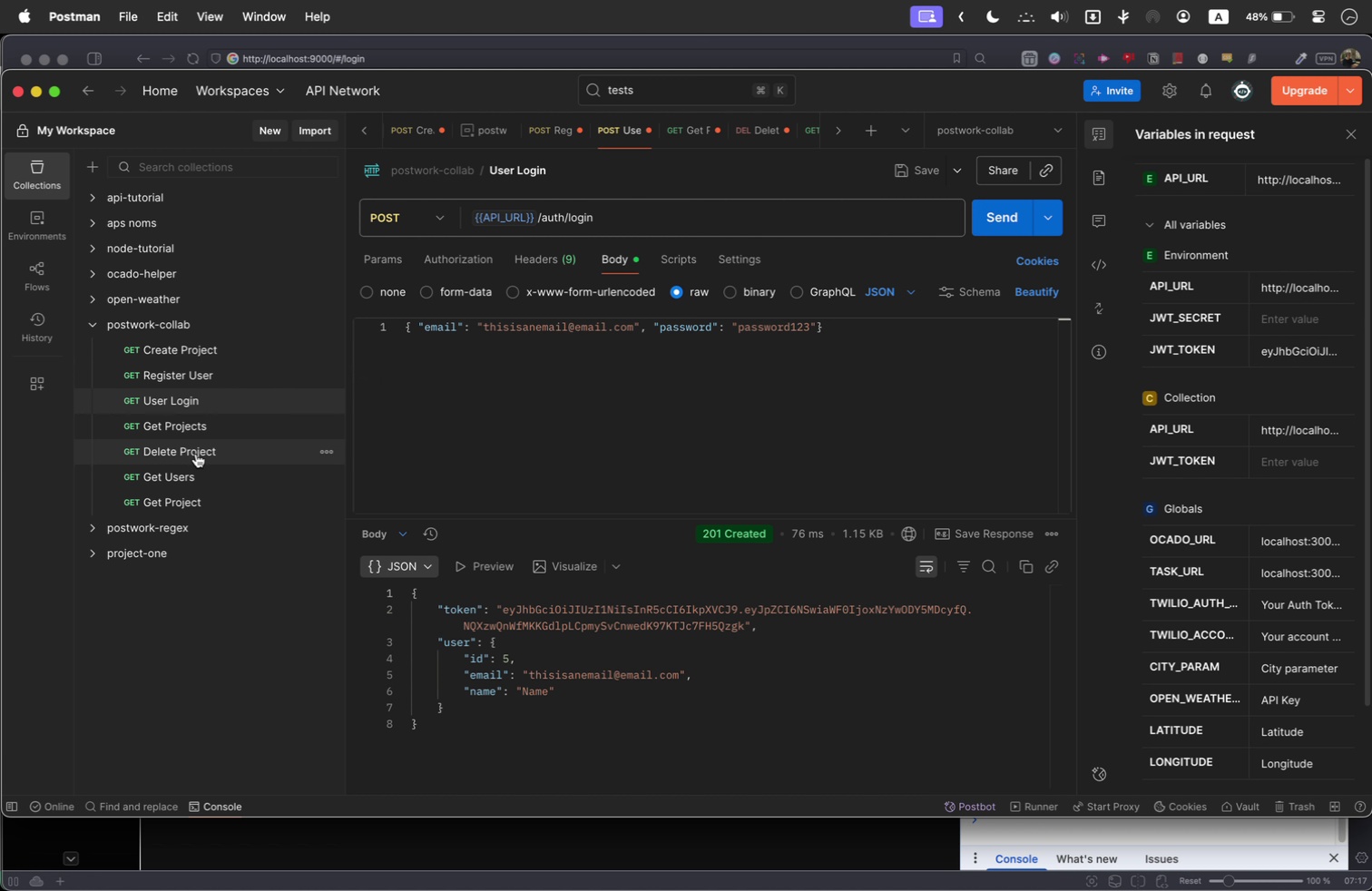 
wait(6.92)
 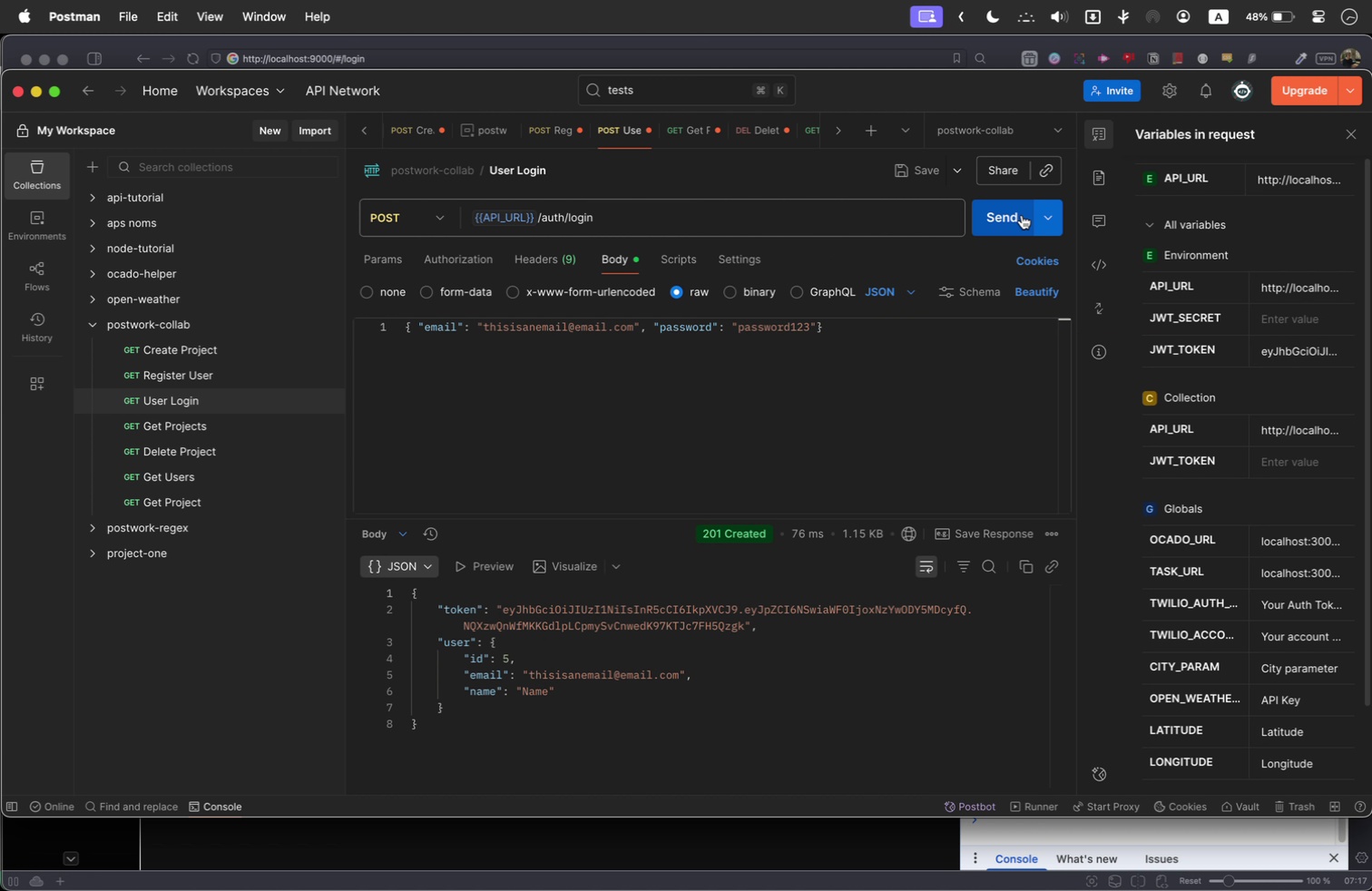 
left_click([199, 432])
 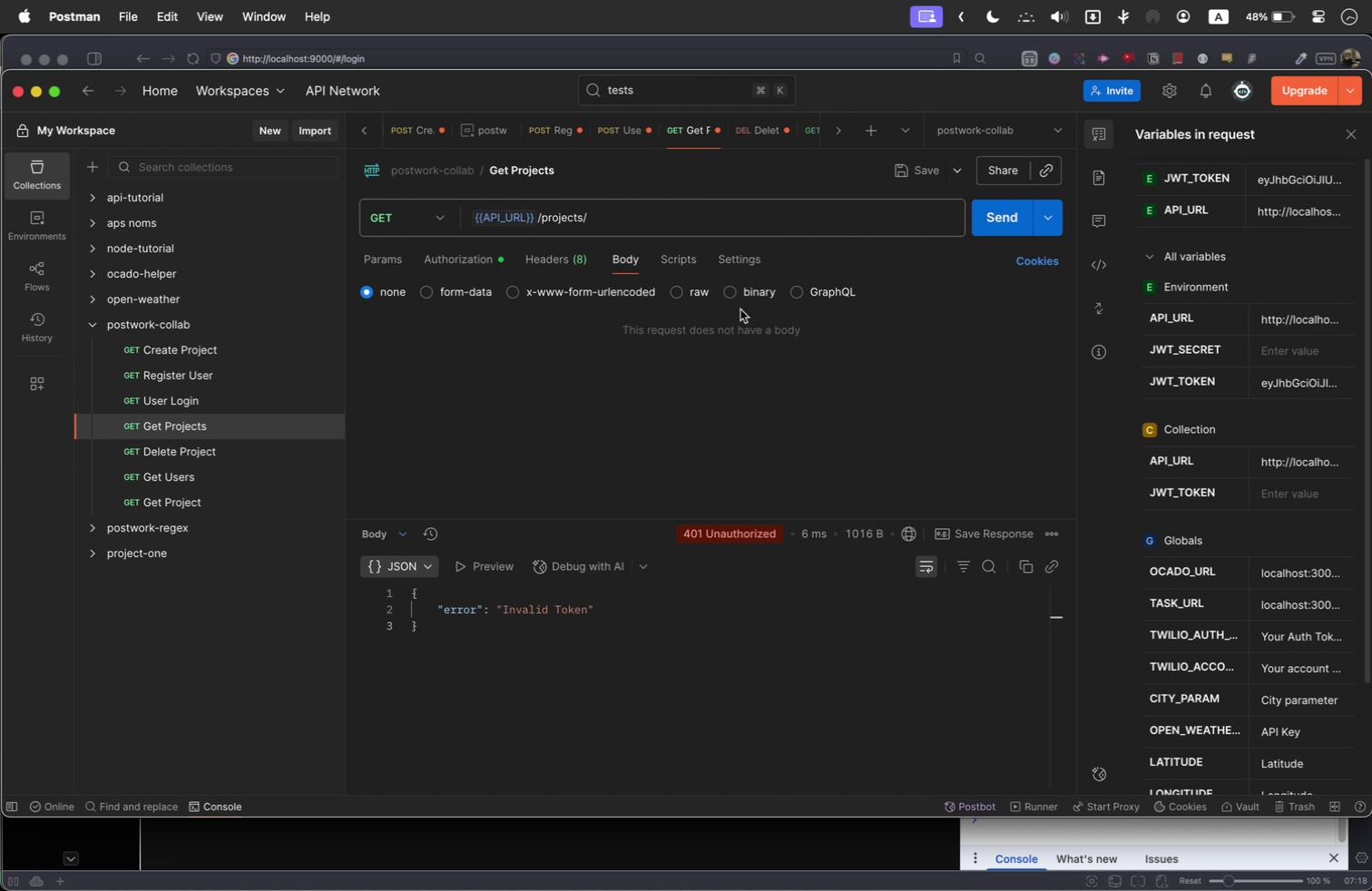 
left_click([1003, 215])
 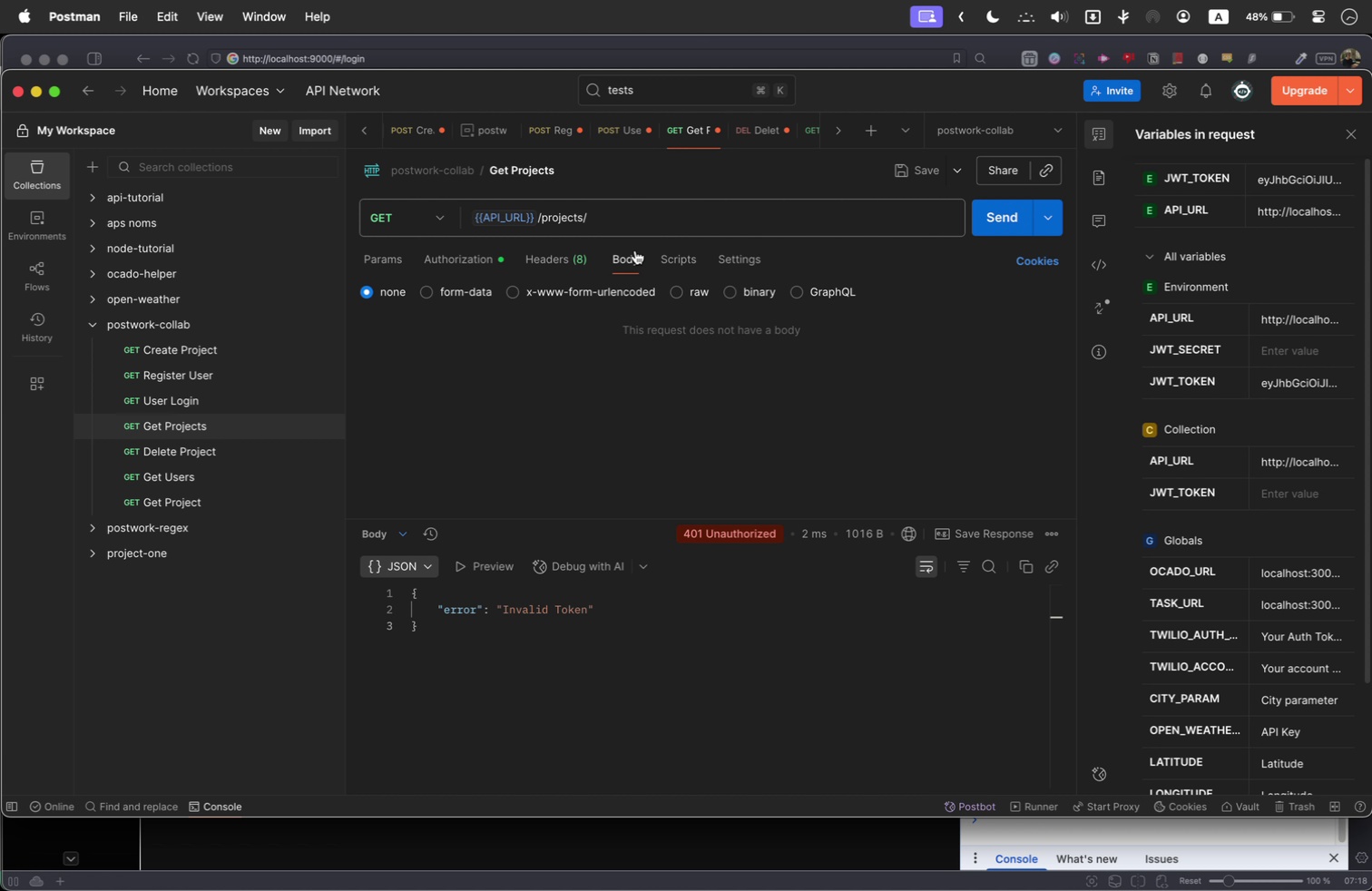 
wait(6.52)
 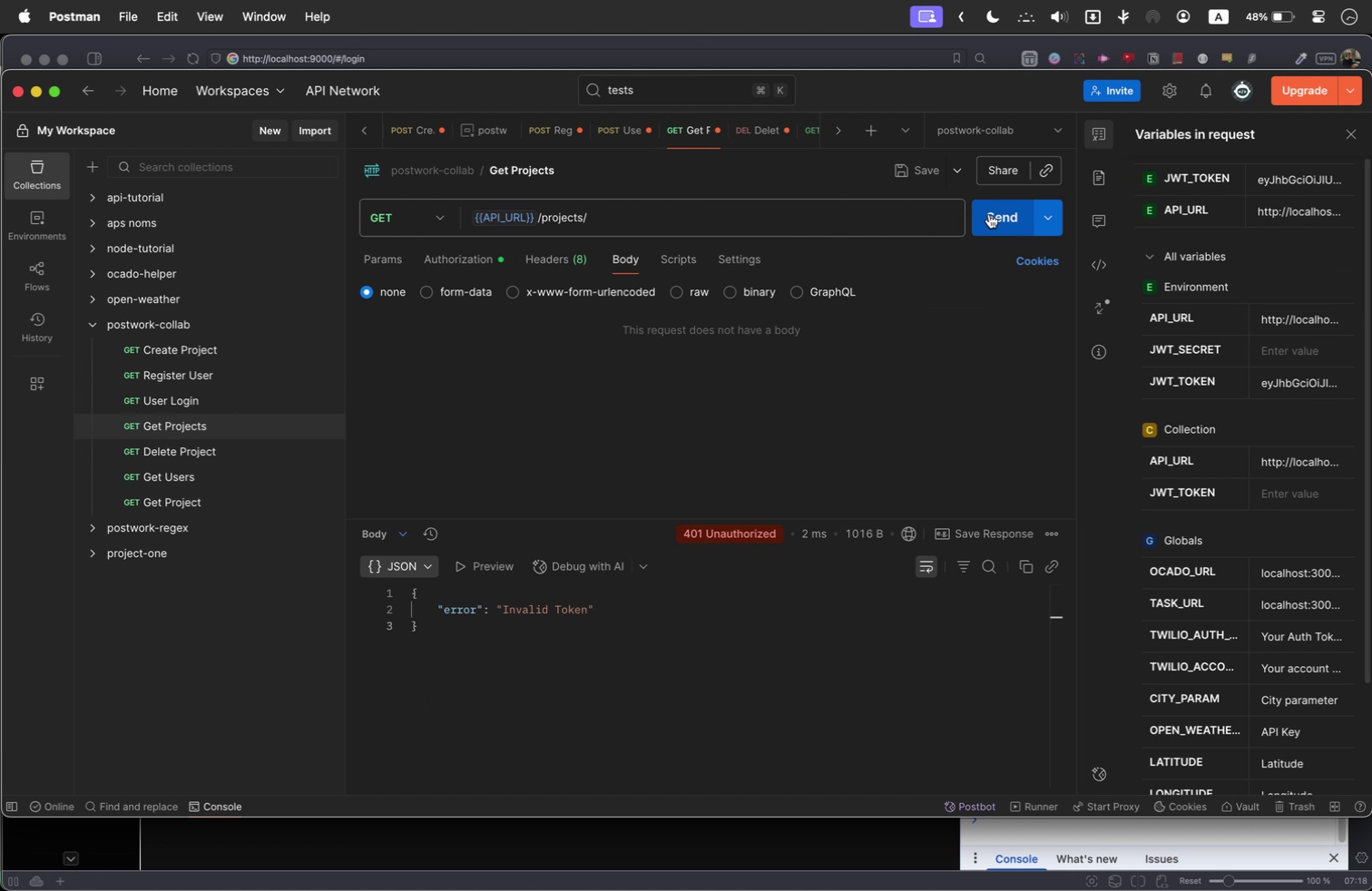 
left_click([193, 481])
 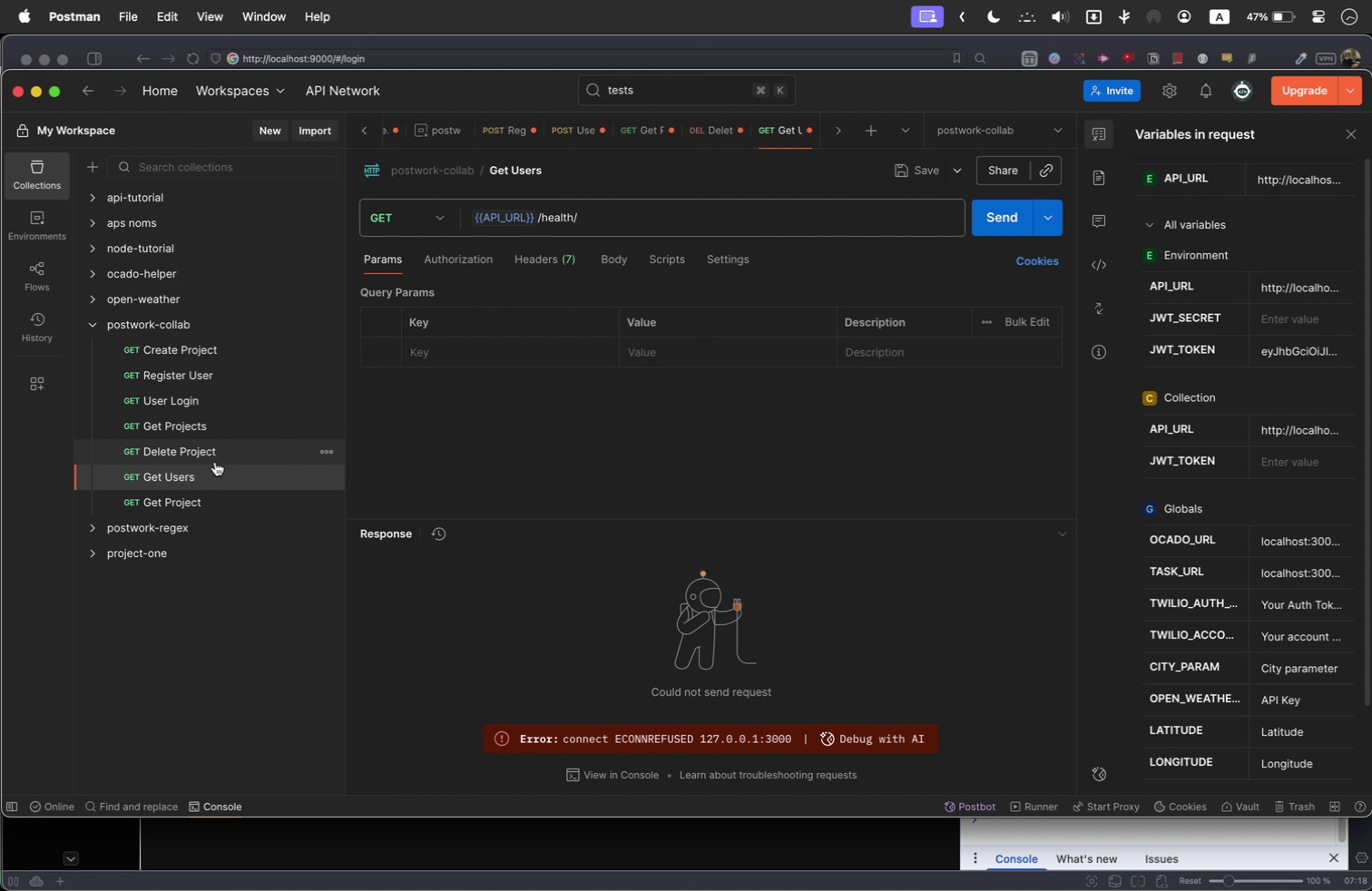 
left_click([213, 504])
 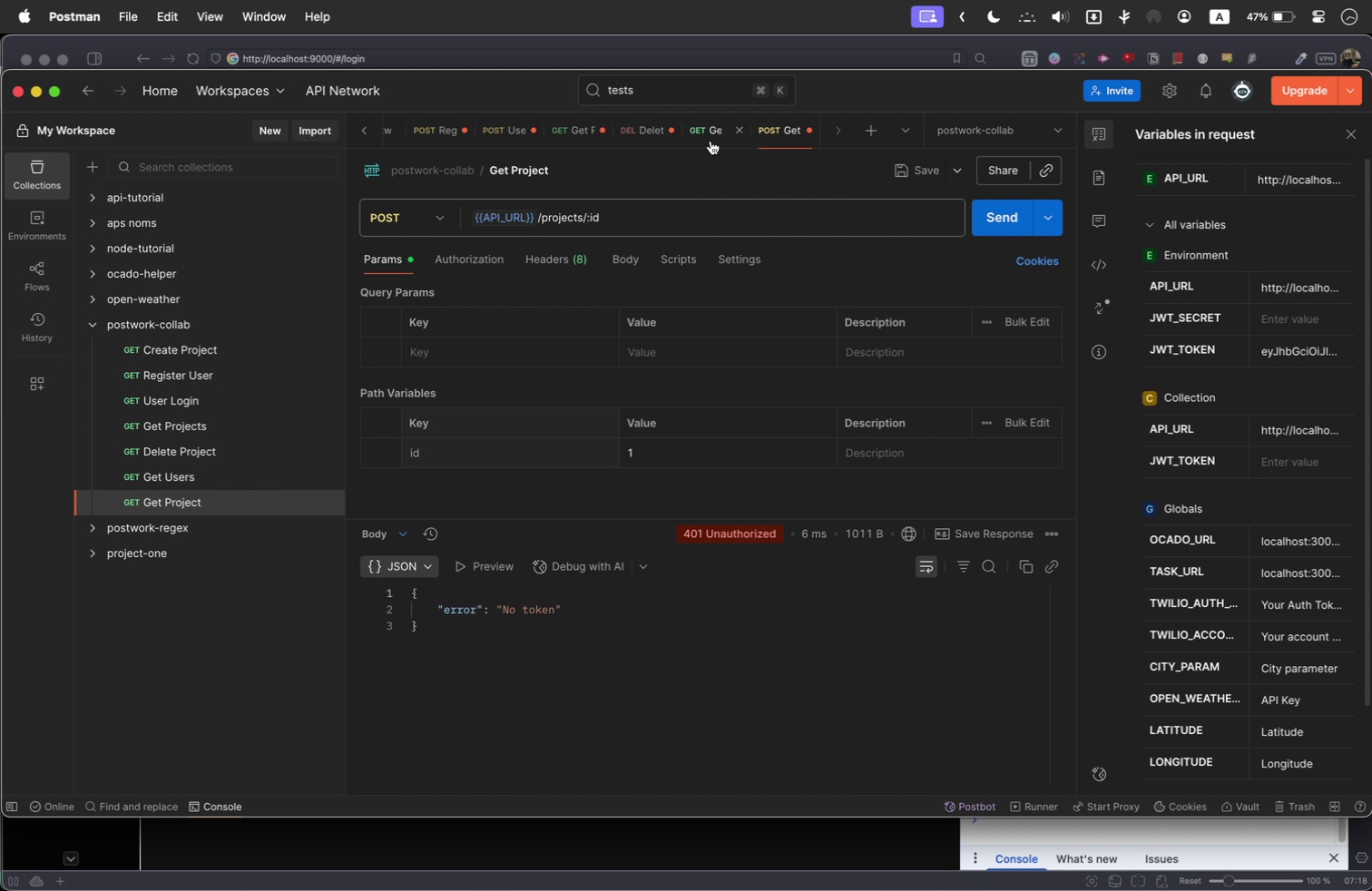 
left_click([559, 258])
 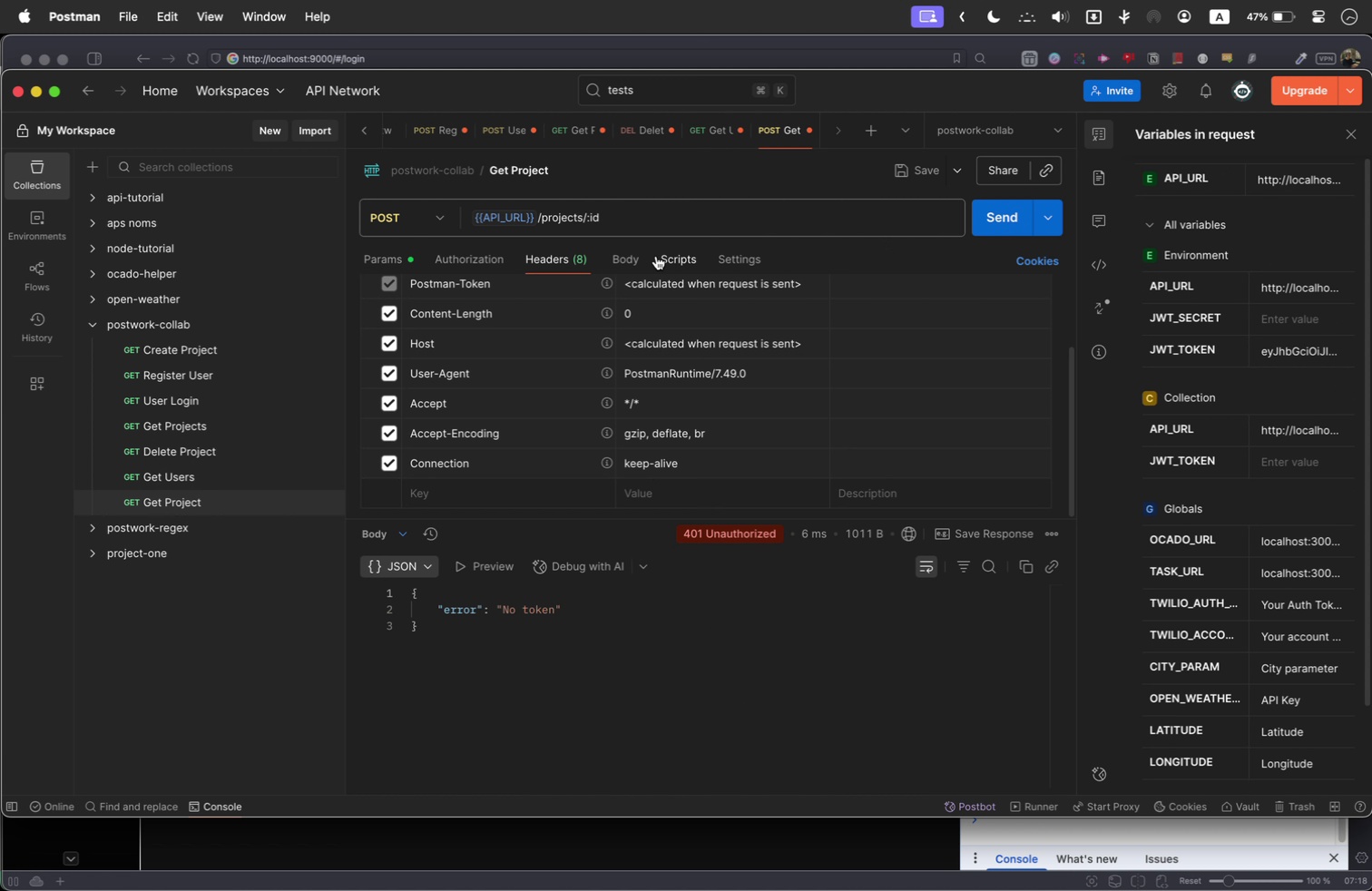 
left_click([670, 259])
 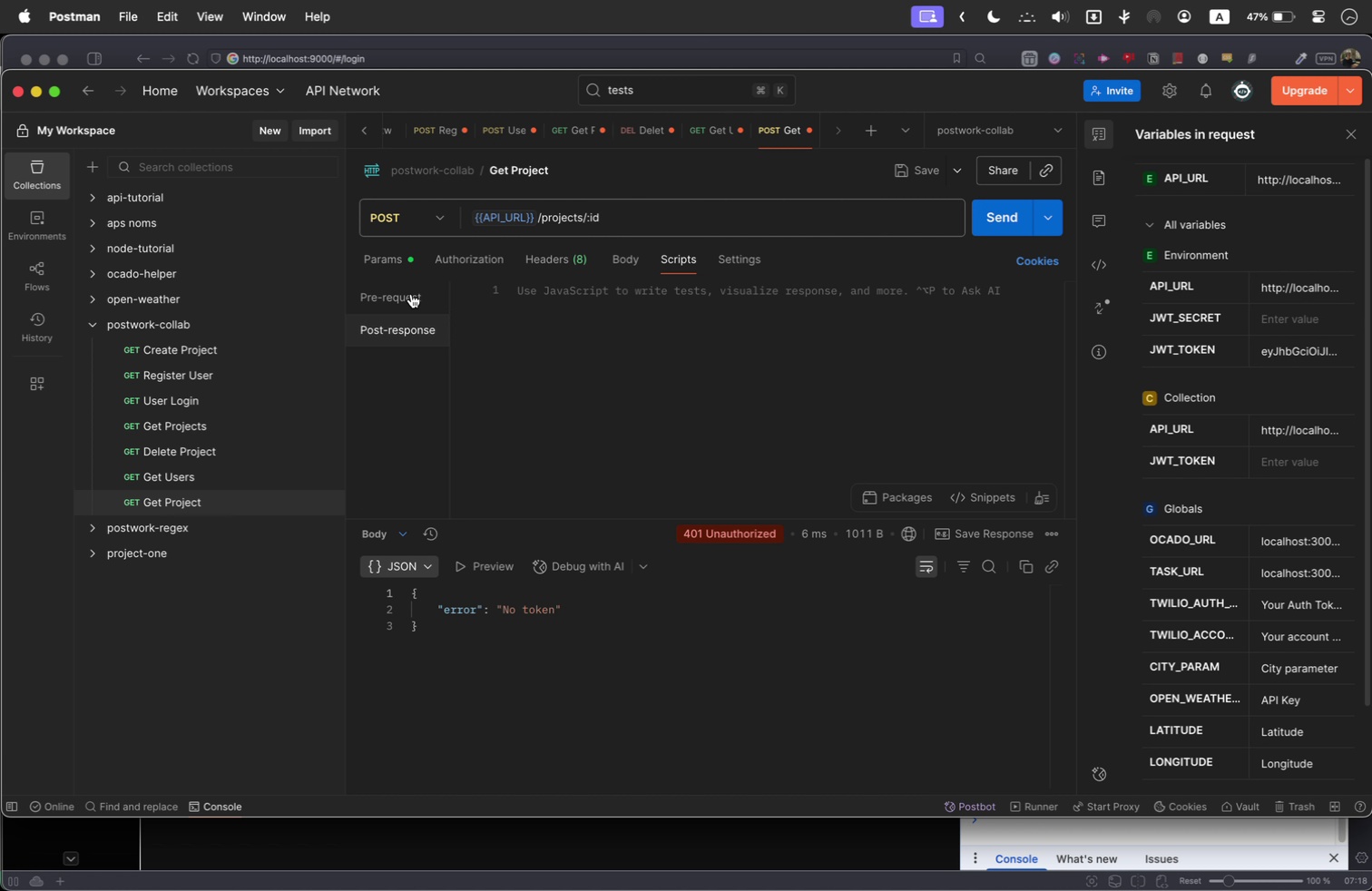 
left_click([411, 294])
 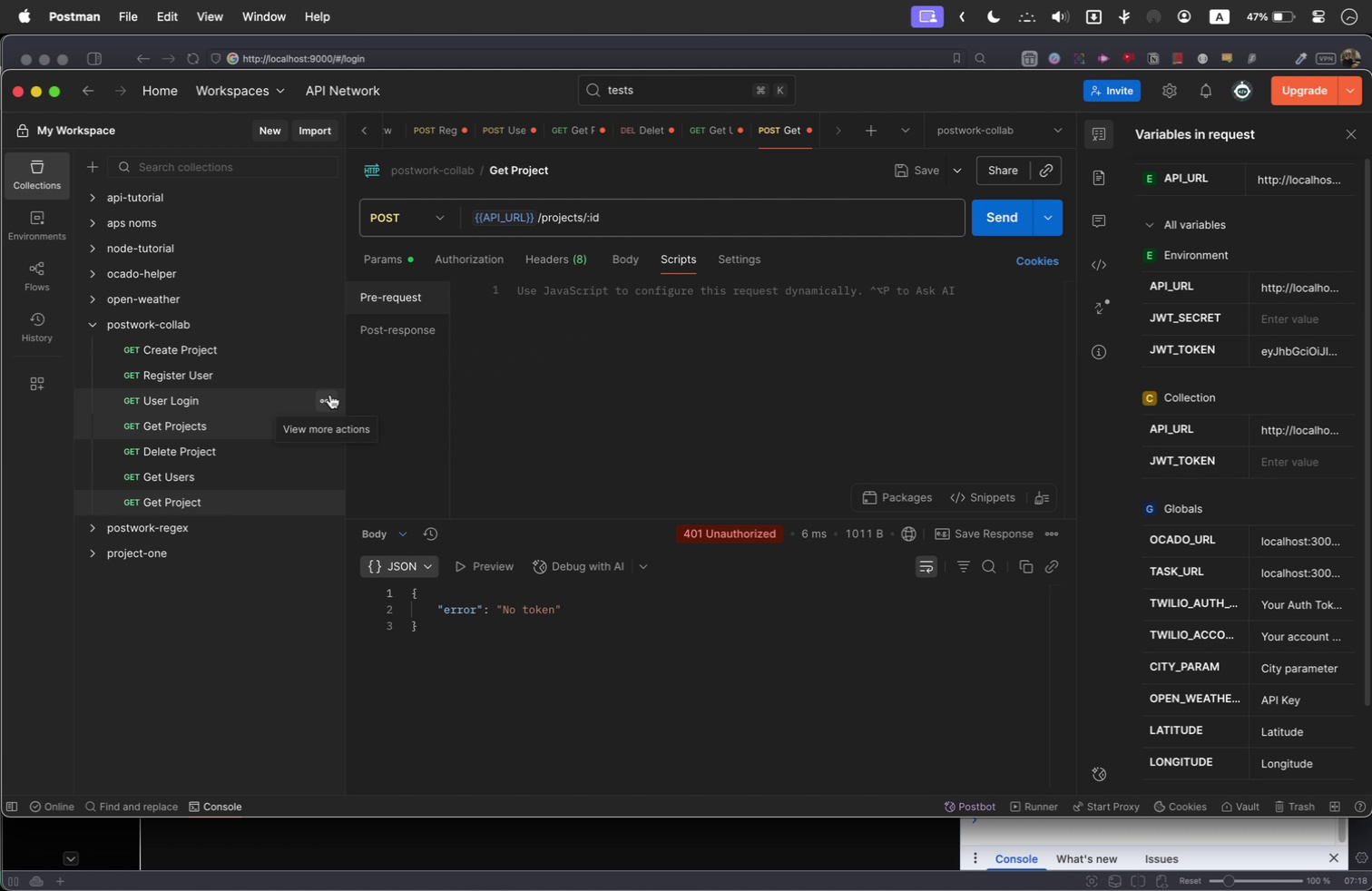 
wait(6.46)
 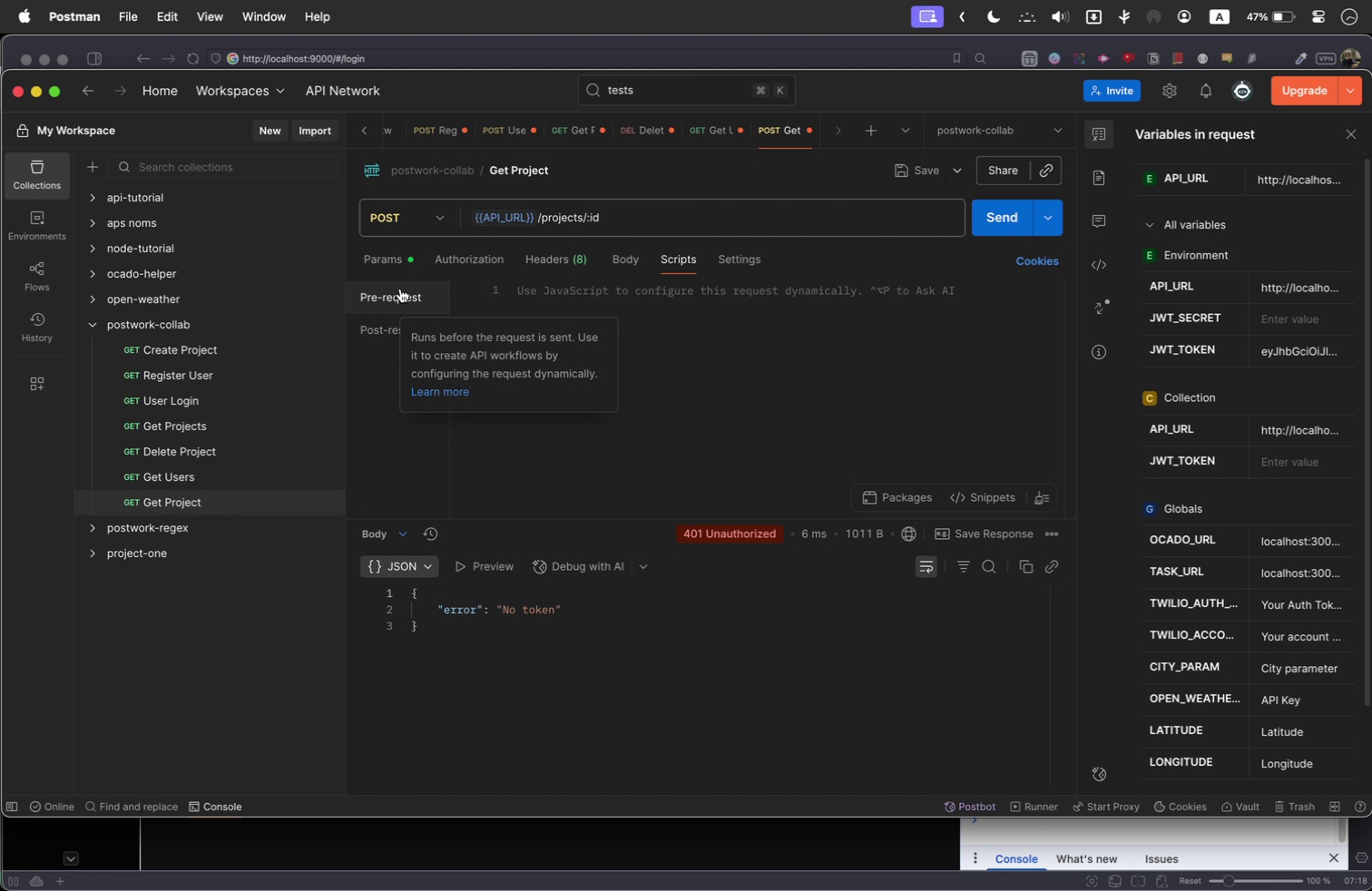 
left_click([169, 425])
 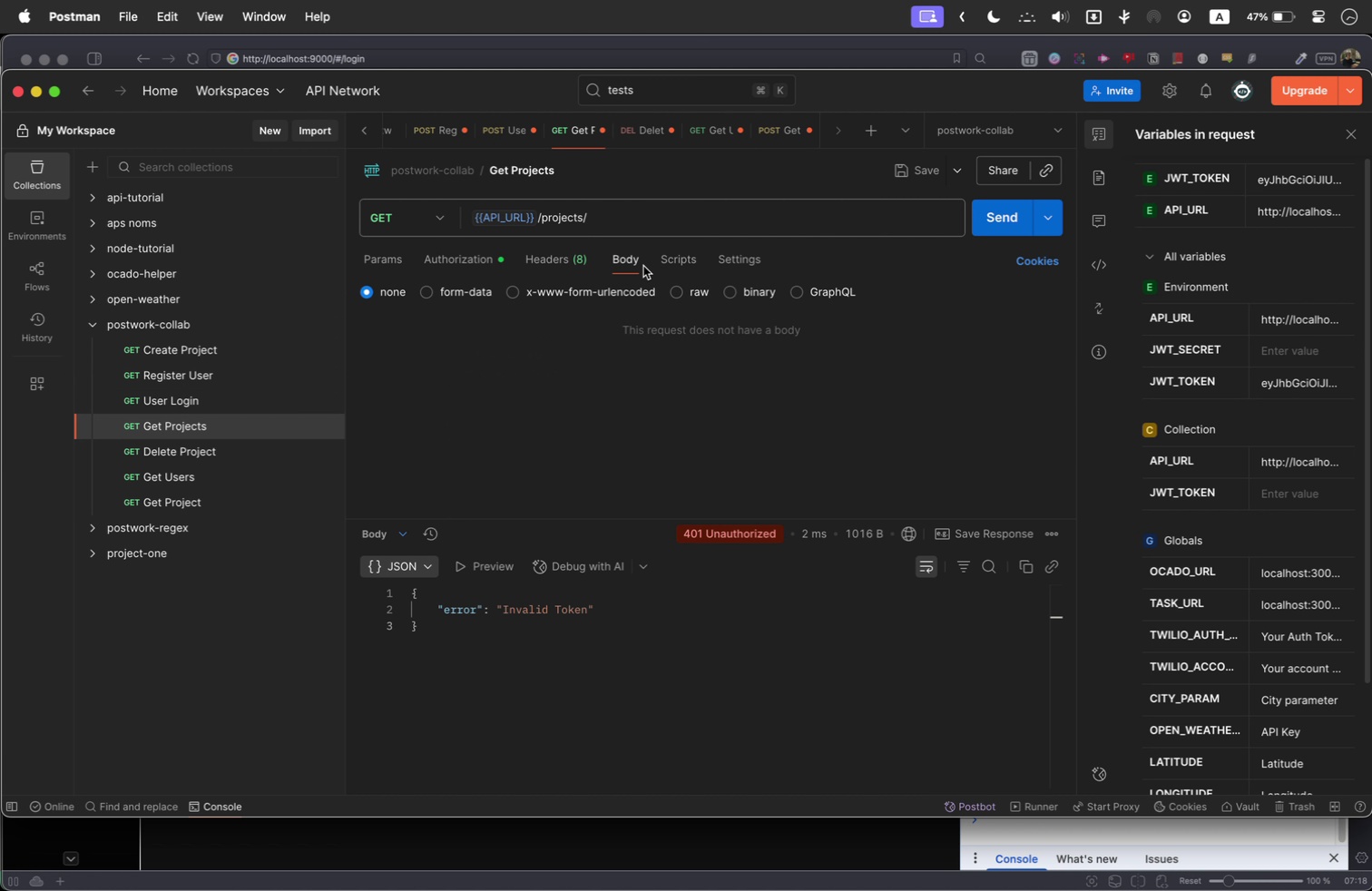 
left_click([683, 266])
 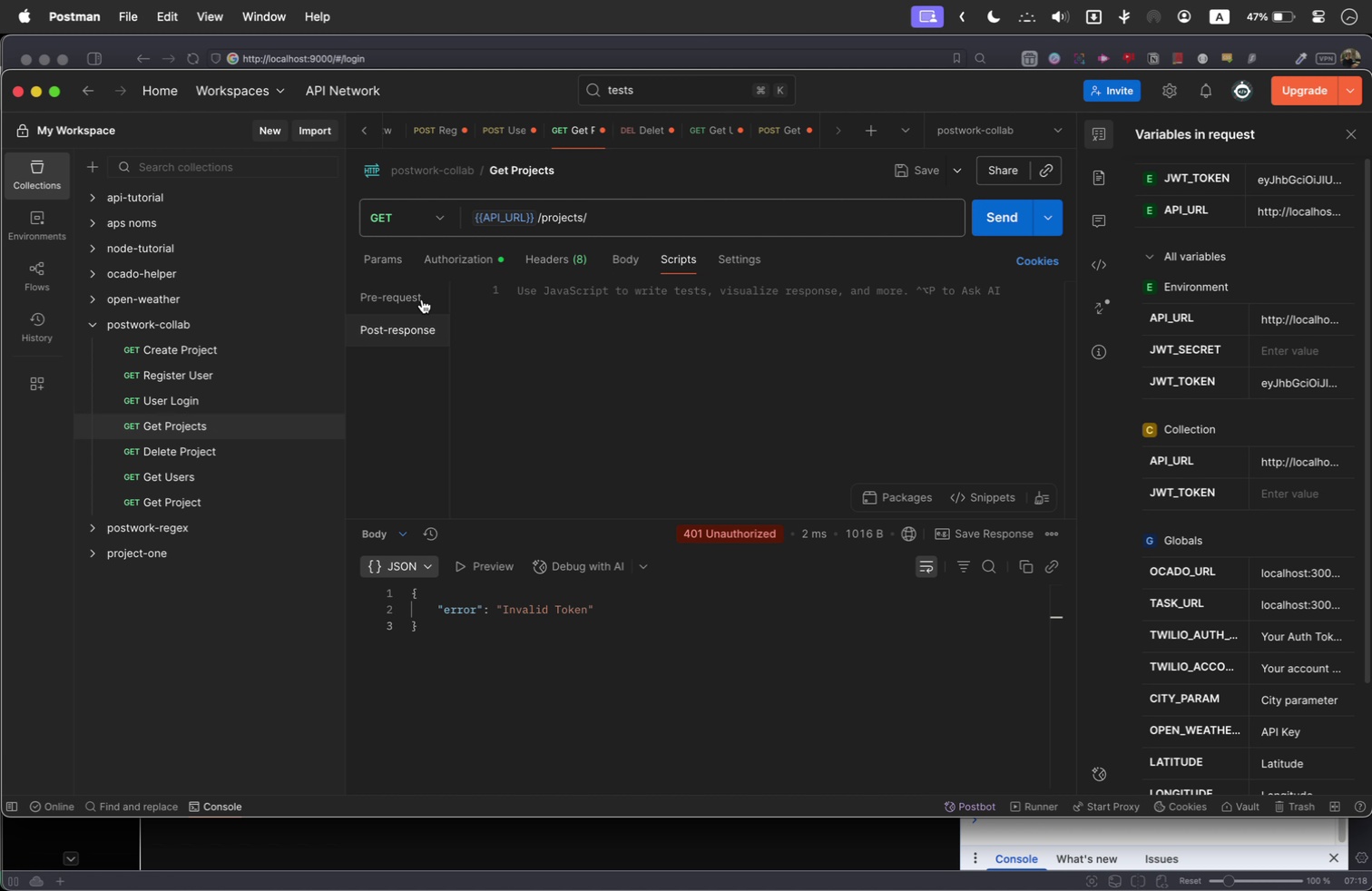 
left_click([398, 297])
 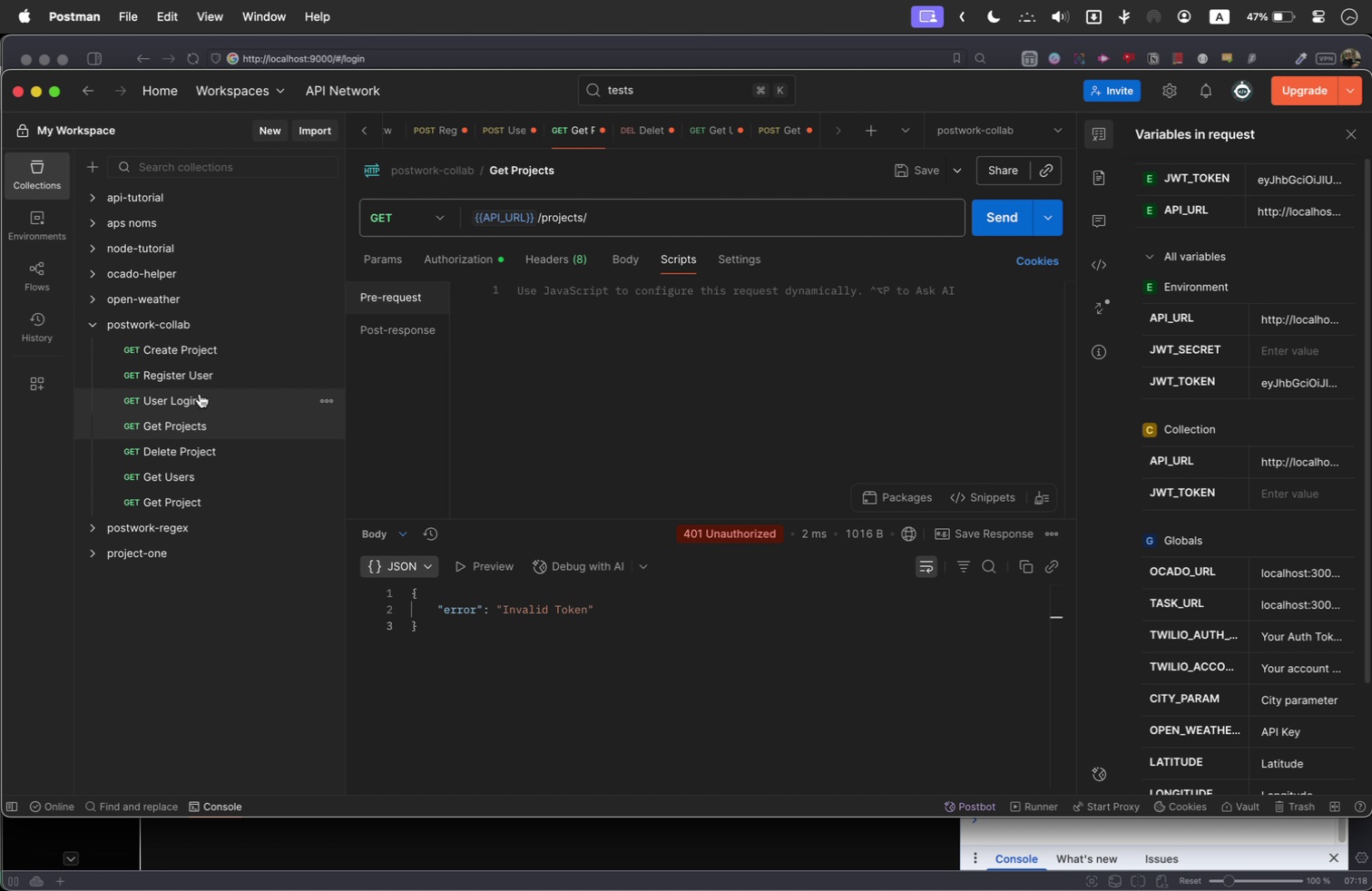 
left_click([200, 394])
 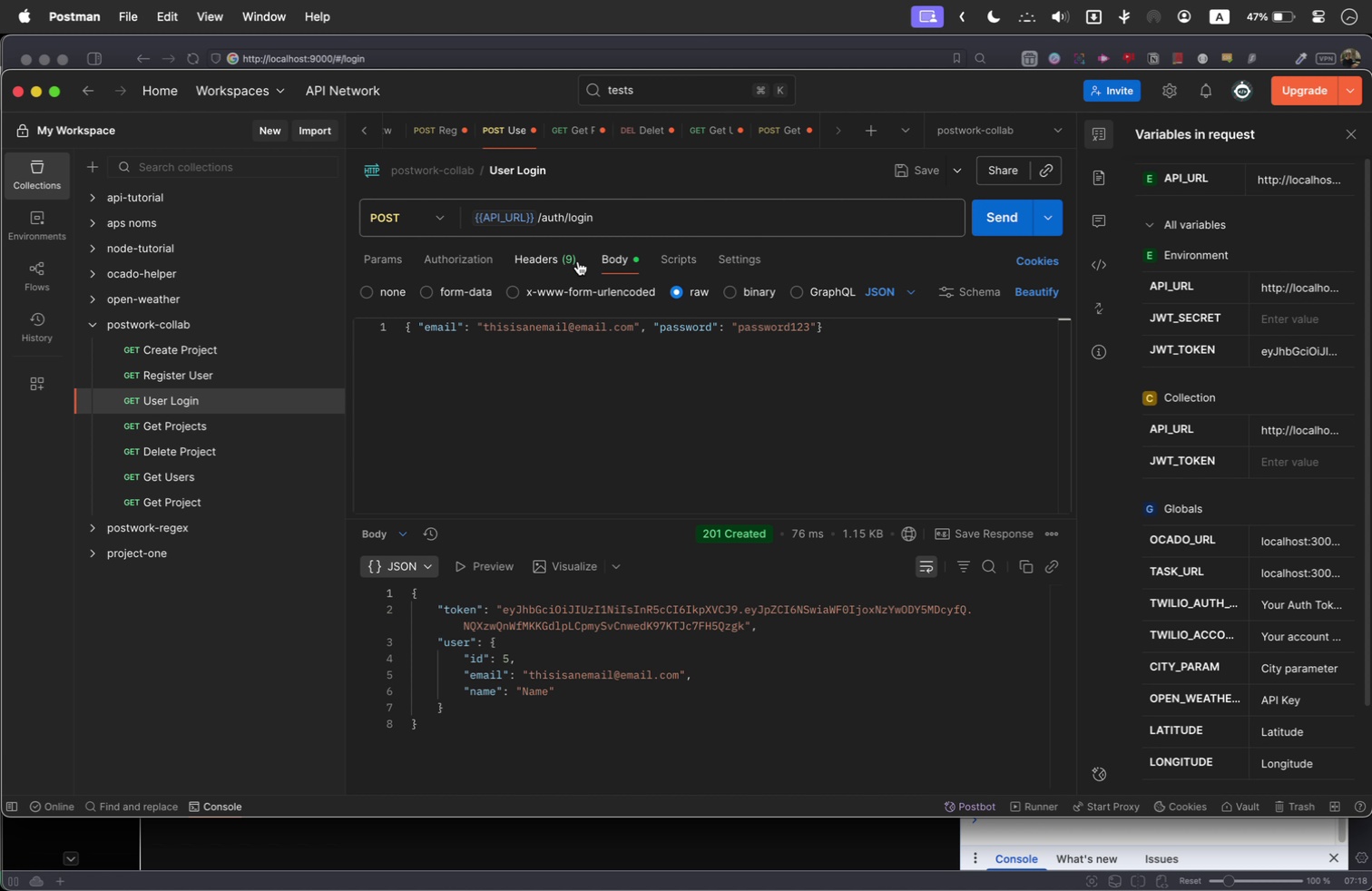 
wait(13.4)
 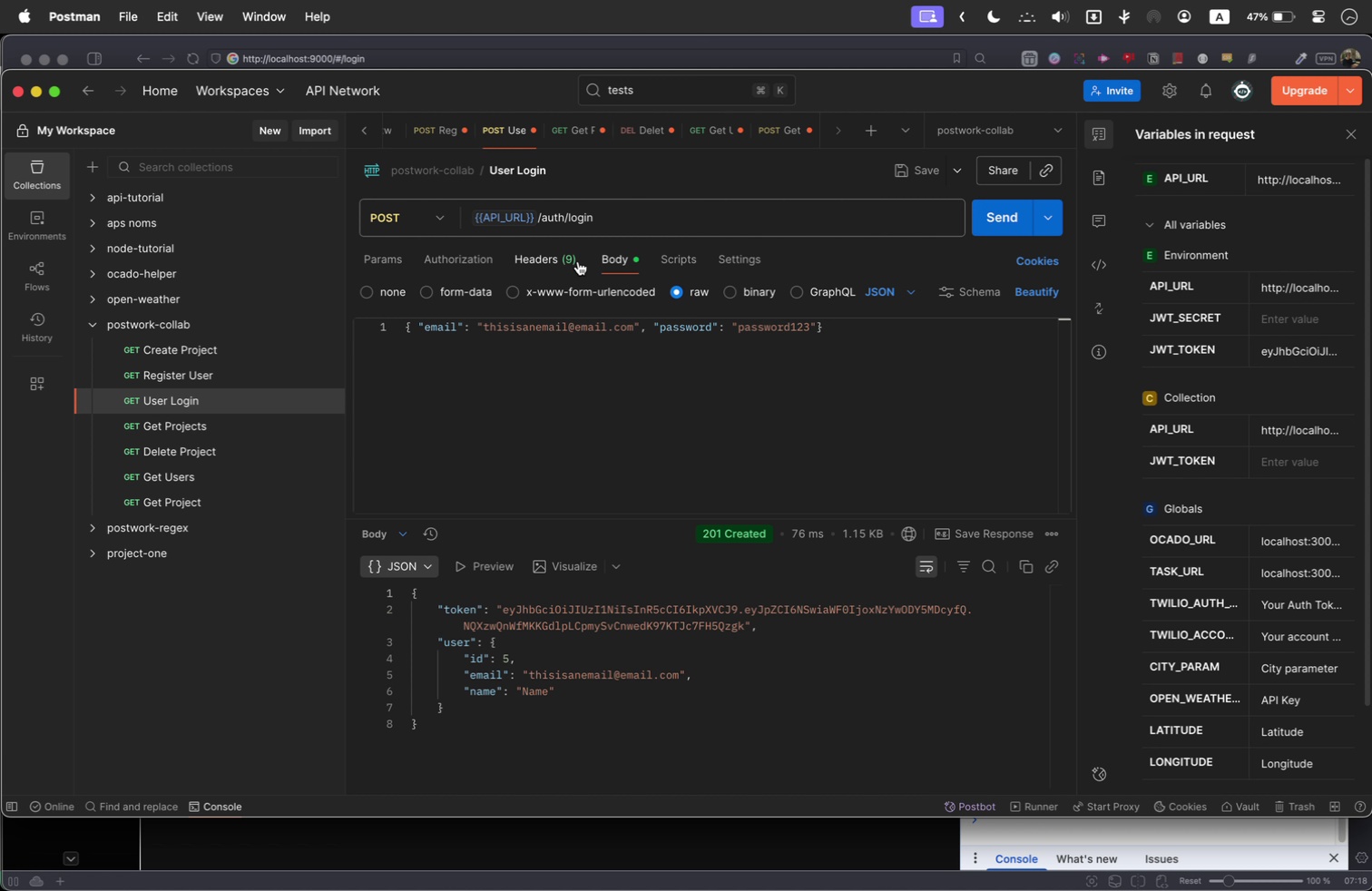 
left_click([348, 829])
 